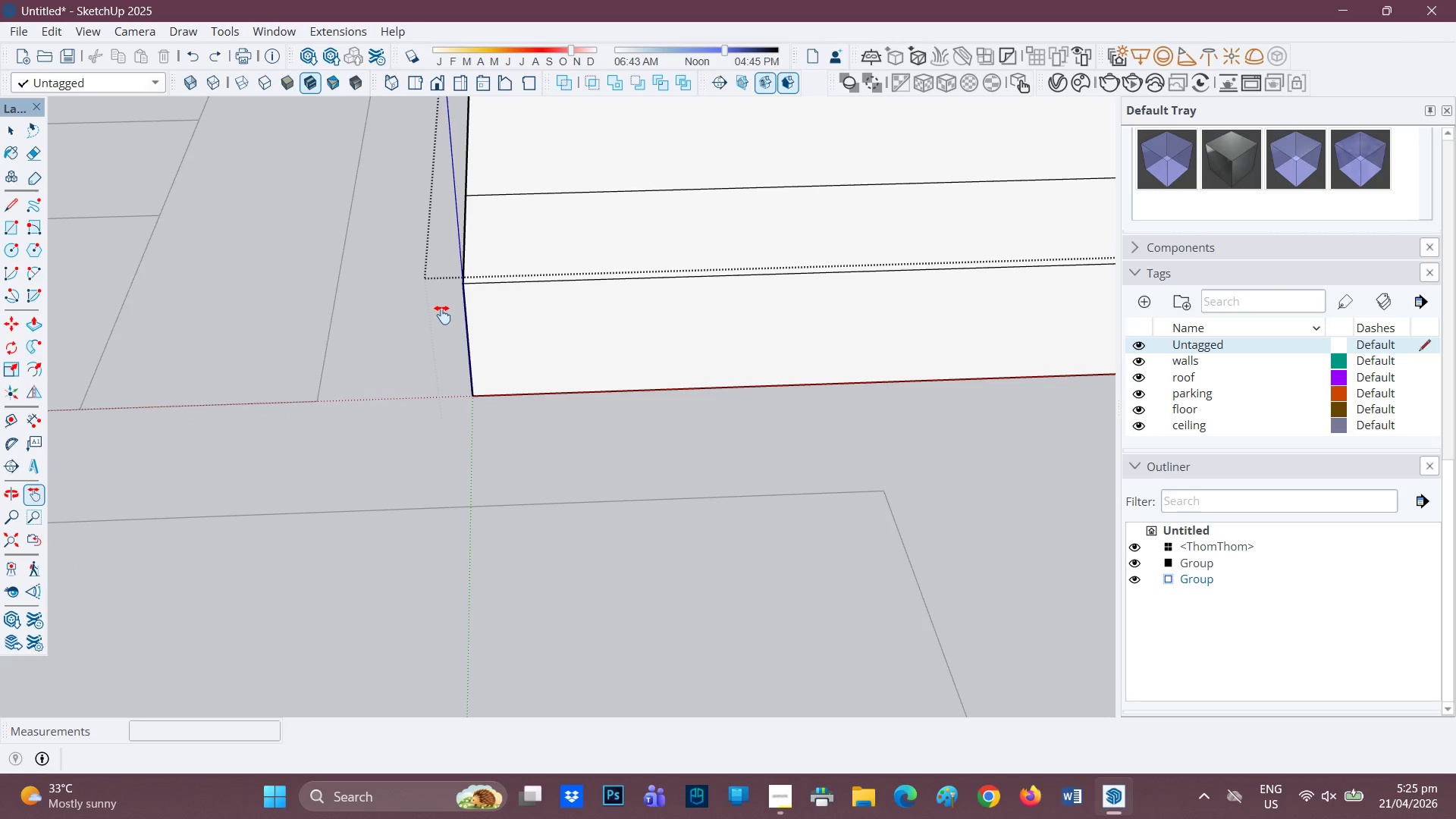 
key(H)
 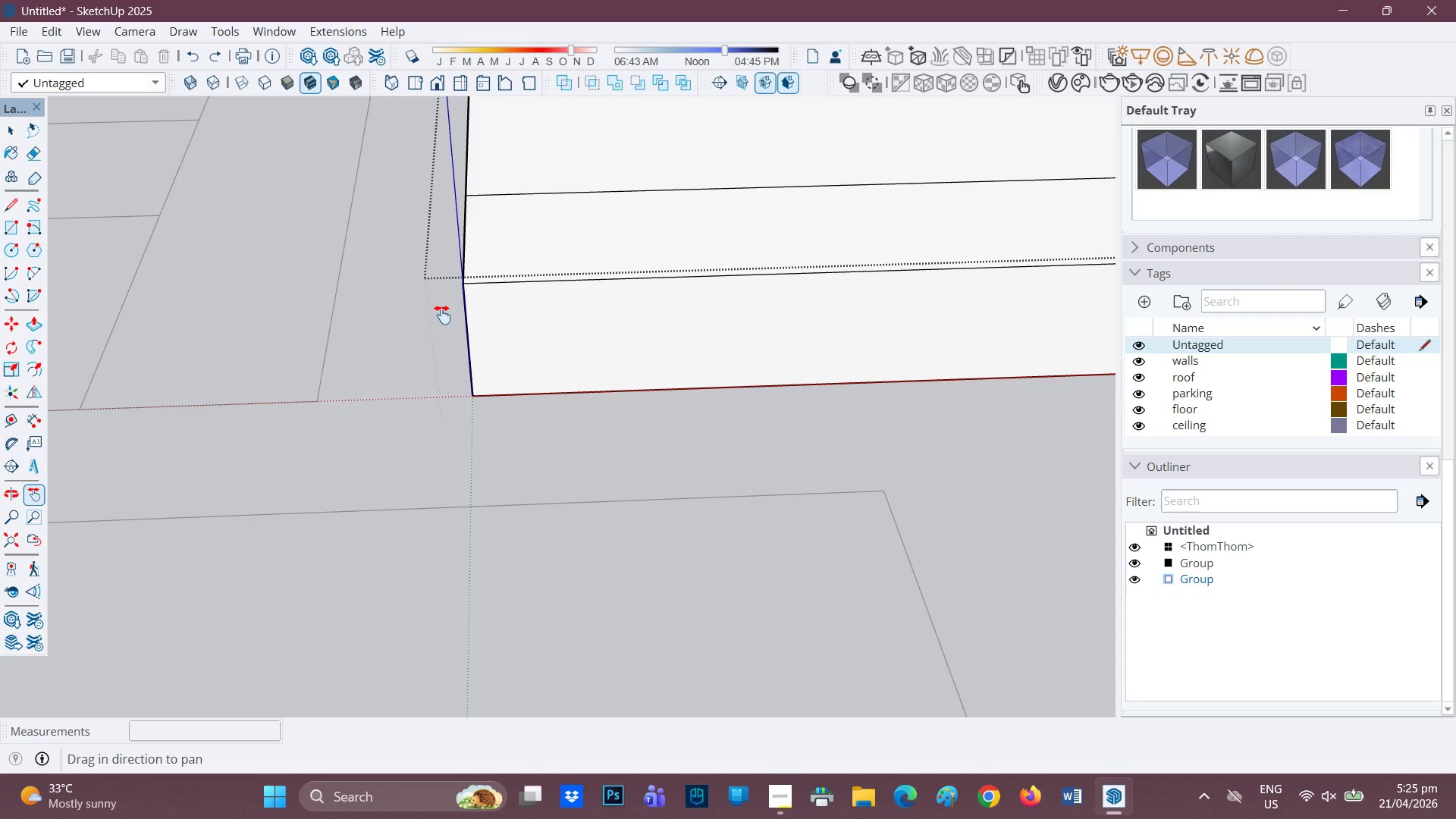 
left_click_drag(start_coordinate=[442, 315], to_coordinate=[556, 395])
 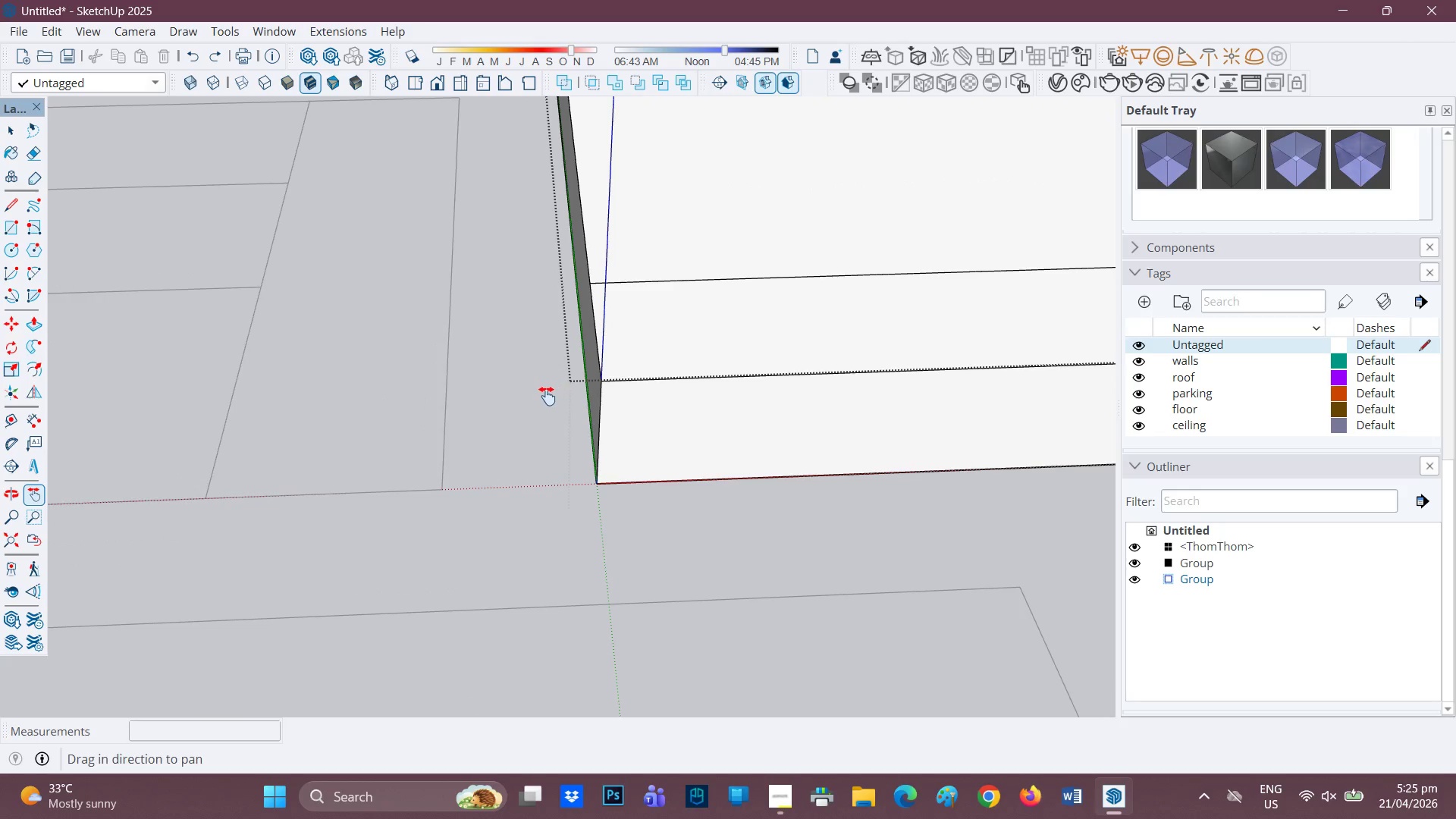 
scroll: coordinate [545, 396], scroll_direction: down, amount: 2.0
 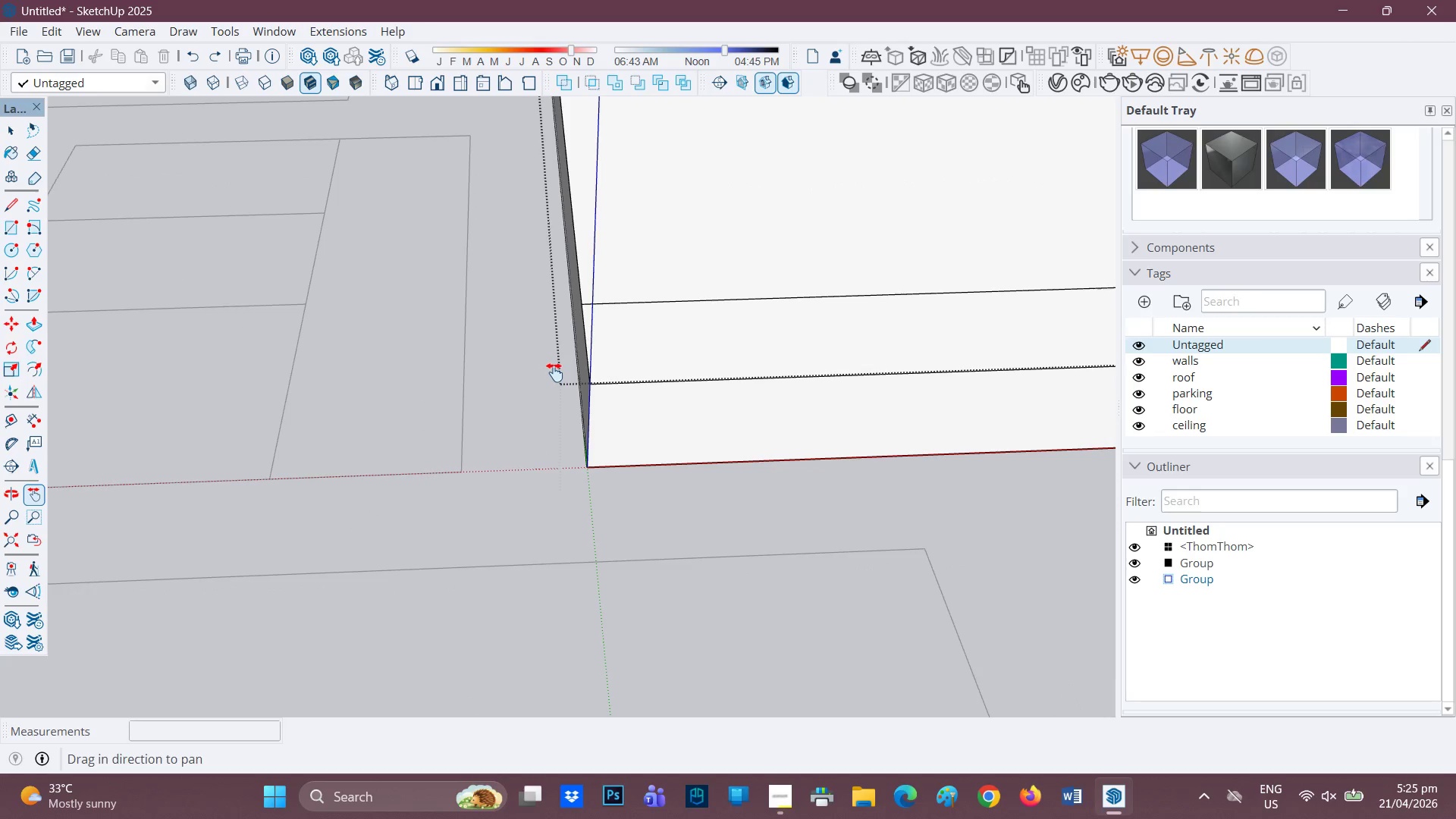 
scroll: coordinate [554, 367], scroll_direction: none, amount: 0.0
 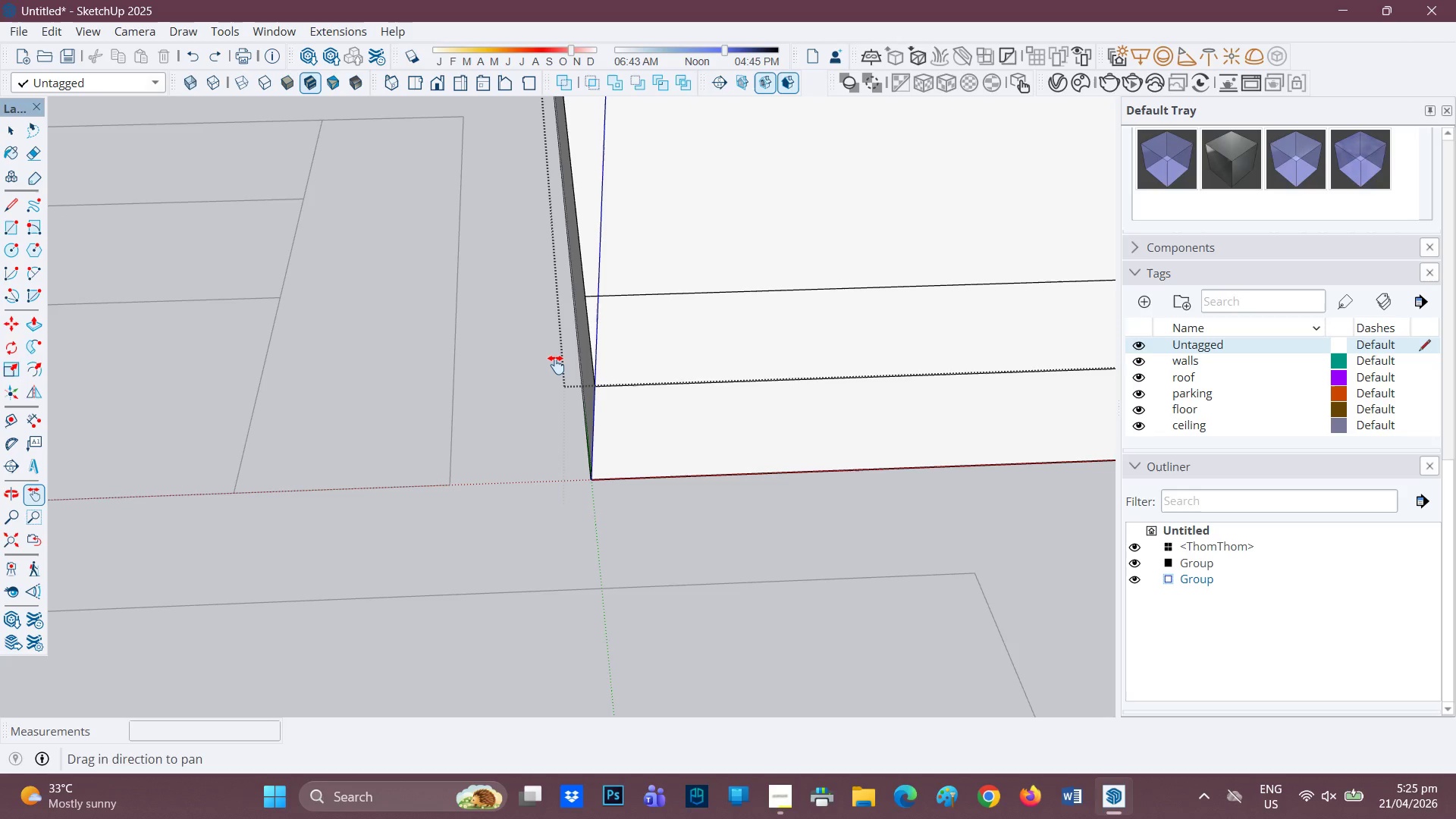 
wait(18.17)
 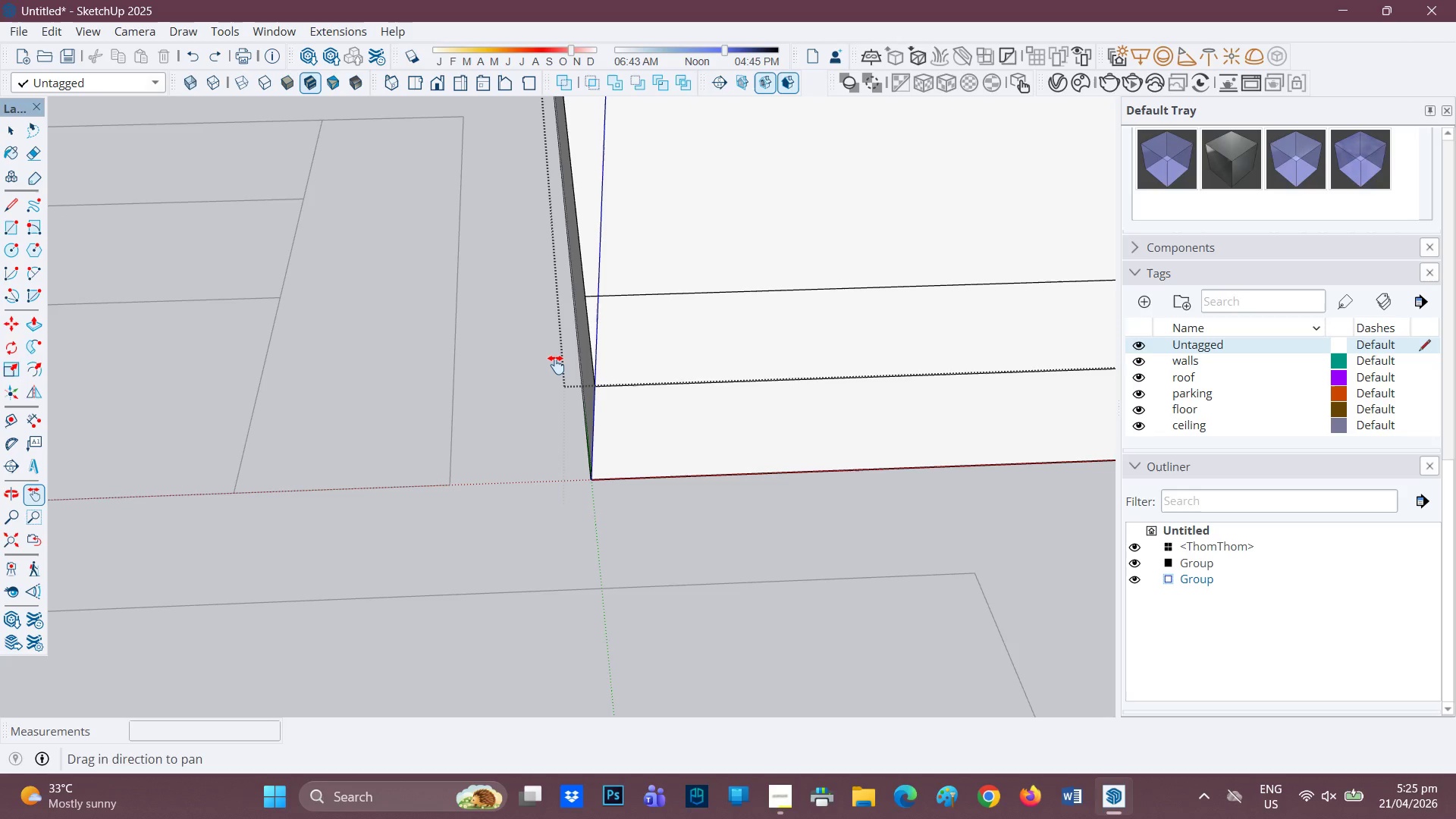 
scroll: coordinate [532, 400], scroll_direction: none, amount: 0.0
 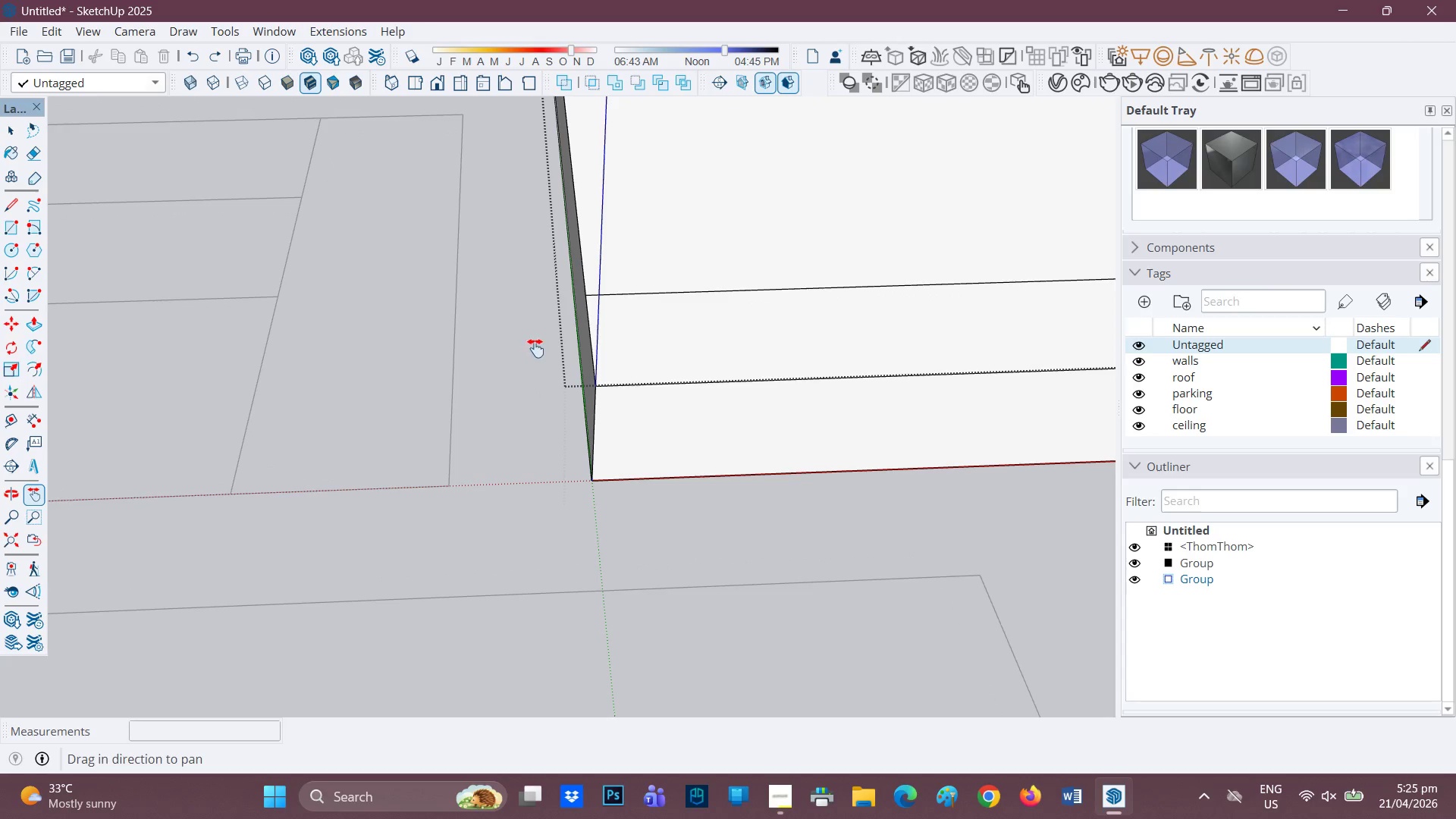 
scroll: coordinate [497, 368], scroll_direction: up, amount: 1.0
 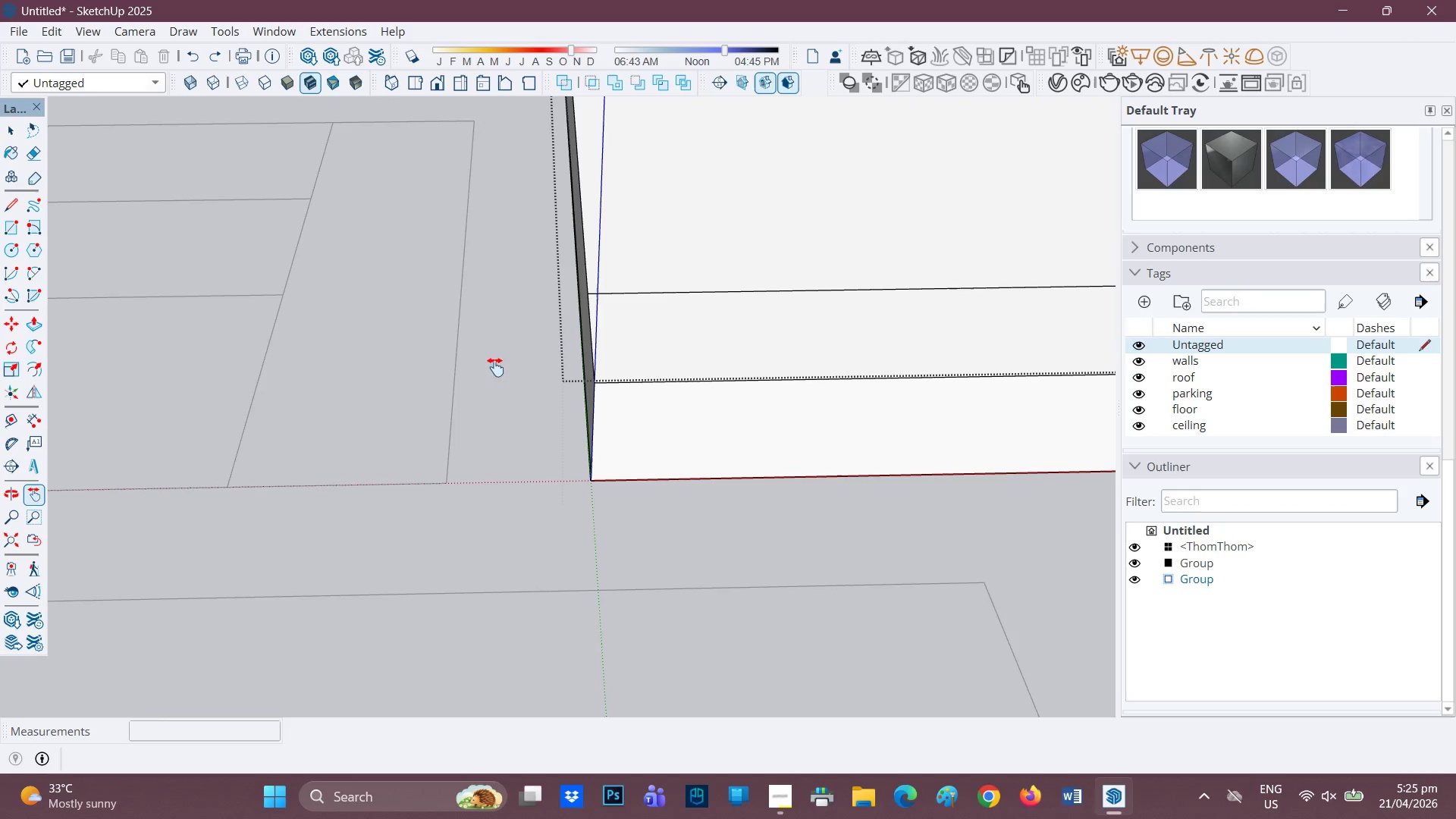 
key(L)
 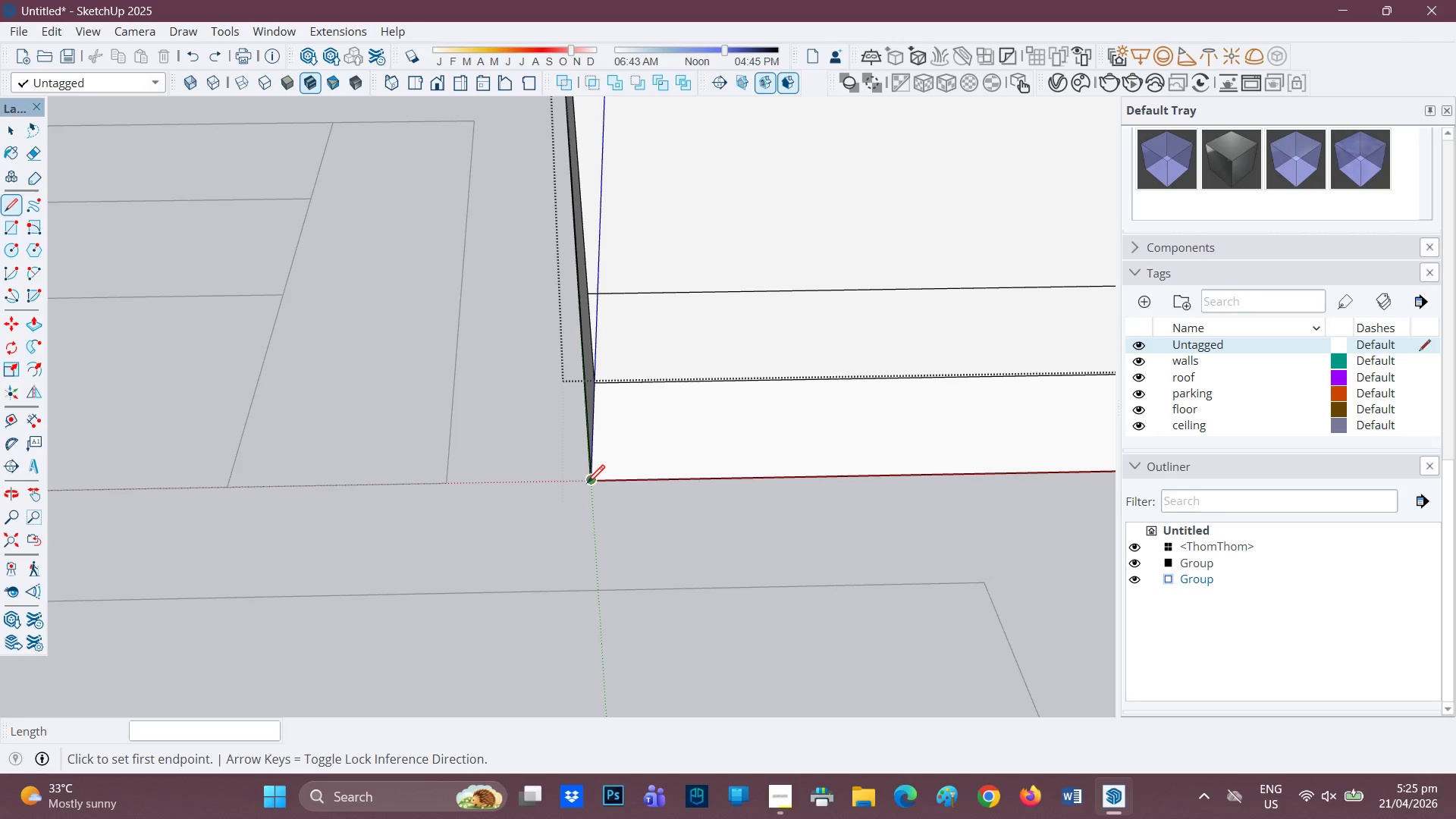 
wait(11.95)
 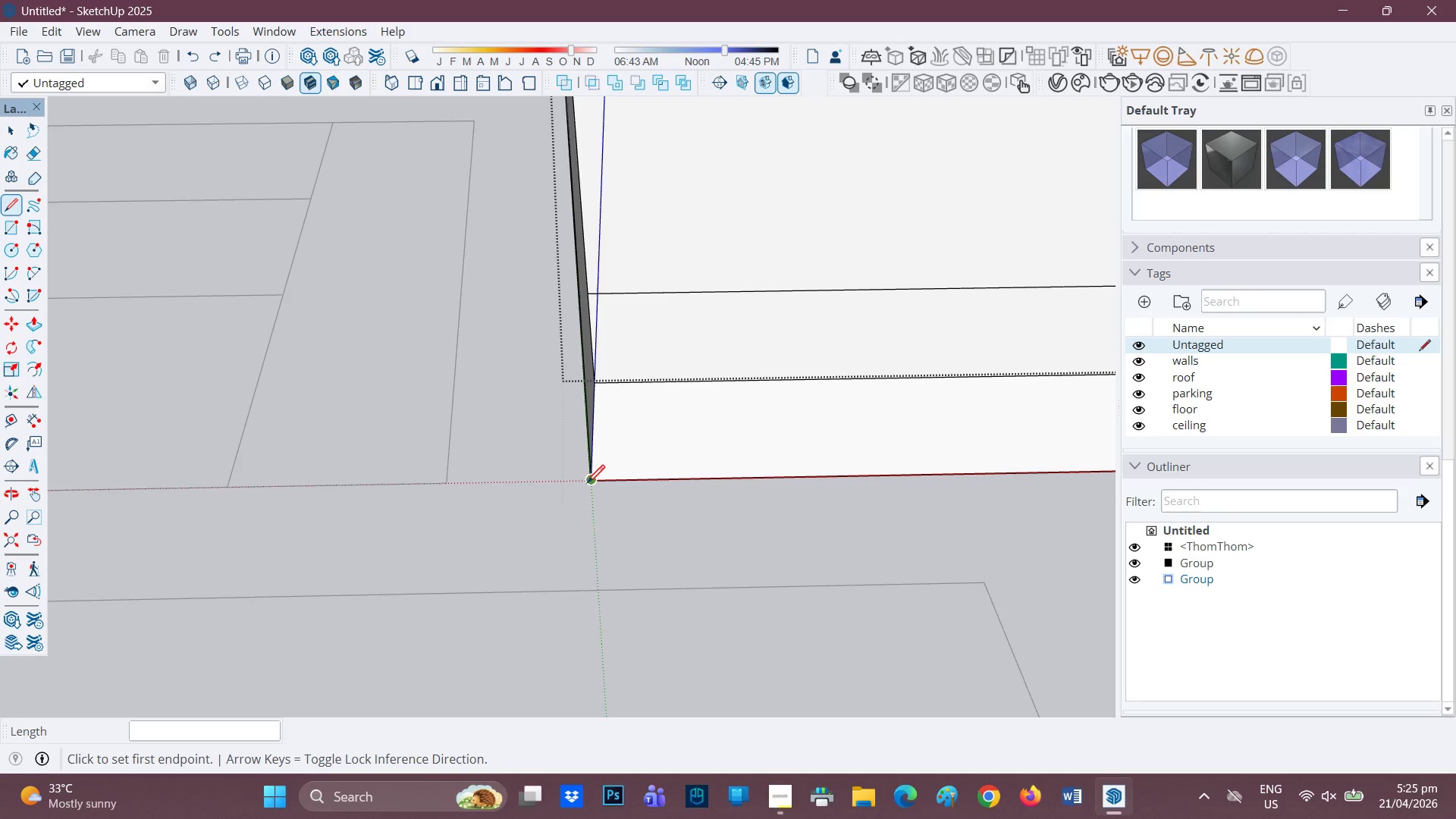 
scroll: coordinate [271, 318], scroll_direction: down, amount: 3.0
 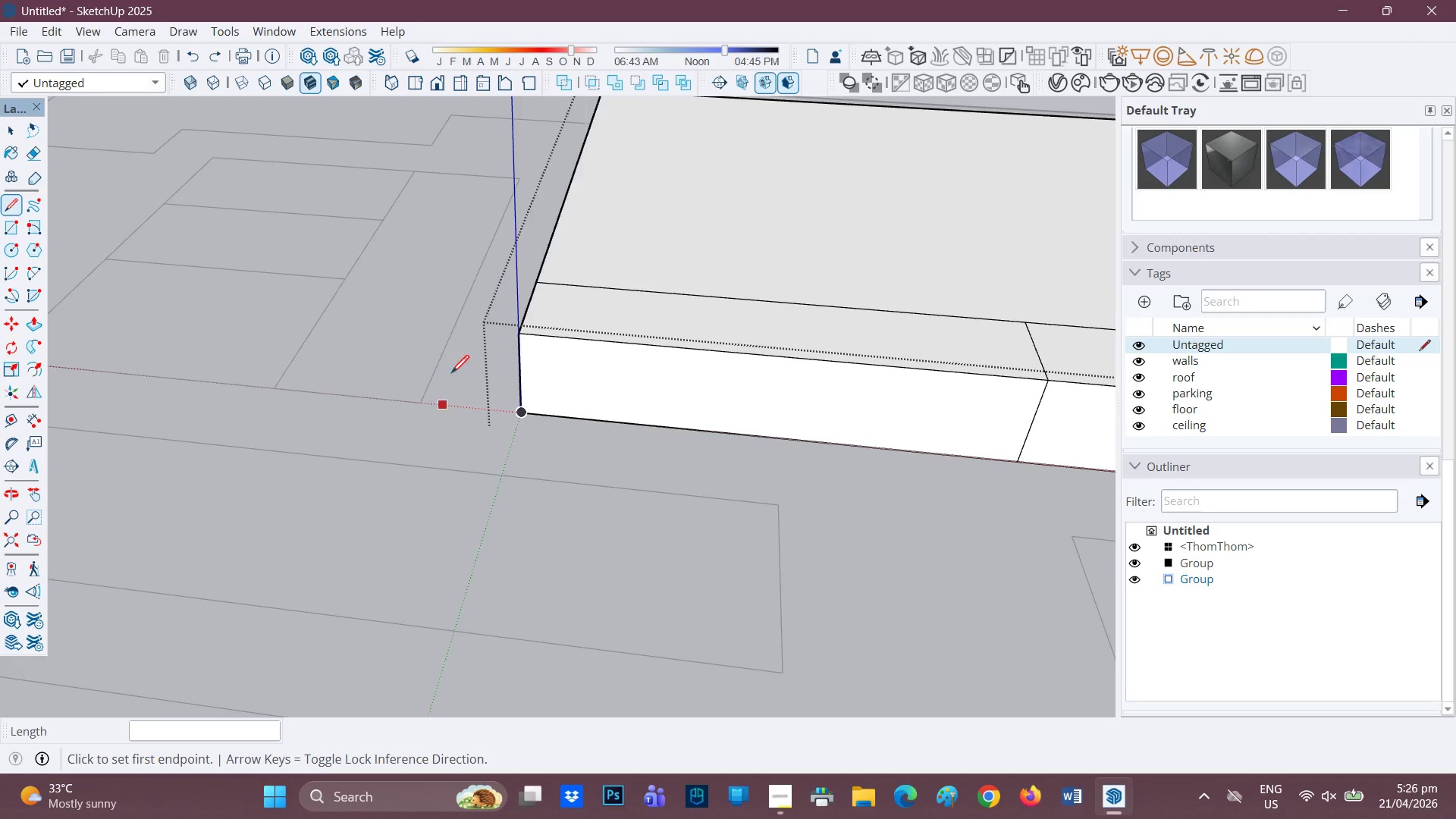 
wait(19.02)
 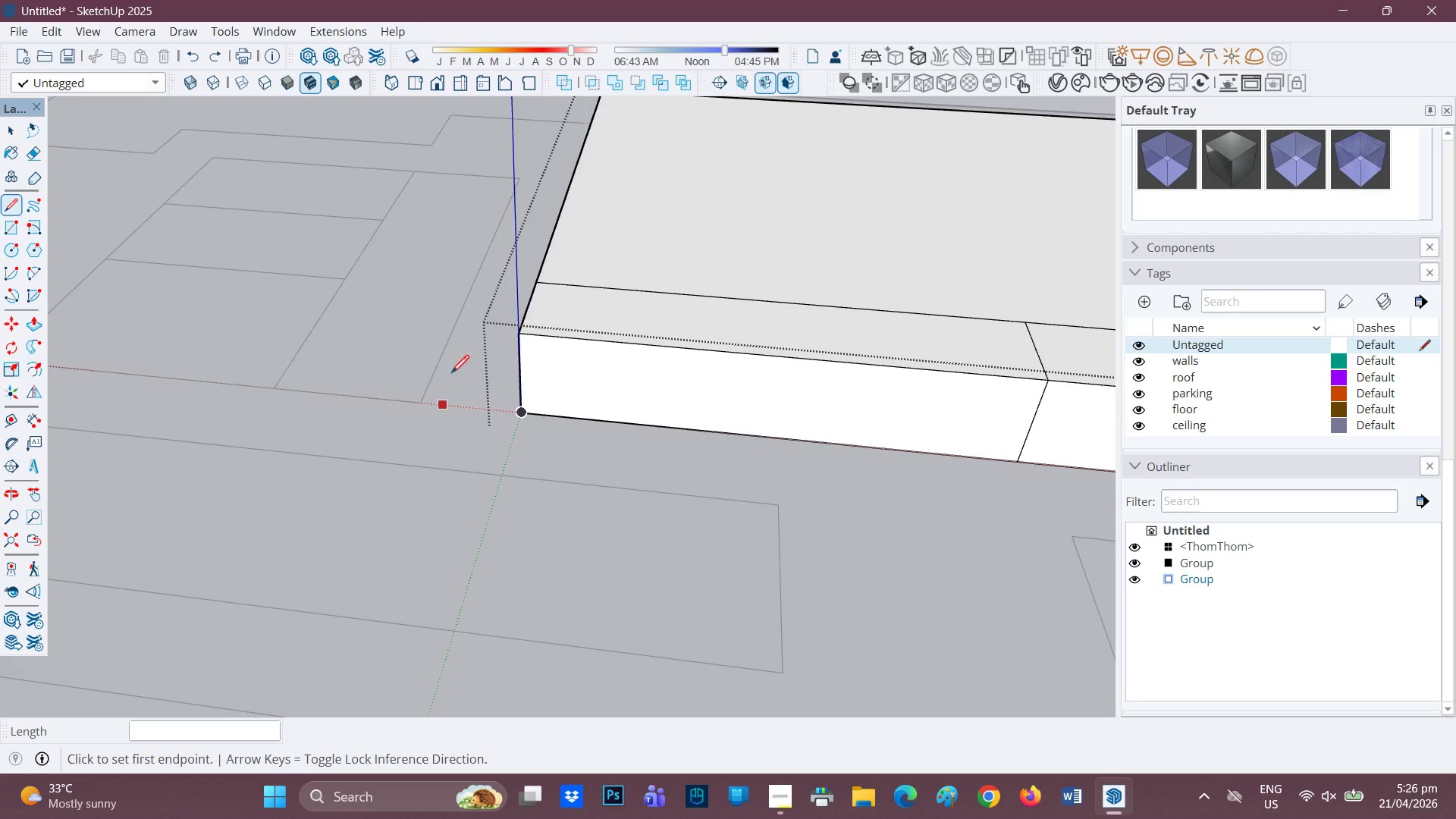 
mouse_move([476, 307])
 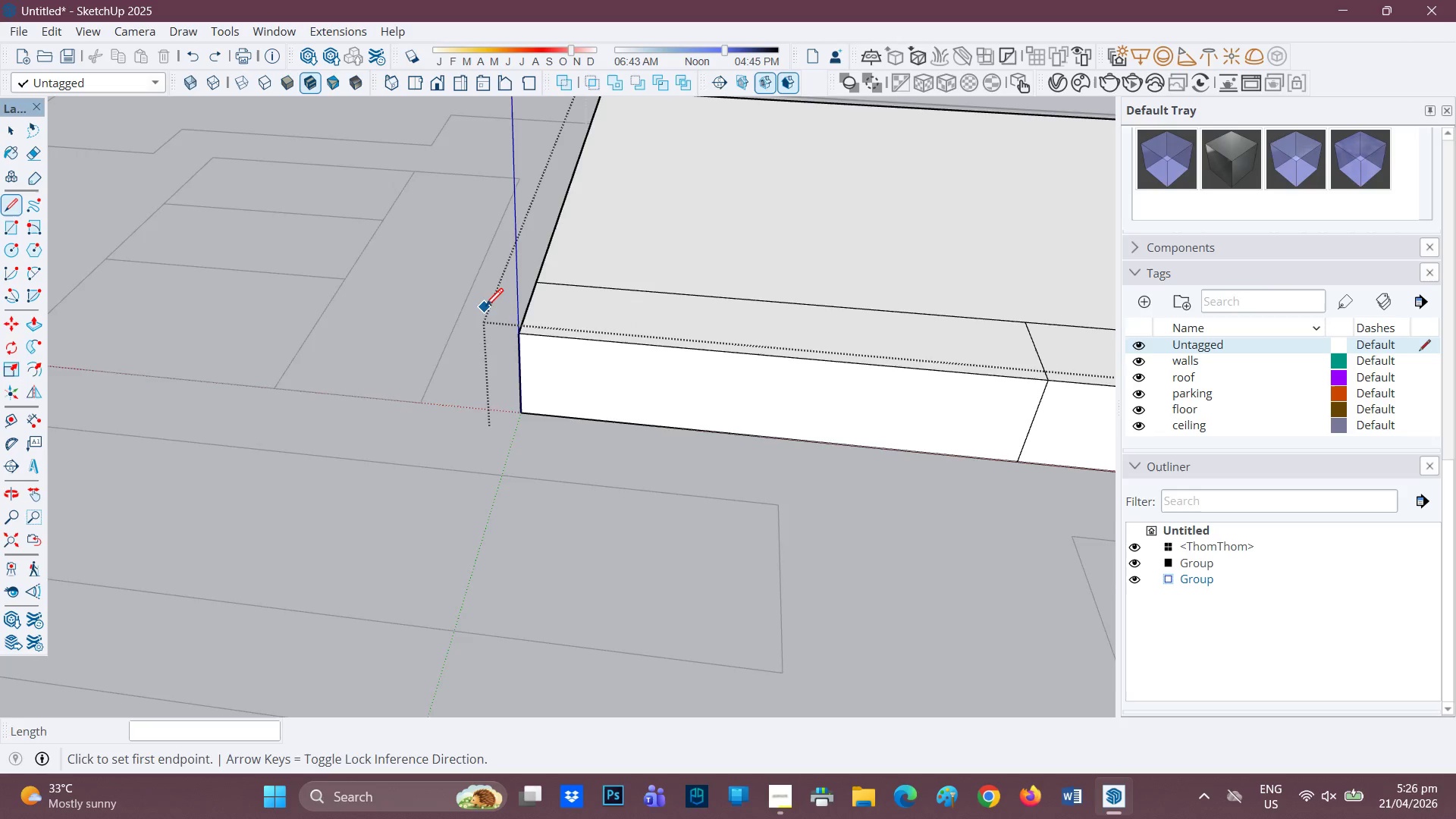 
scroll: coordinate [516, 315], scroll_direction: down, amount: 5.0
 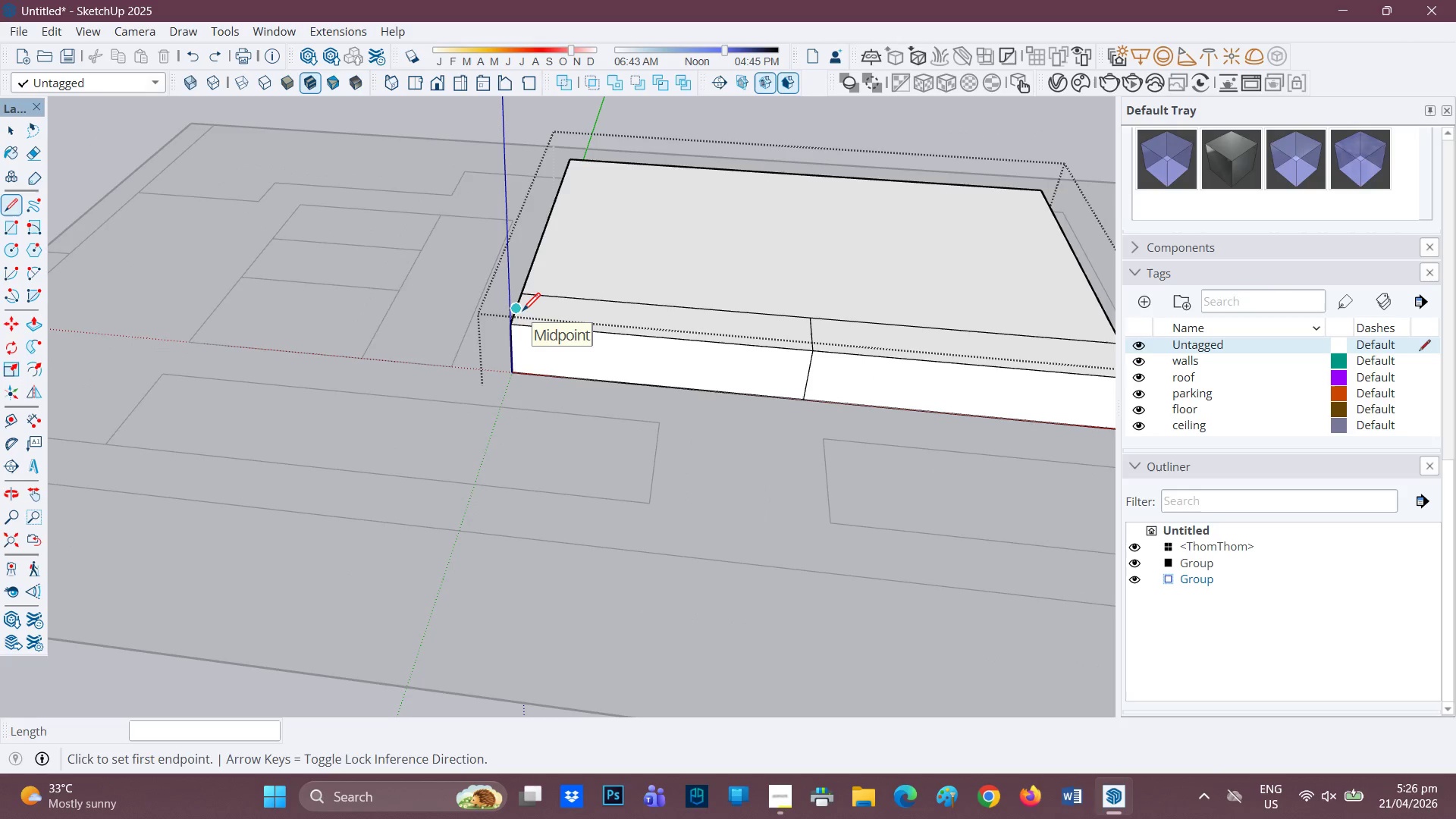 
scroll: coordinate [516, 380], scroll_direction: up, amount: 3.0
 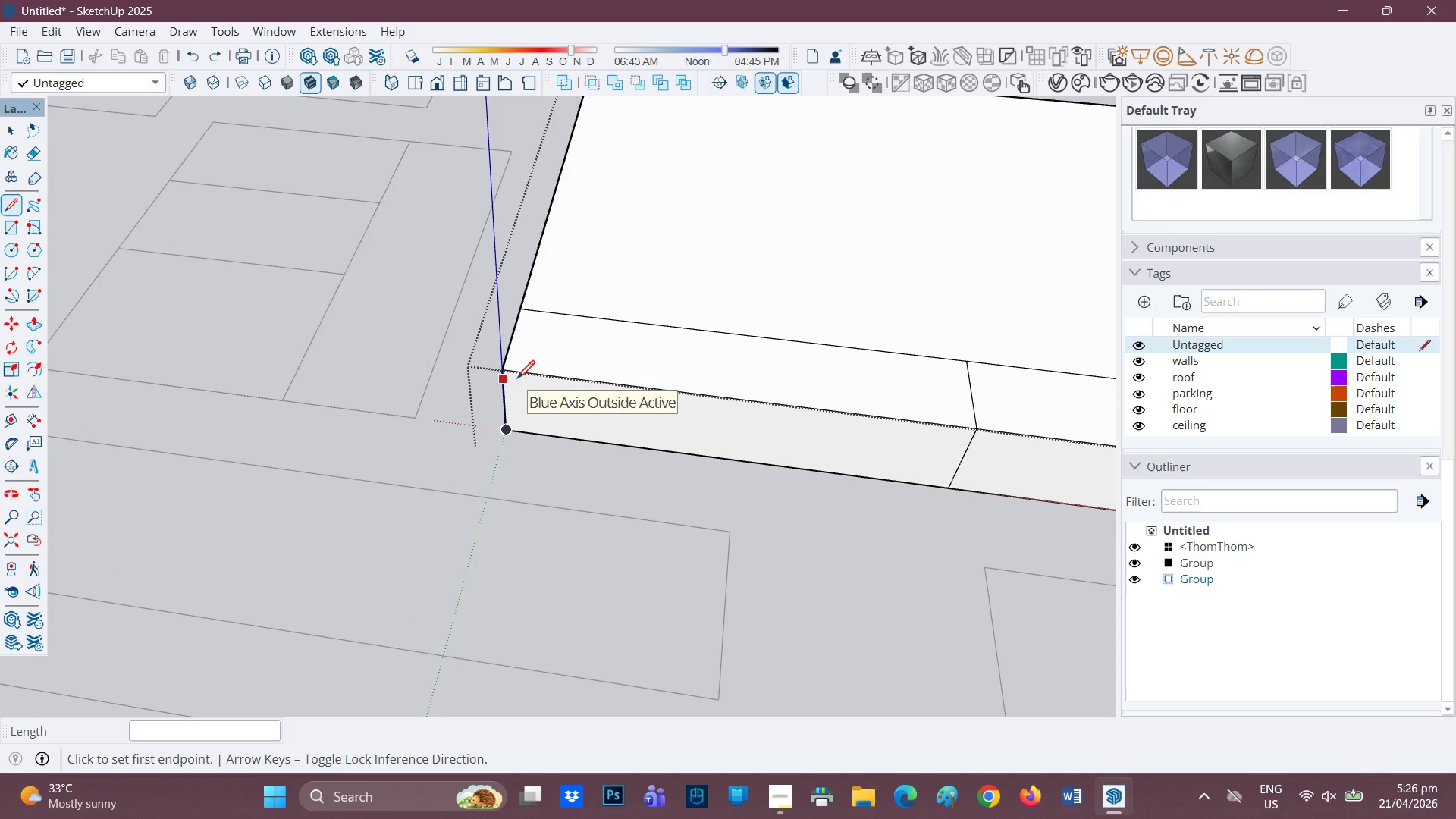 
key(H)
 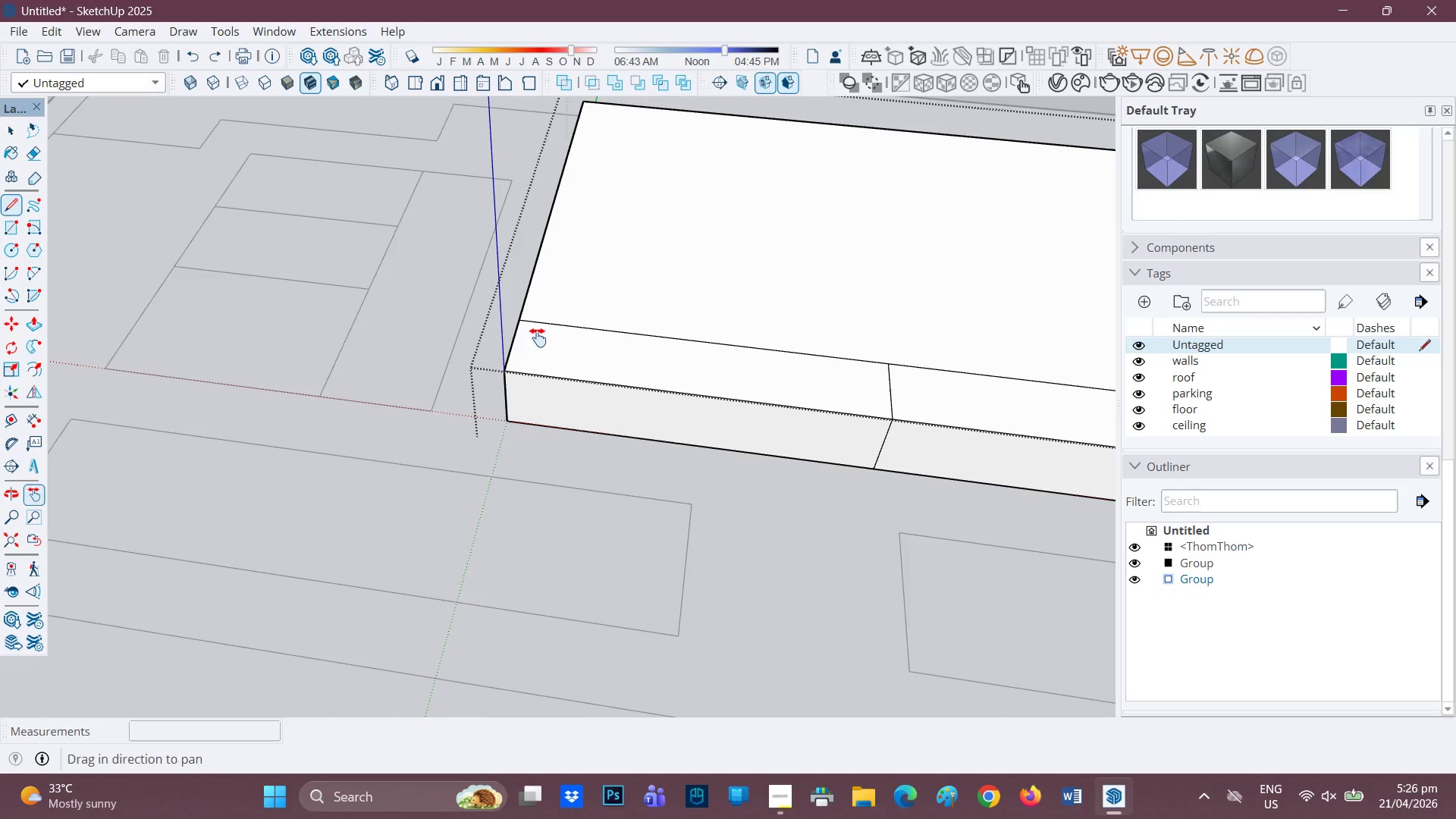 
scroll: coordinate [512, 376], scroll_direction: down, amount: 1.0
 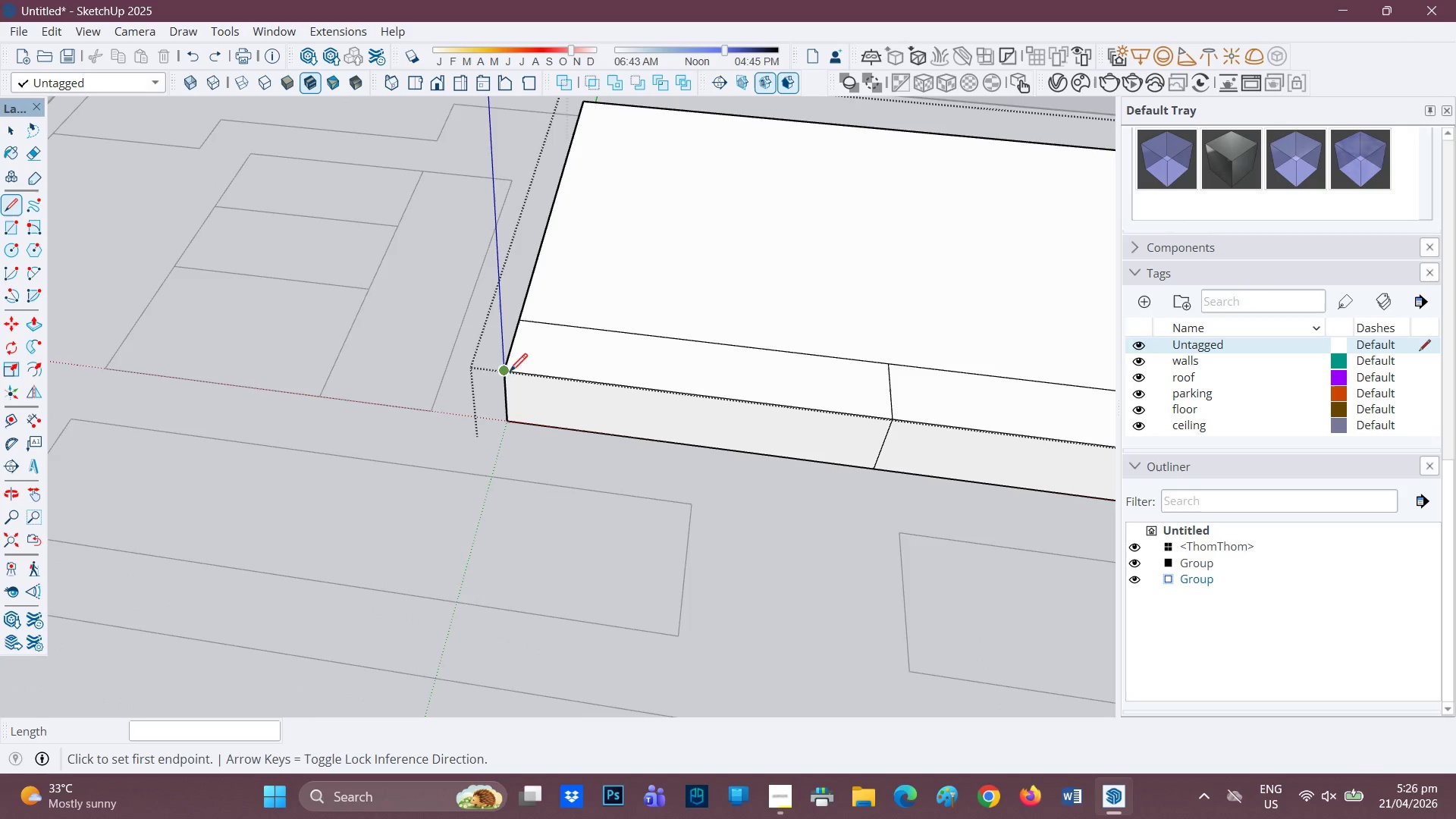 
left_click_drag(start_coordinate=[532, 335], to_coordinate=[171, 364])
 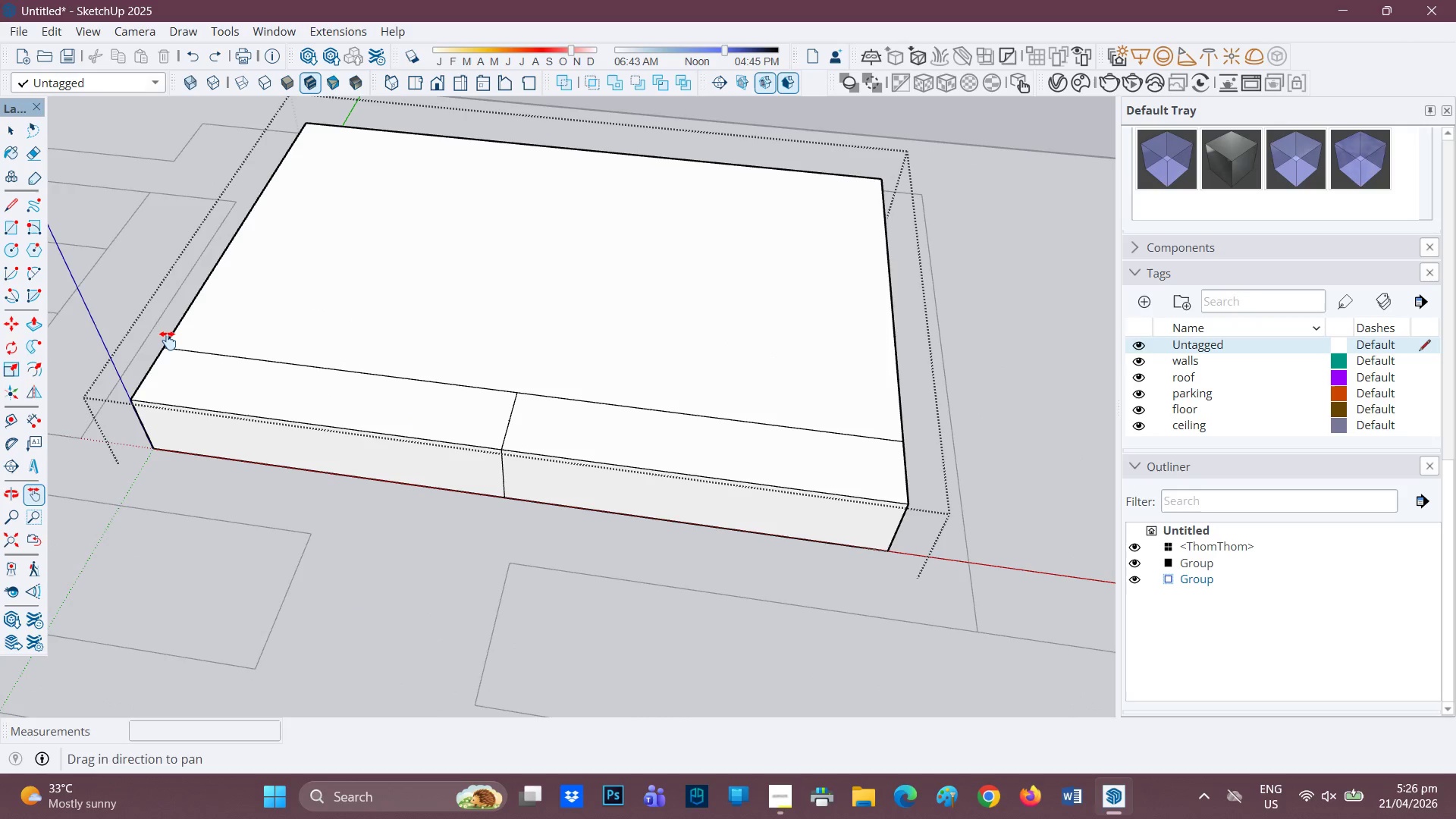 
wait(9.06)
 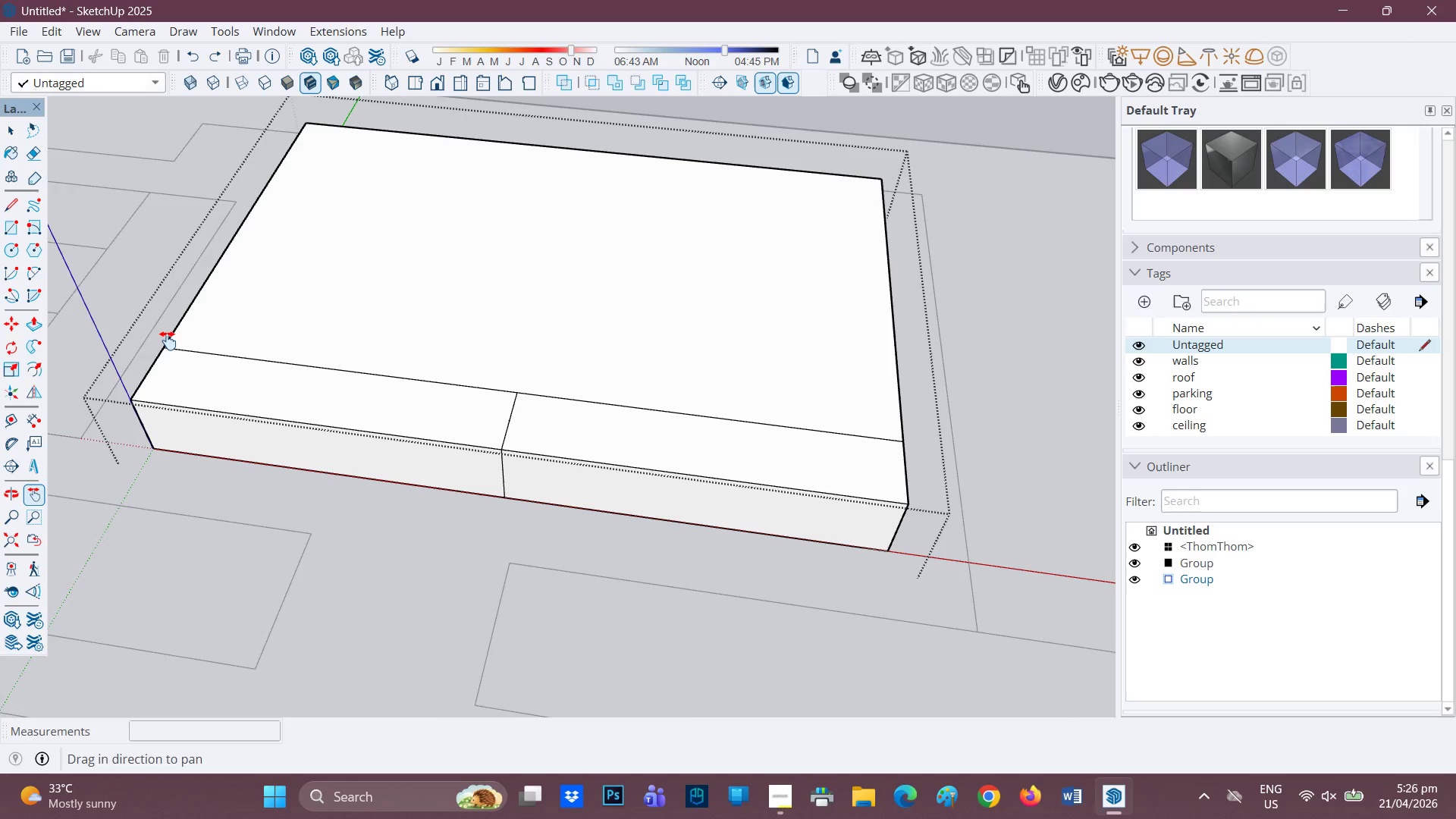 
scroll: coordinate [389, 386], scroll_direction: down, amount: 2.0
 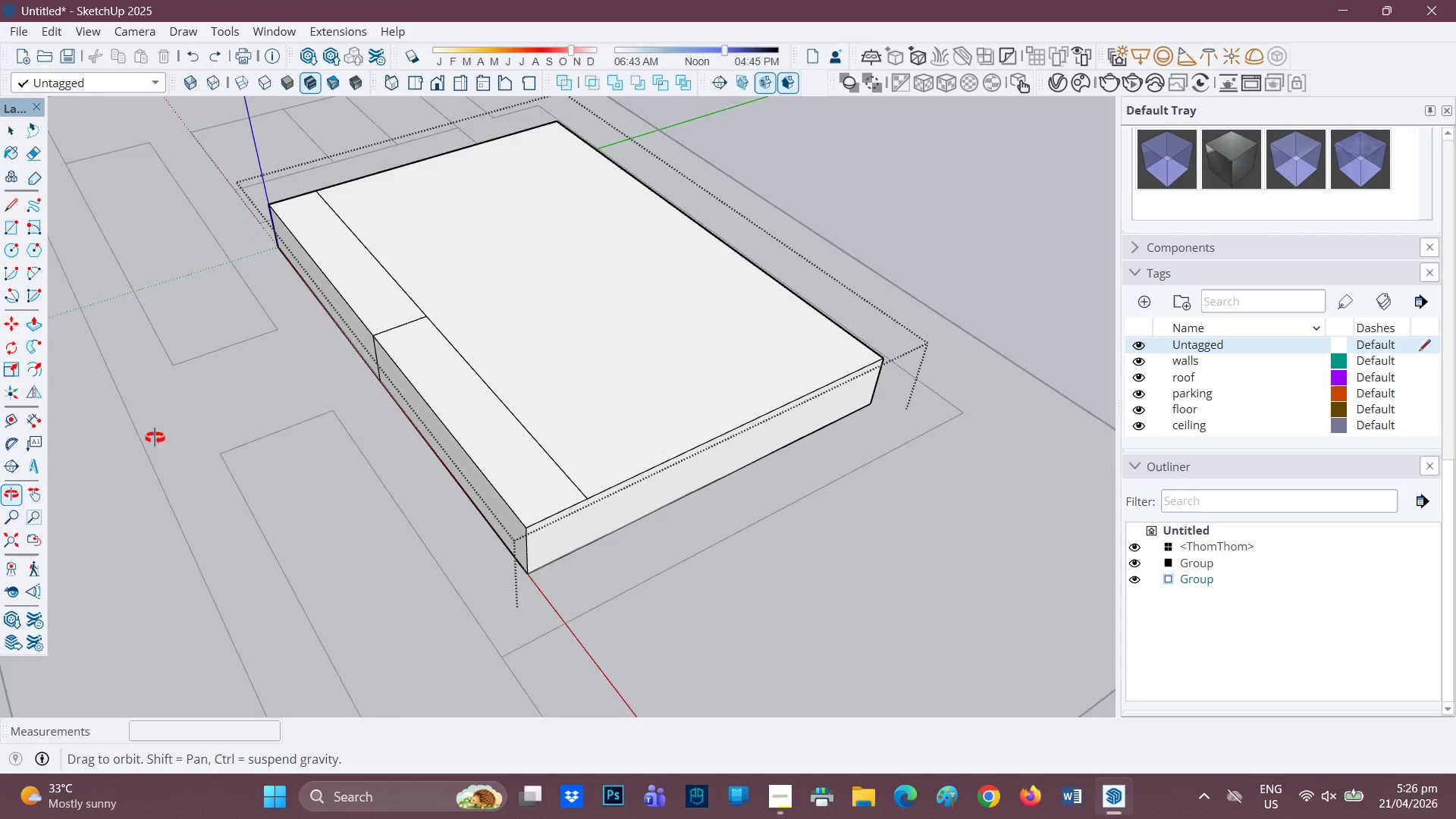 
scroll: coordinate [320, 397], scroll_direction: up, amount: 4.0
 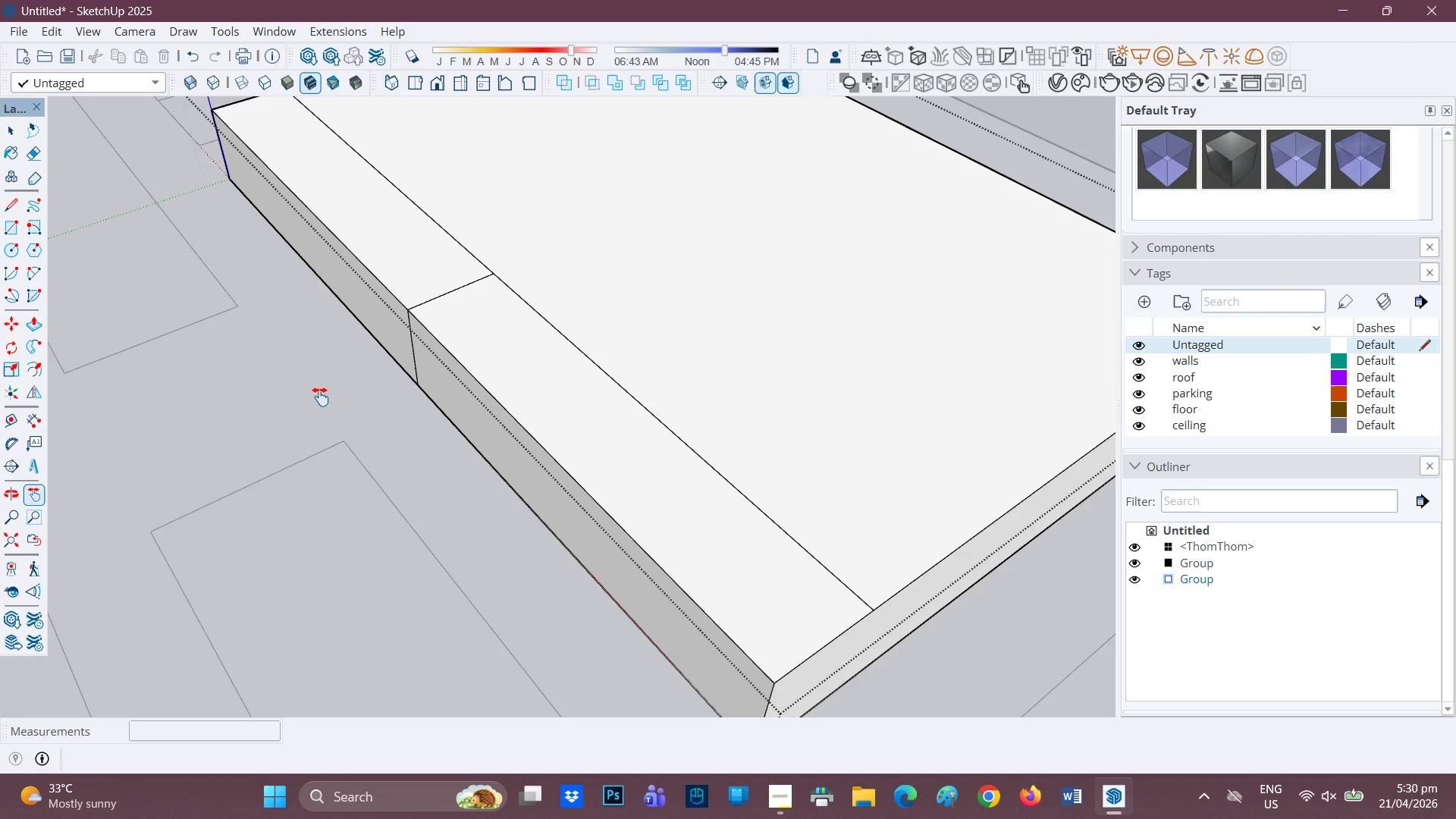 
wait(243.46)
 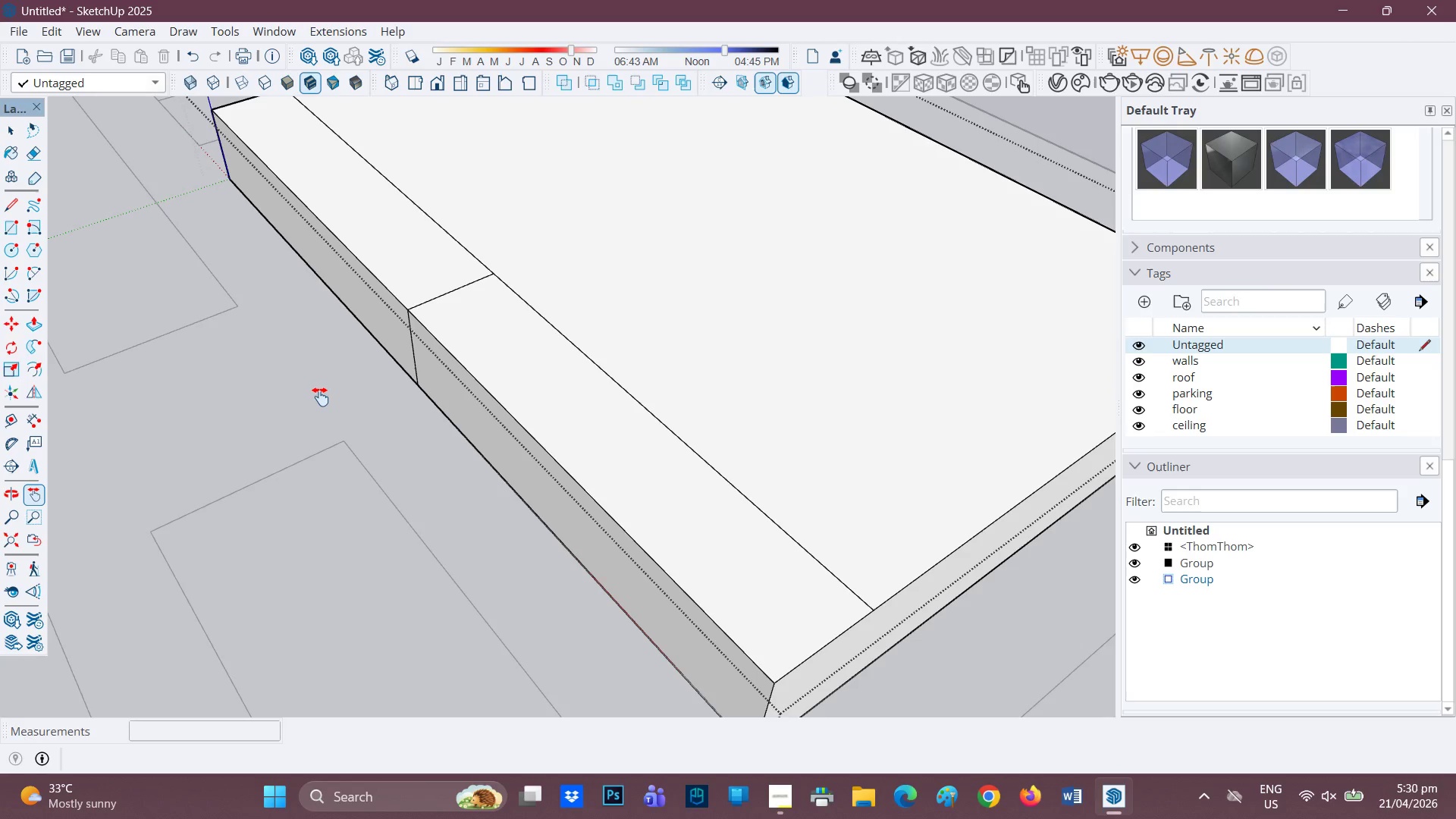 
scroll: coordinate [369, 278], scroll_direction: down, amount: 2.0
 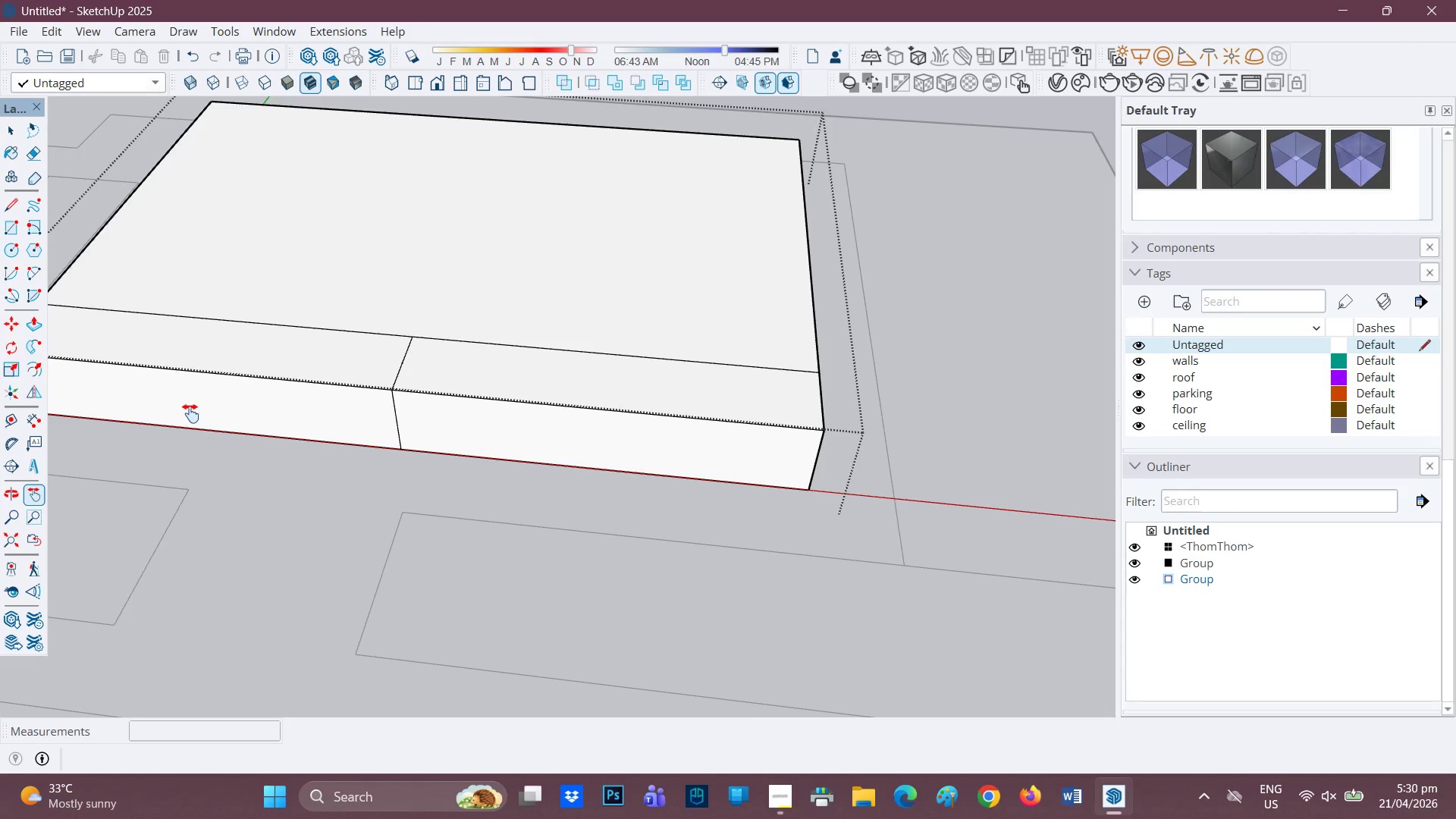 
key(H)
 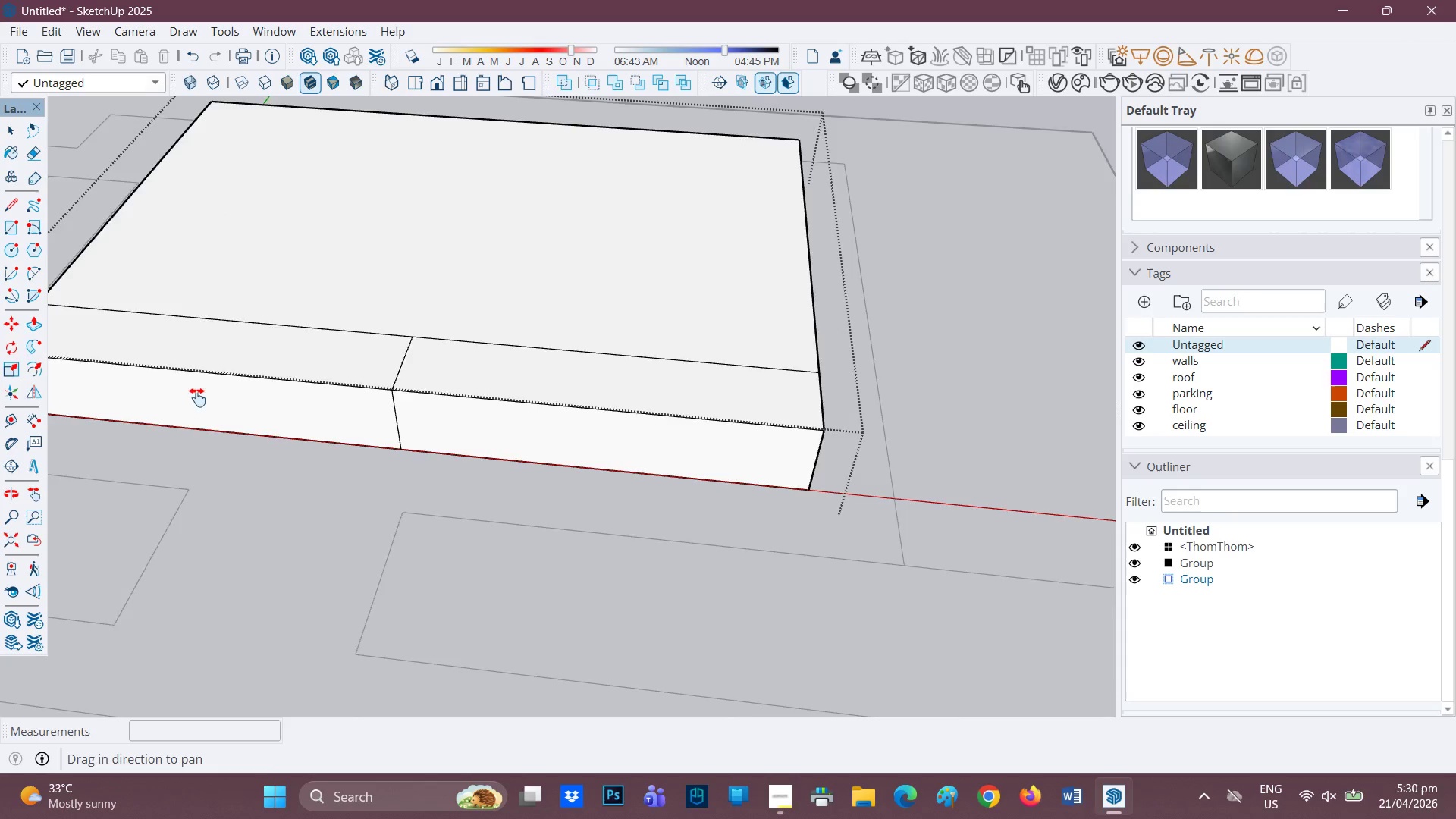 
left_click_drag(start_coordinate=[190, 400], to_coordinate=[674, 397])
 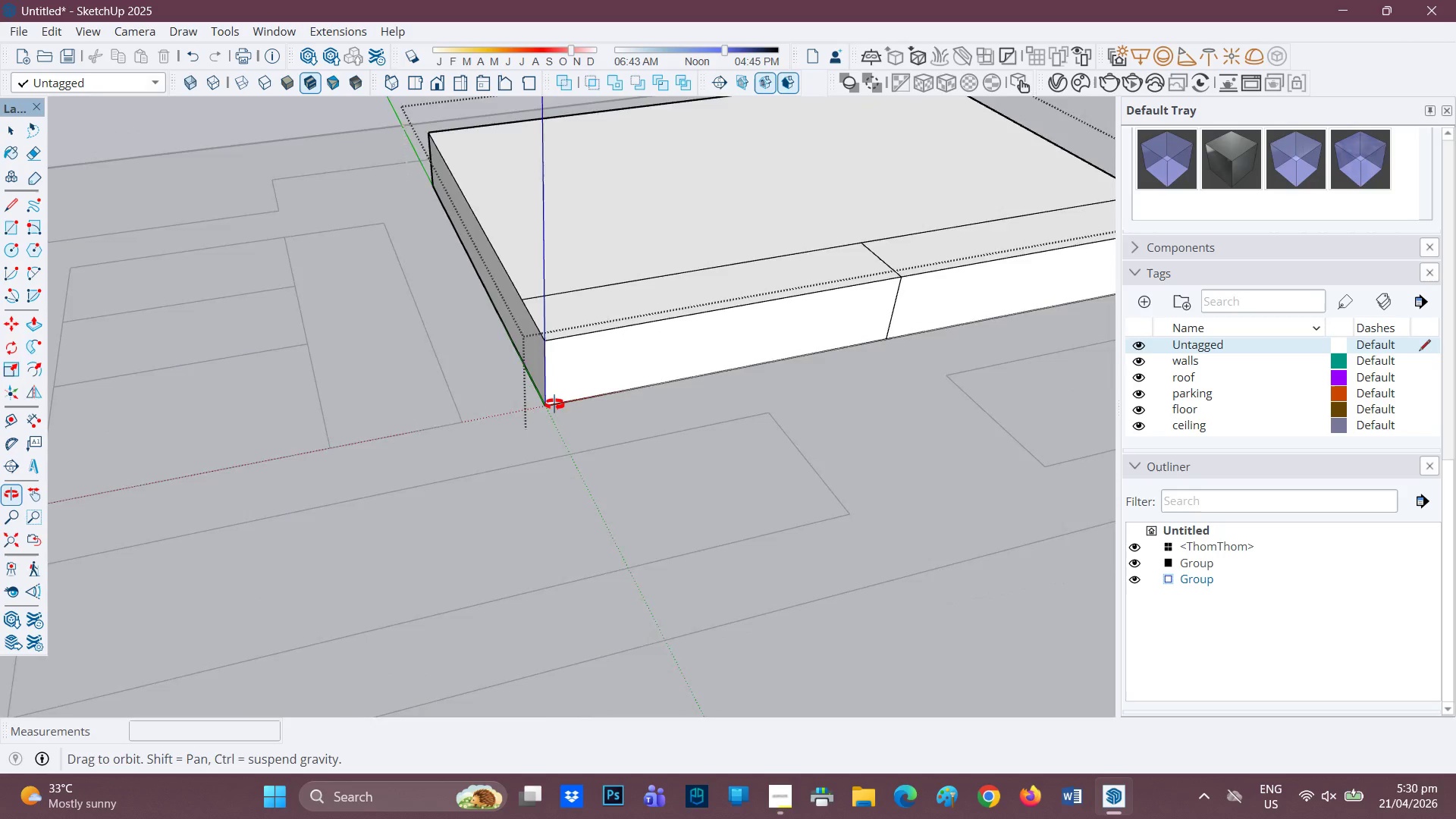 
scroll: coordinate [538, 388], scroll_direction: up, amount: 6.0
 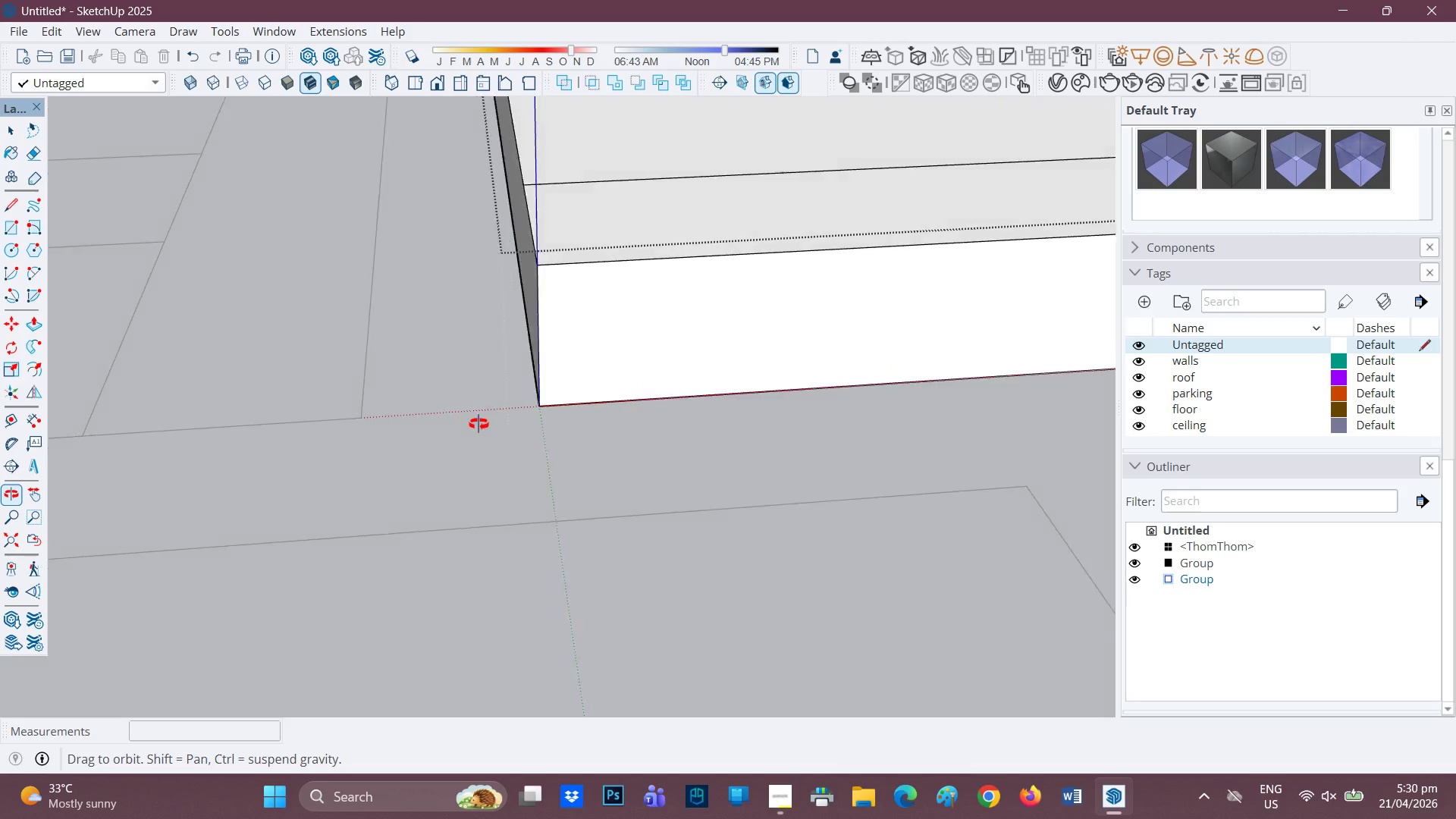 
key(L)
 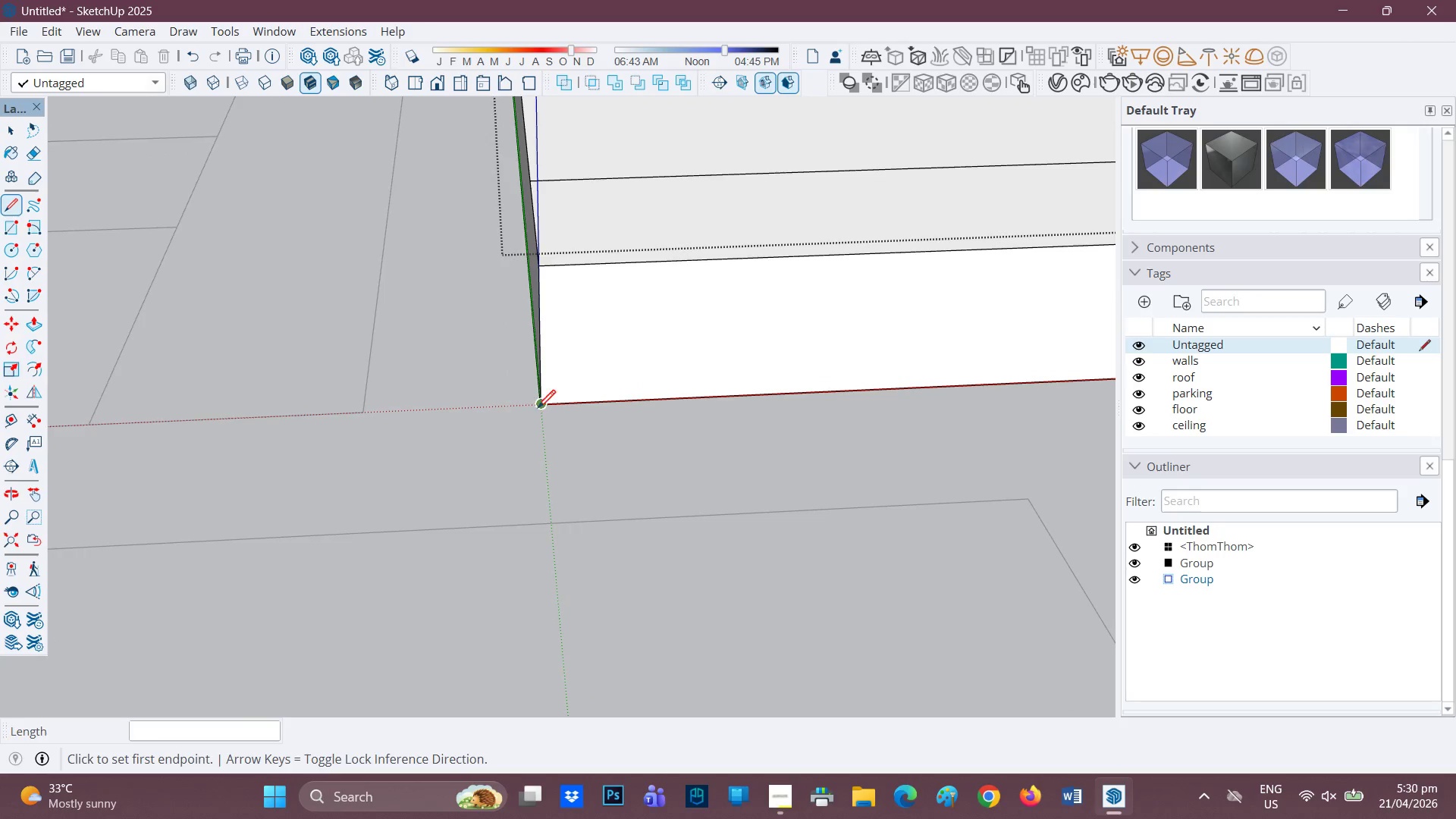 
left_click([538, 410])
 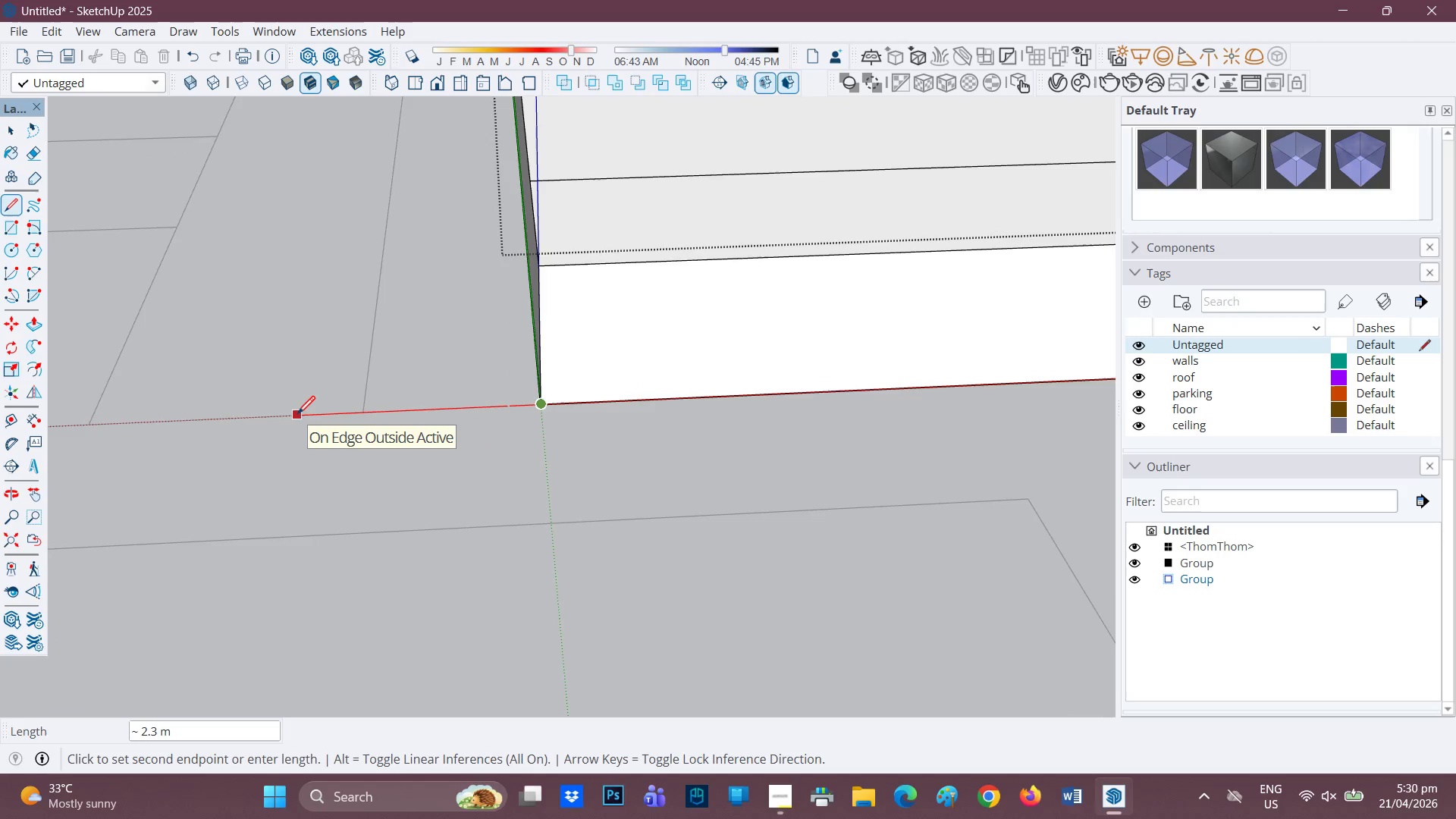 
key(5)
 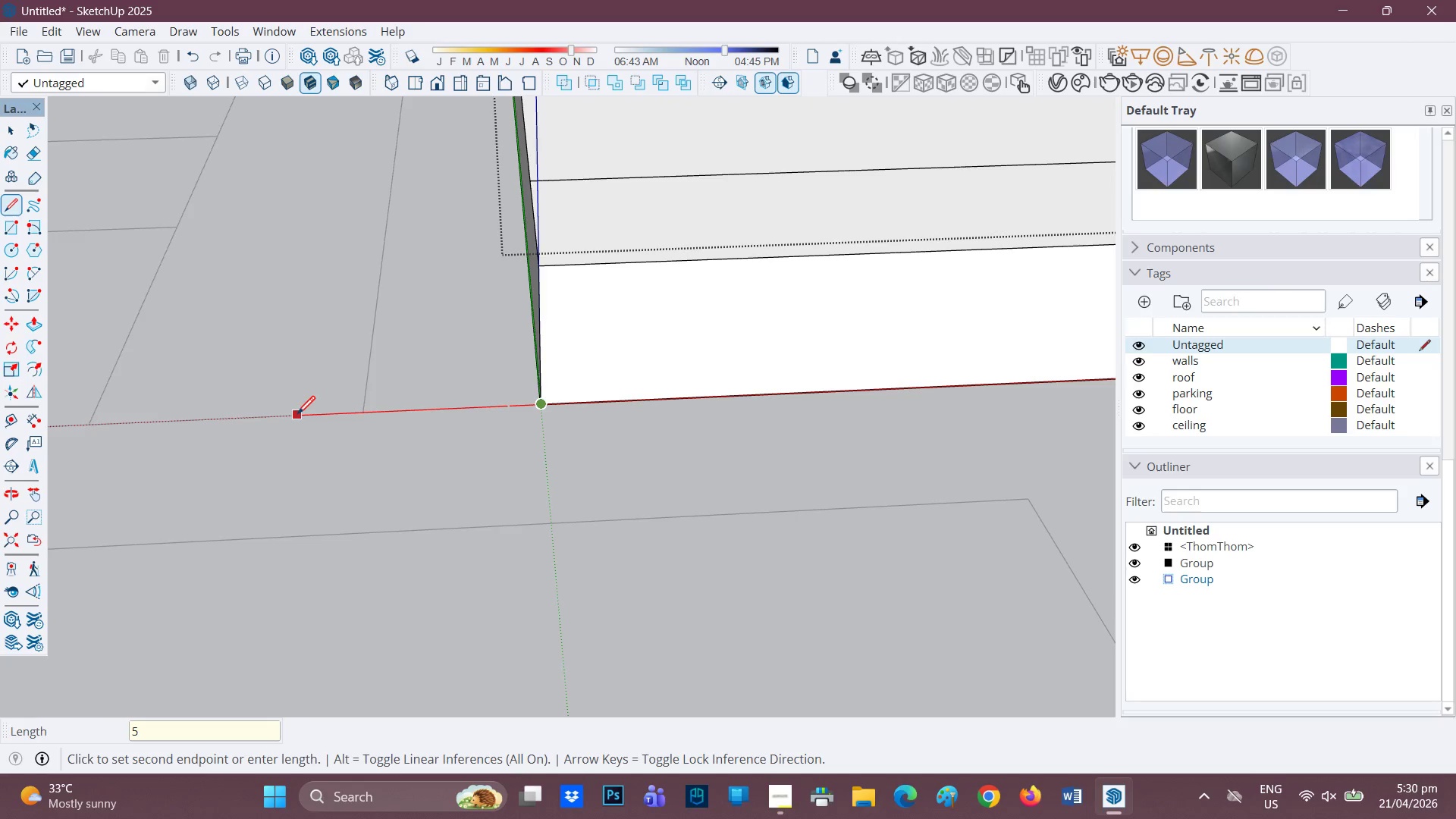 
key(Quote)
 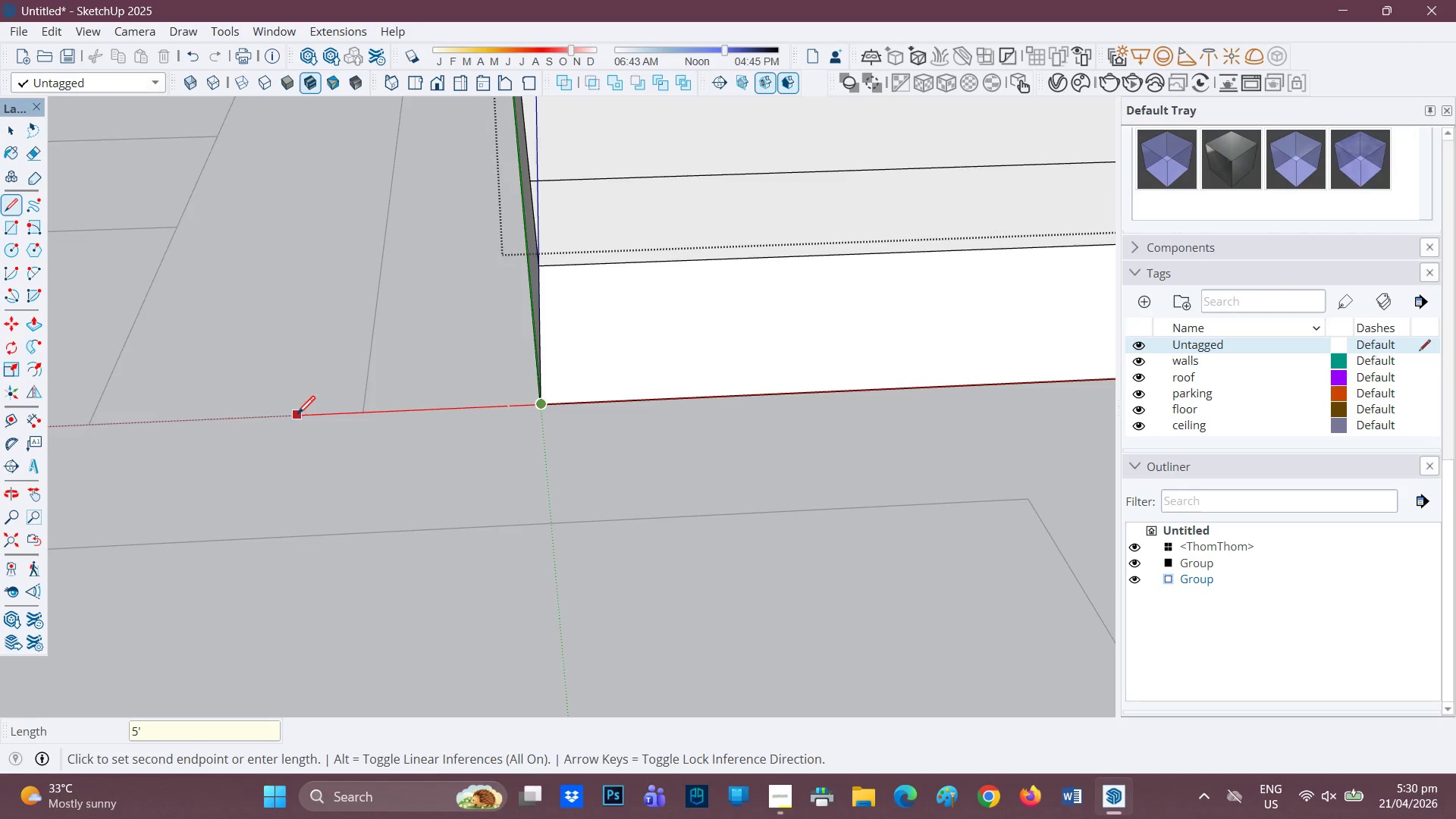 
key(Enter)
 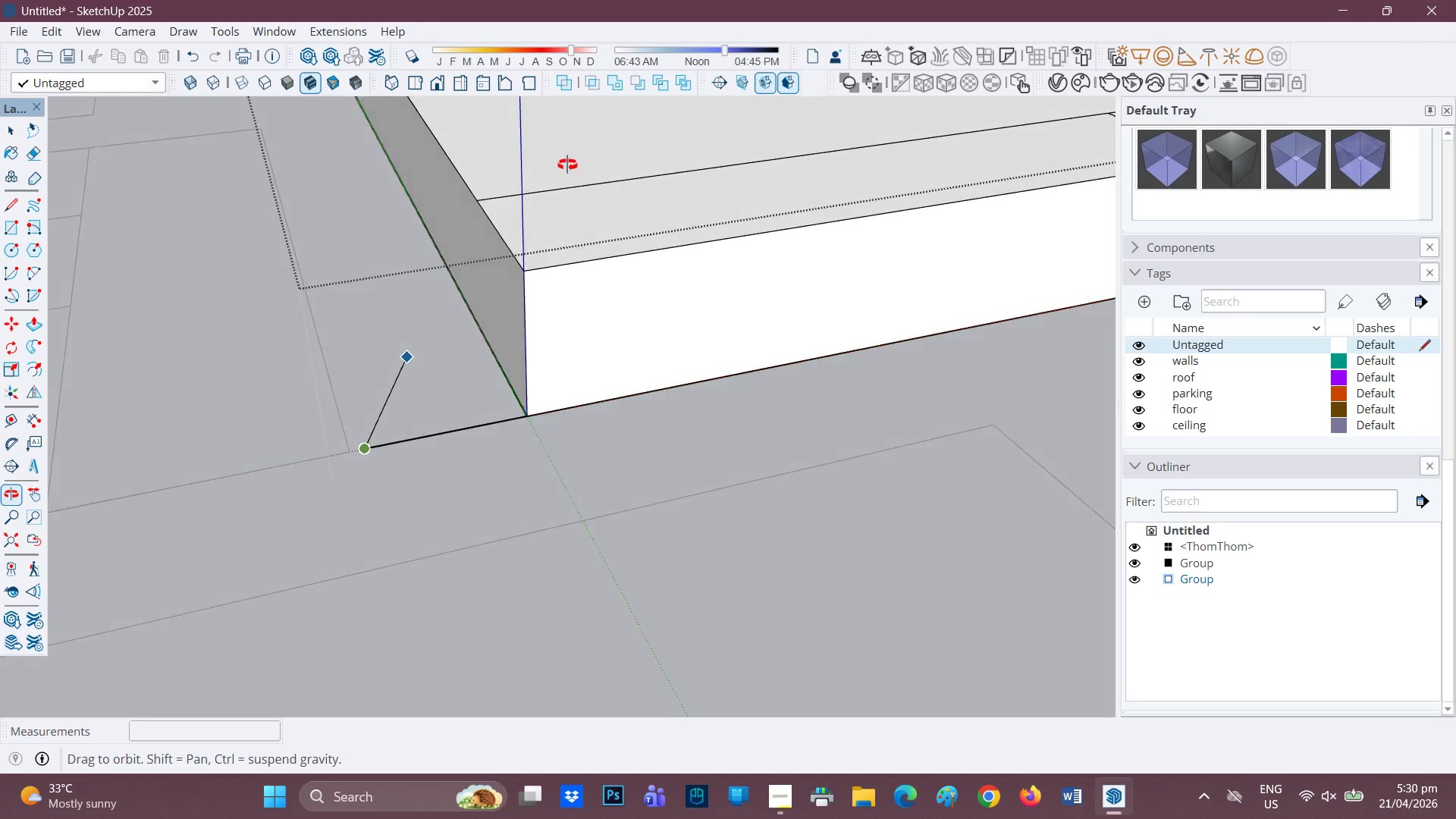 
scroll: coordinate [468, 278], scroll_direction: up, amount: 2.0
 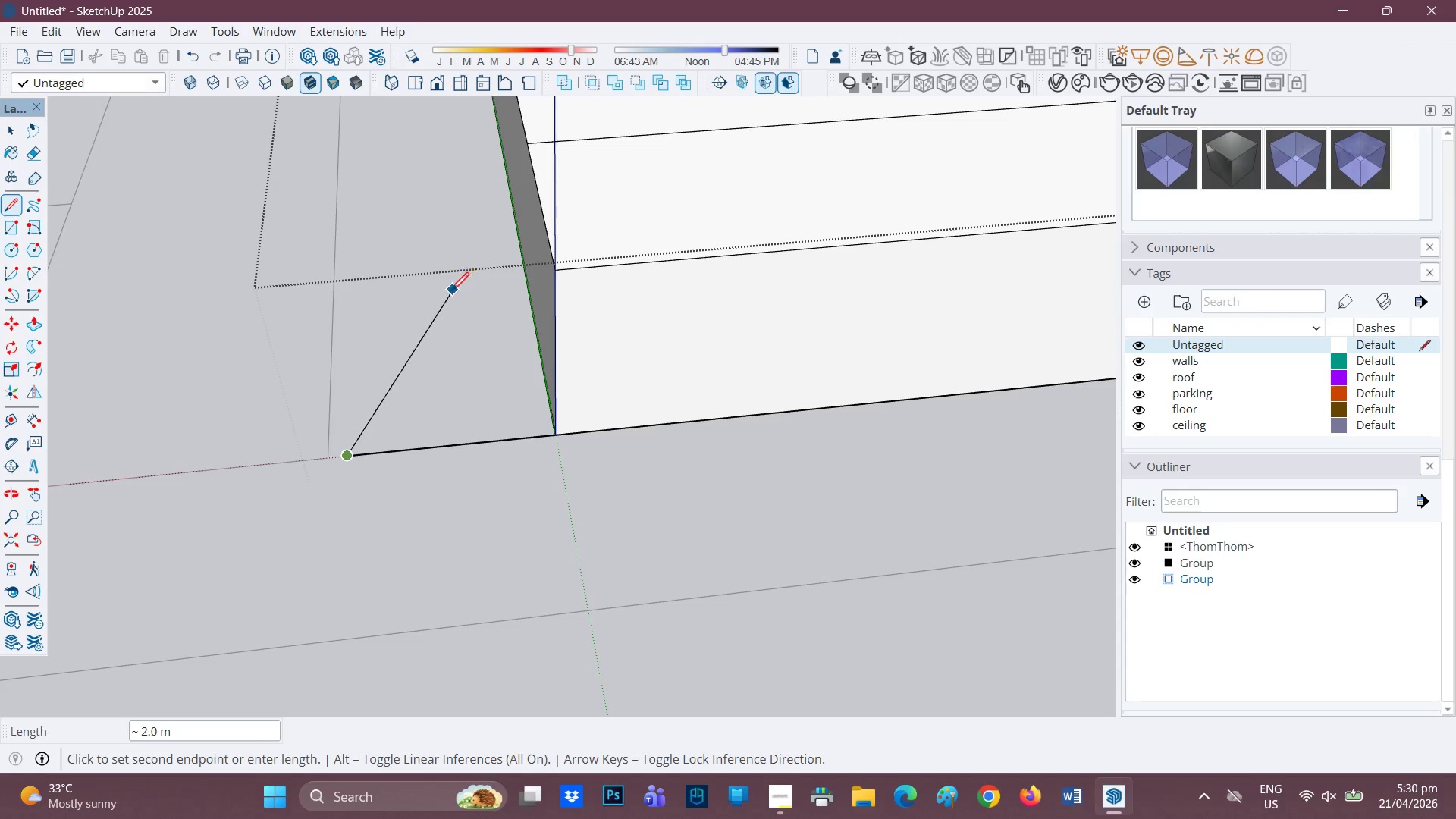 
key(R)
 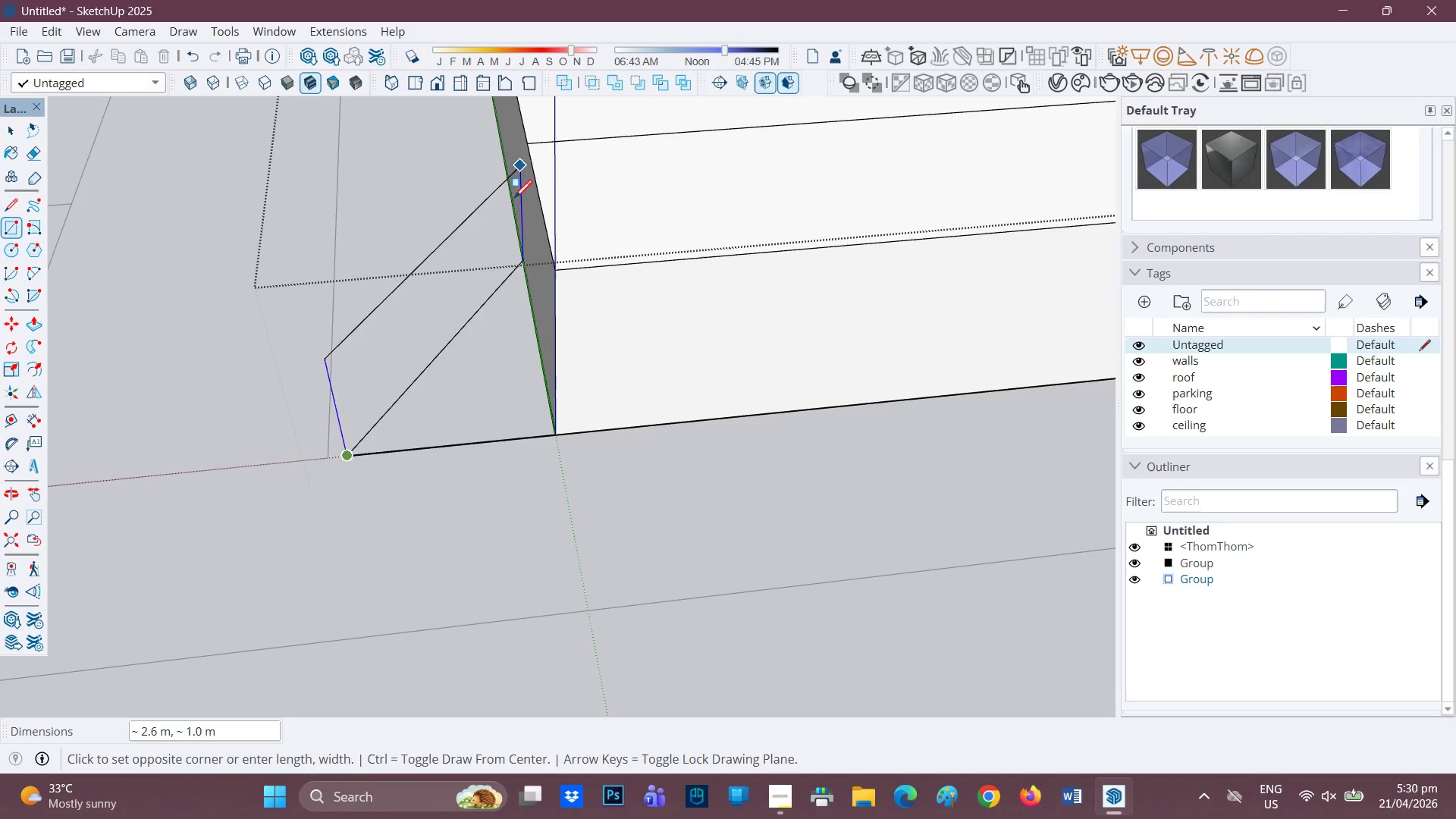 
wait(8.3)
 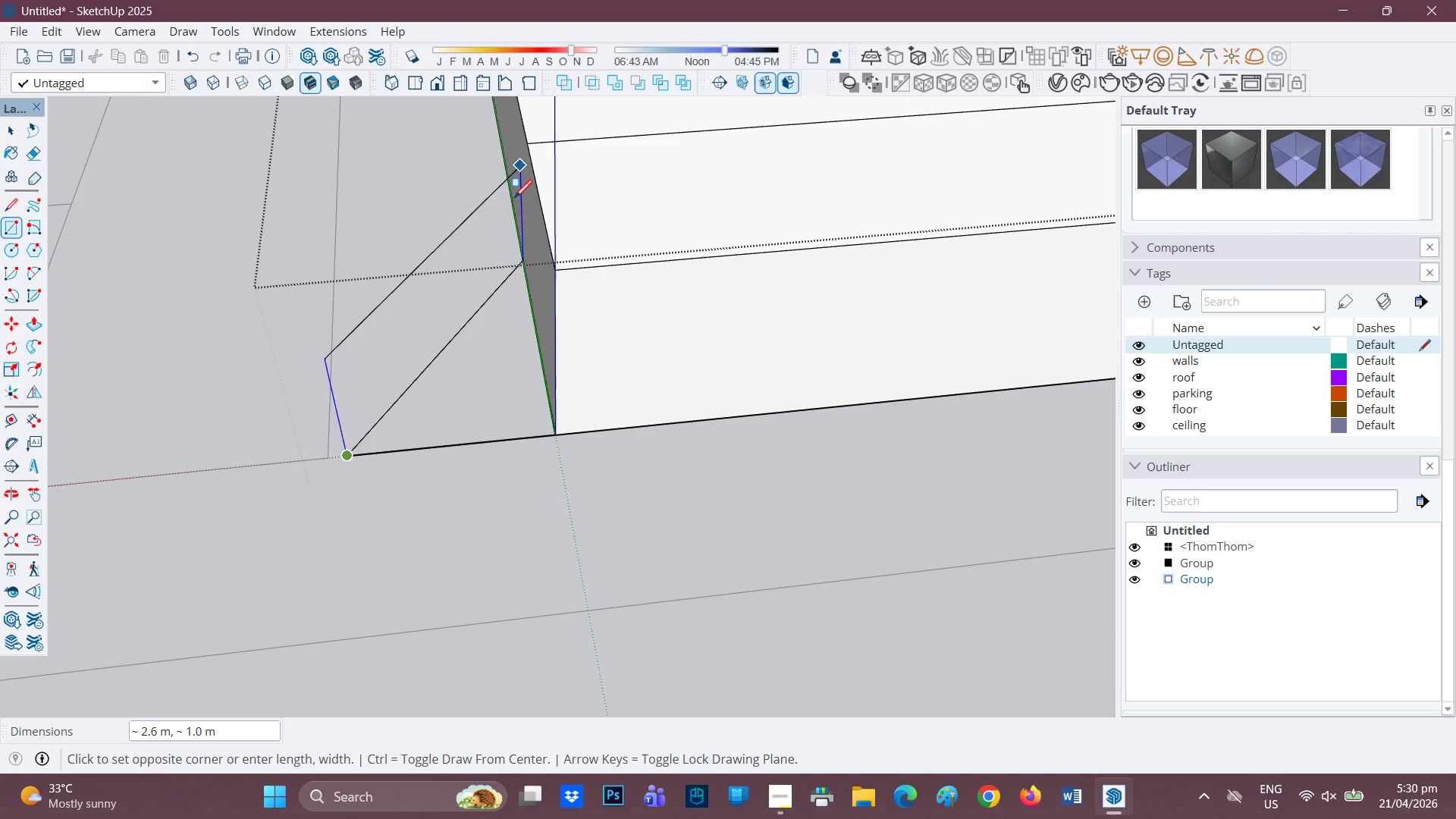 
key(5)
 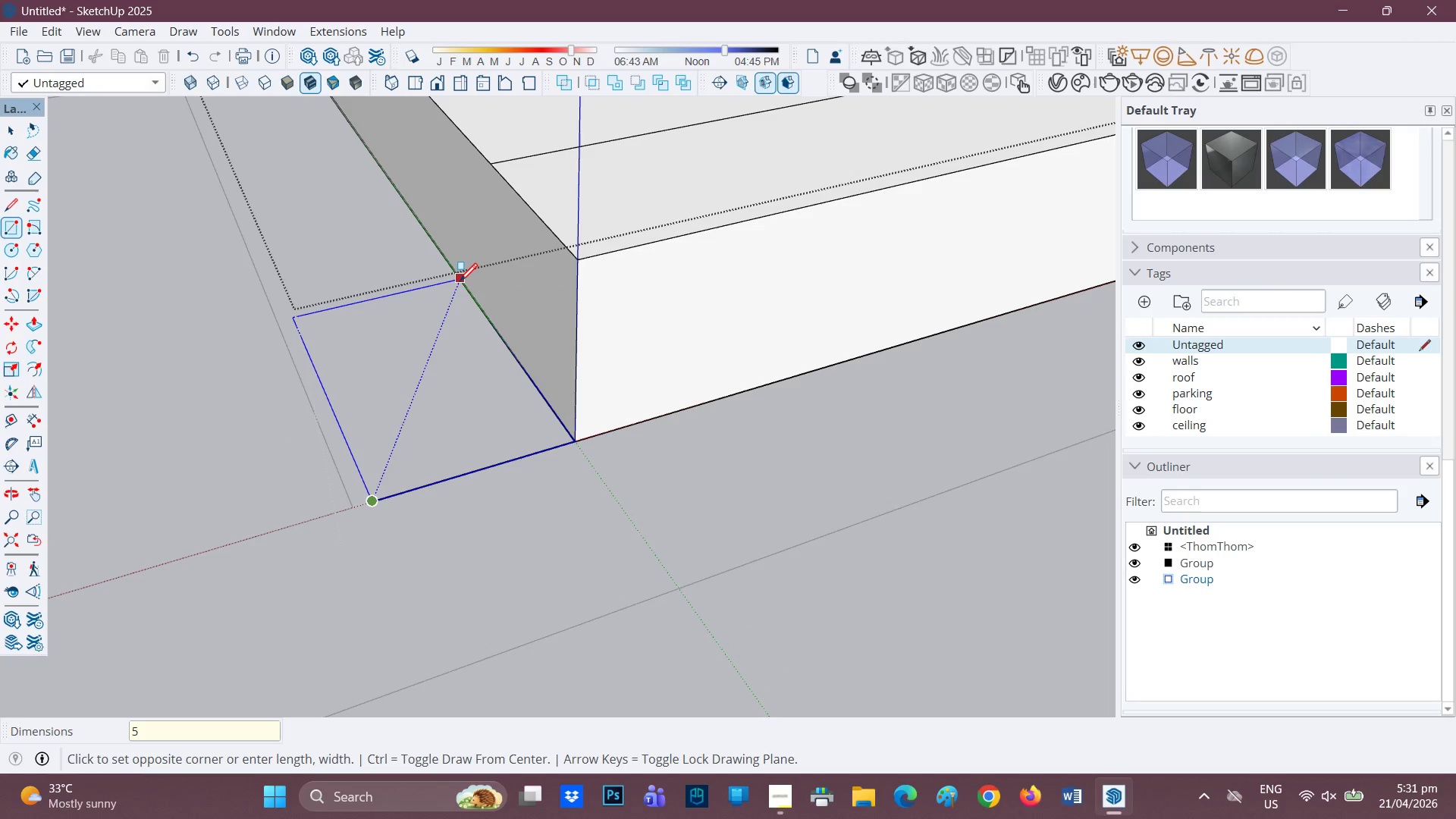 
key(Quote)
 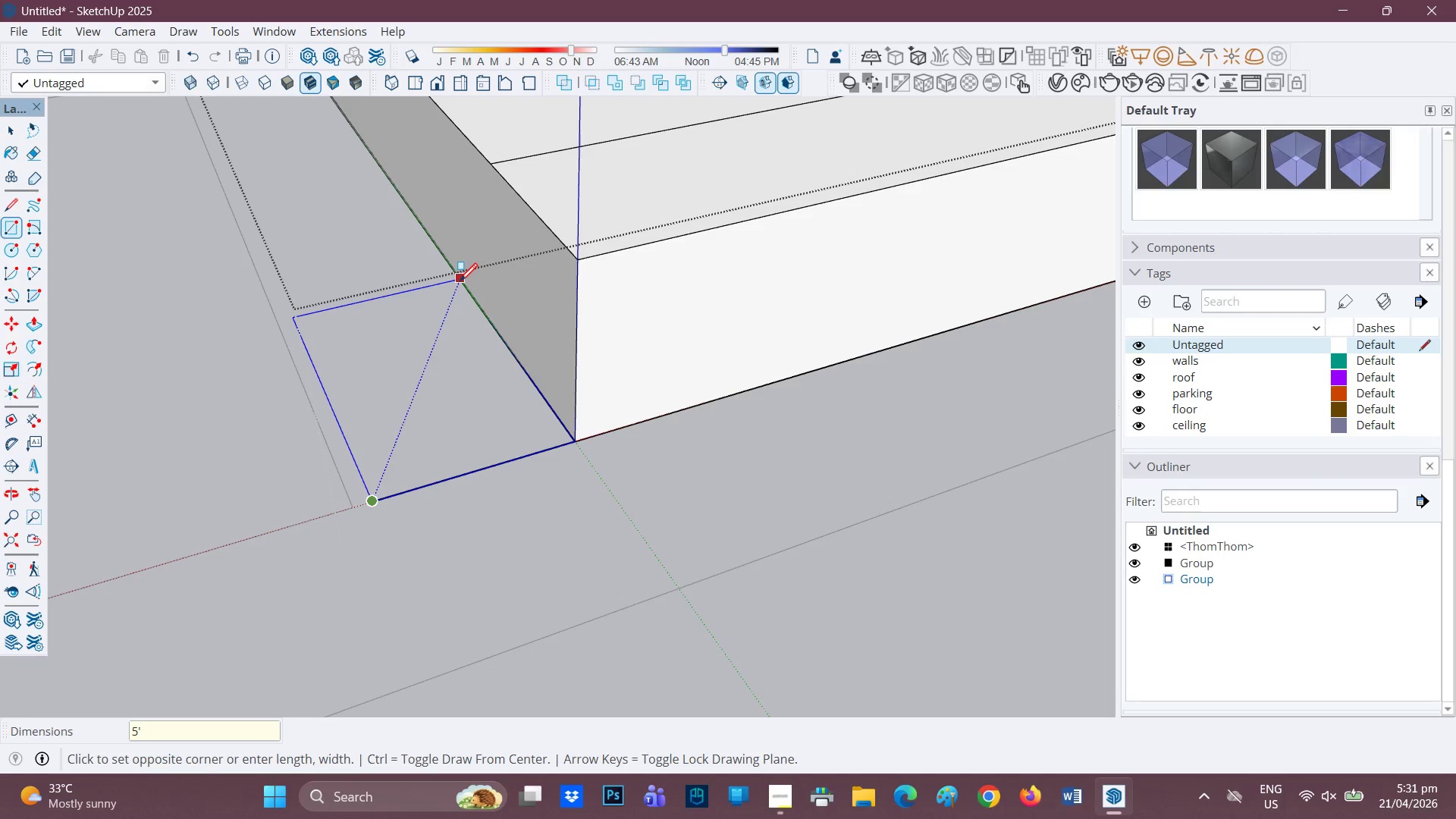 
key(Enter)
 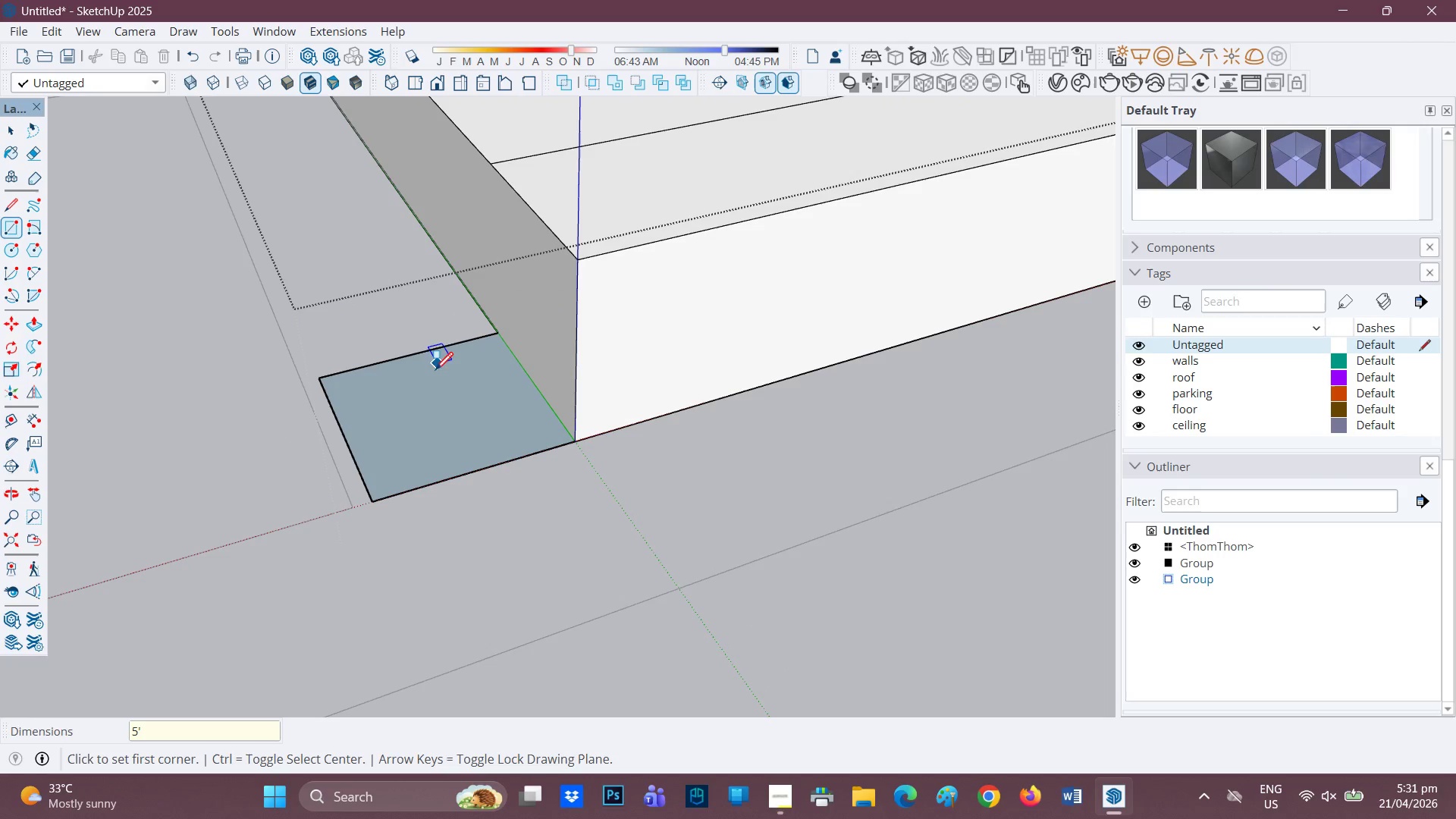 
scroll: coordinate [413, 365], scroll_direction: down, amount: 3.0
 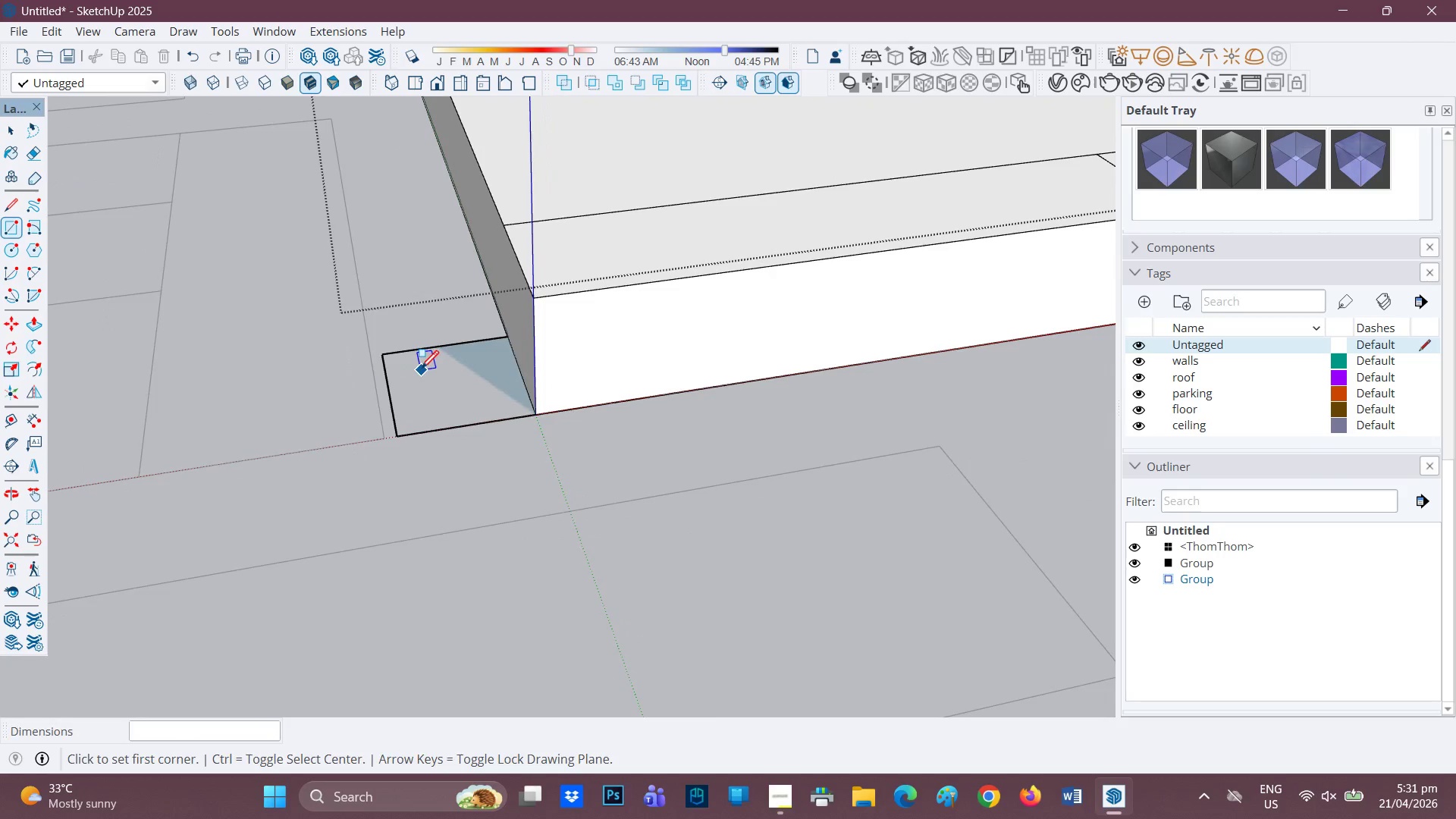 
key(Control+Z)
 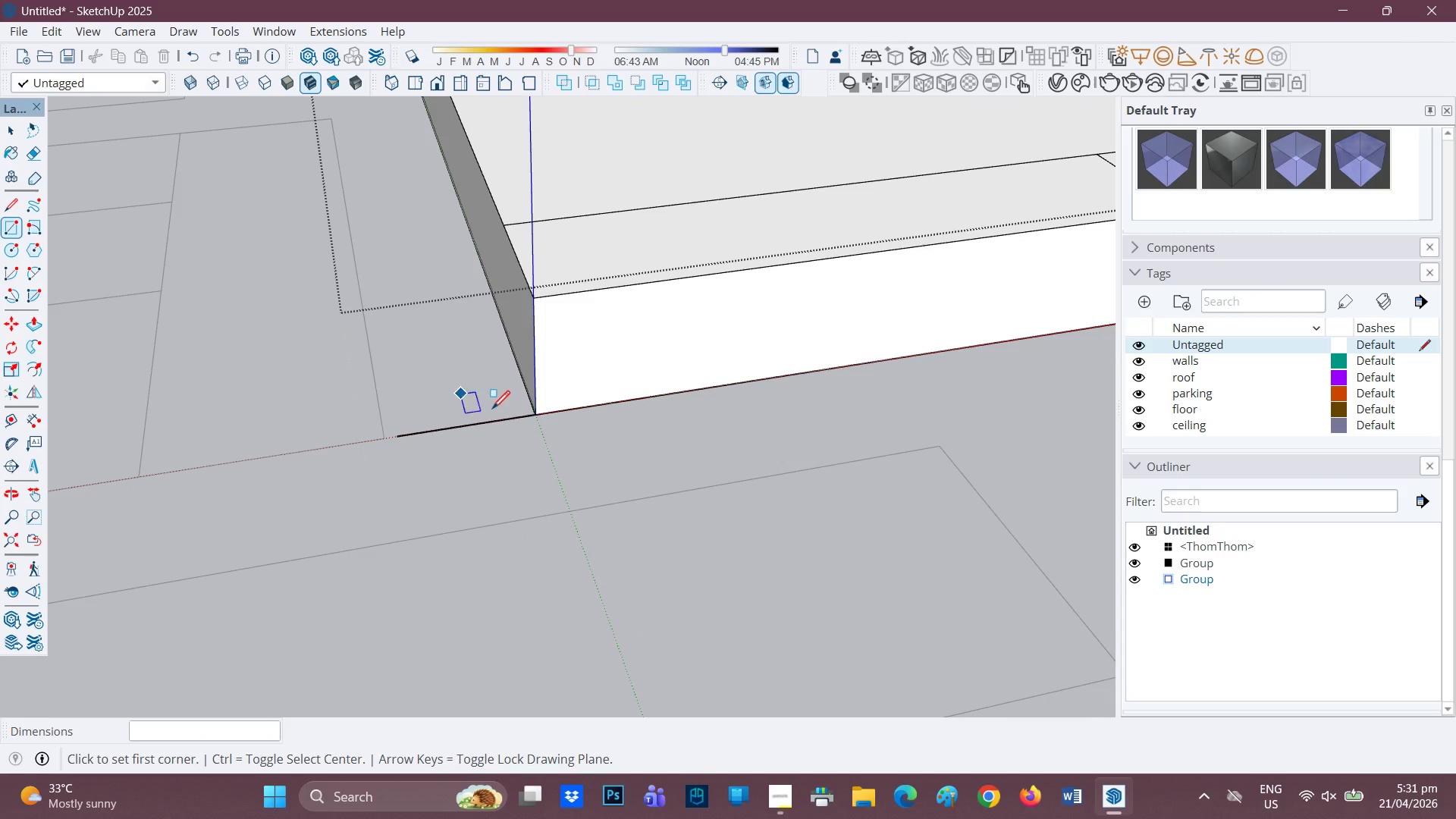 
scroll: coordinate [497, 404], scroll_direction: up, amount: 2.0
 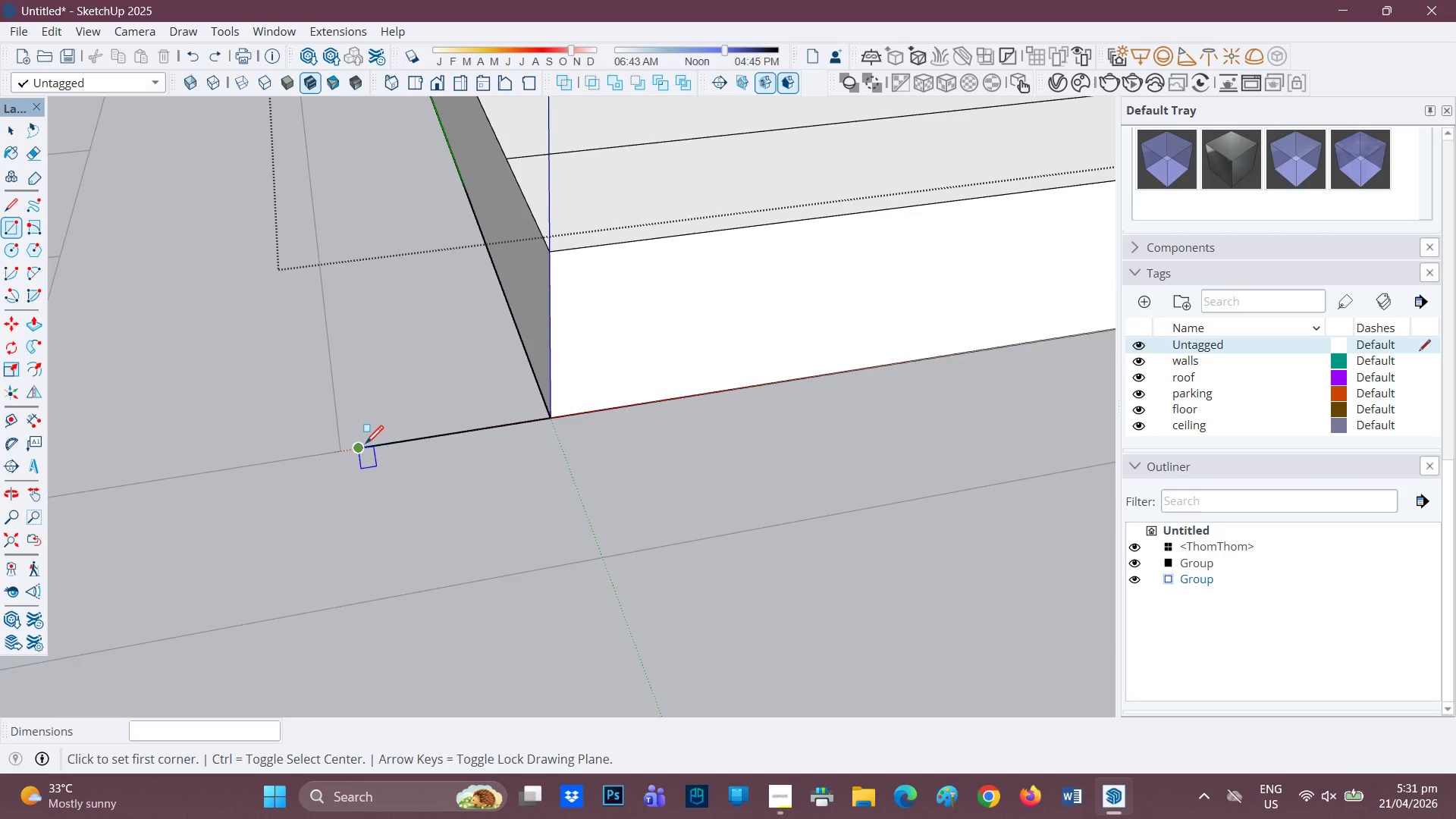 
left_click_drag(start_coordinate=[359, 445], to_coordinate=[362, 440])
 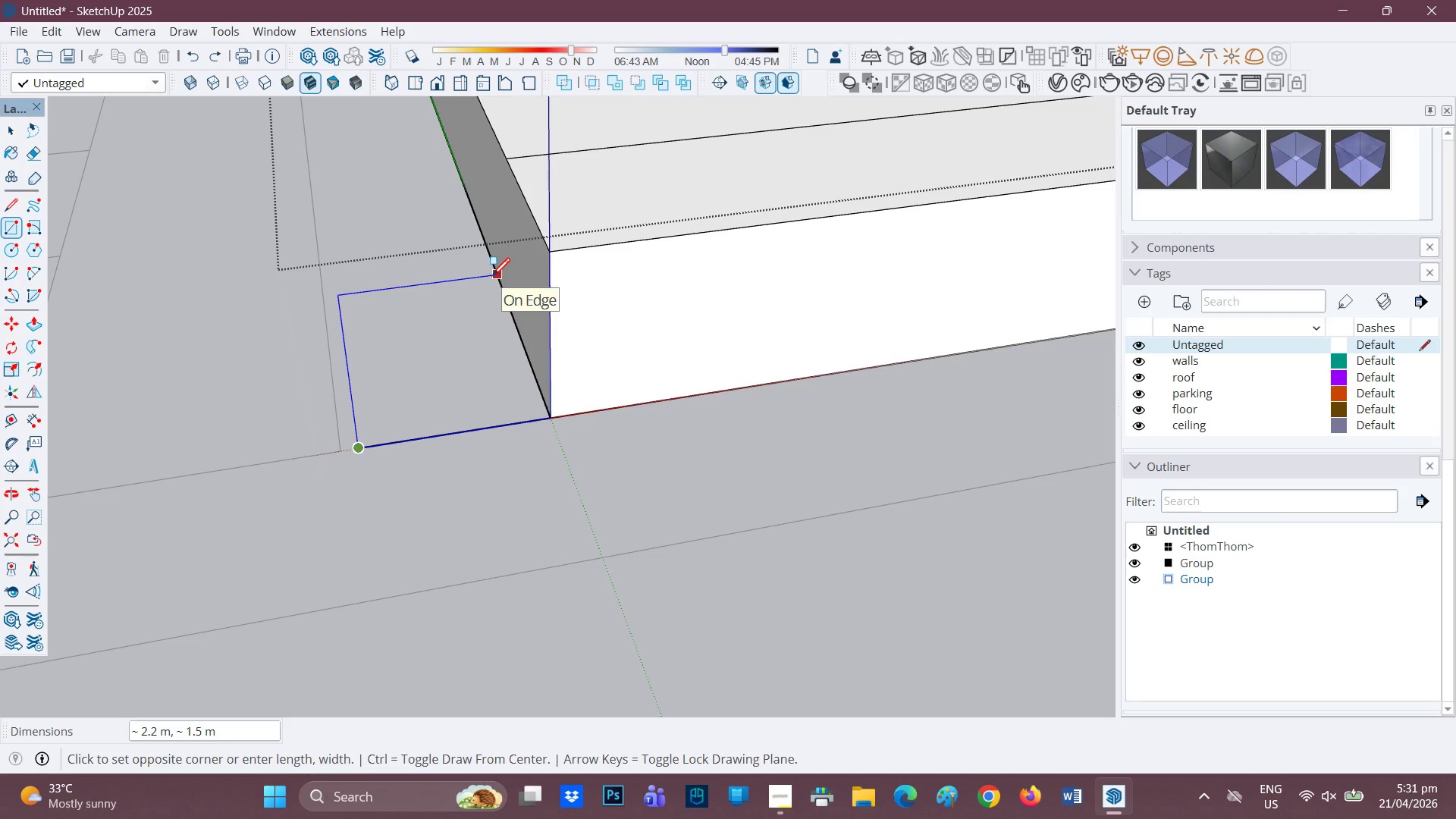 
key(5)
 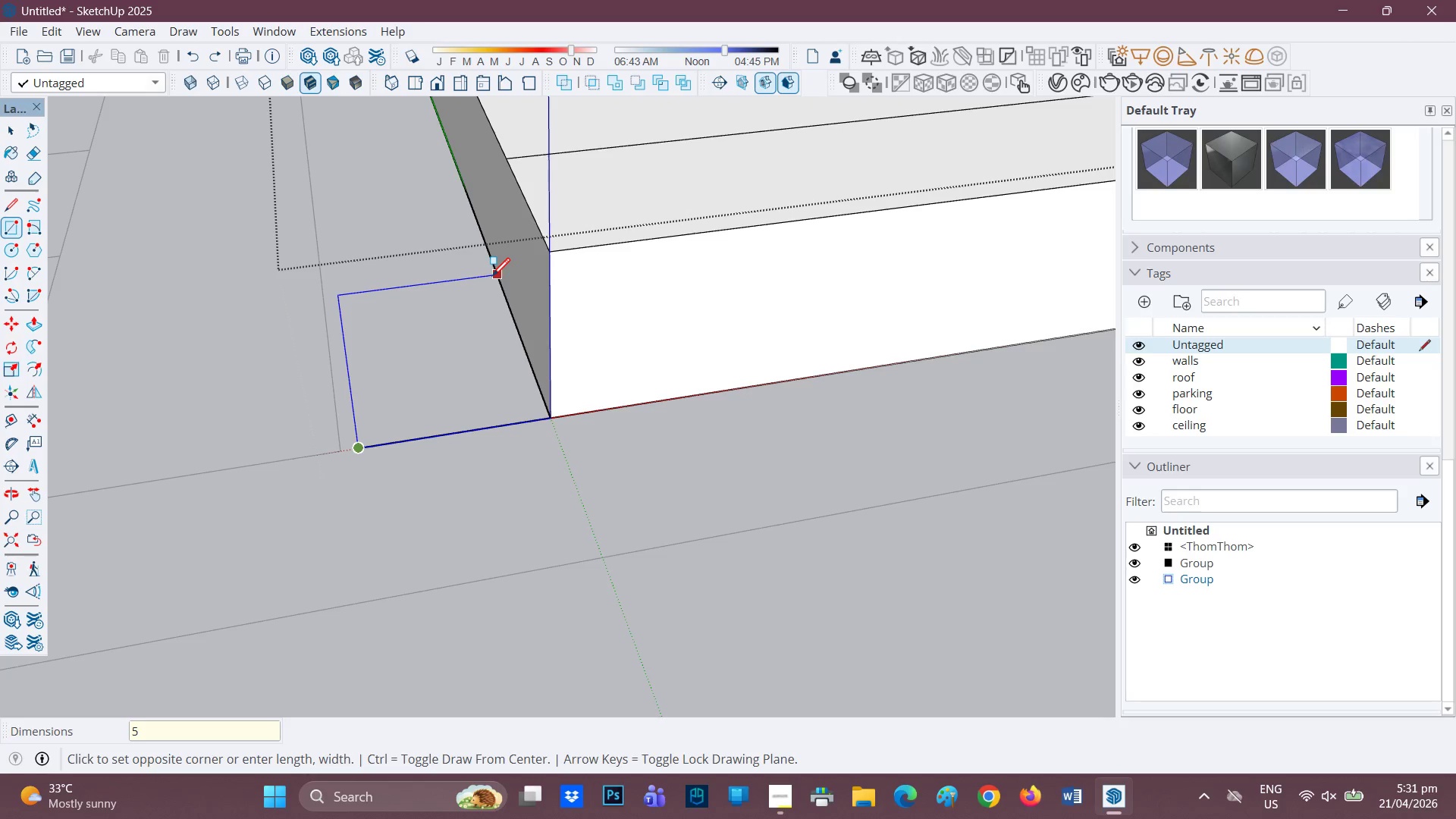 
key(Quote)
 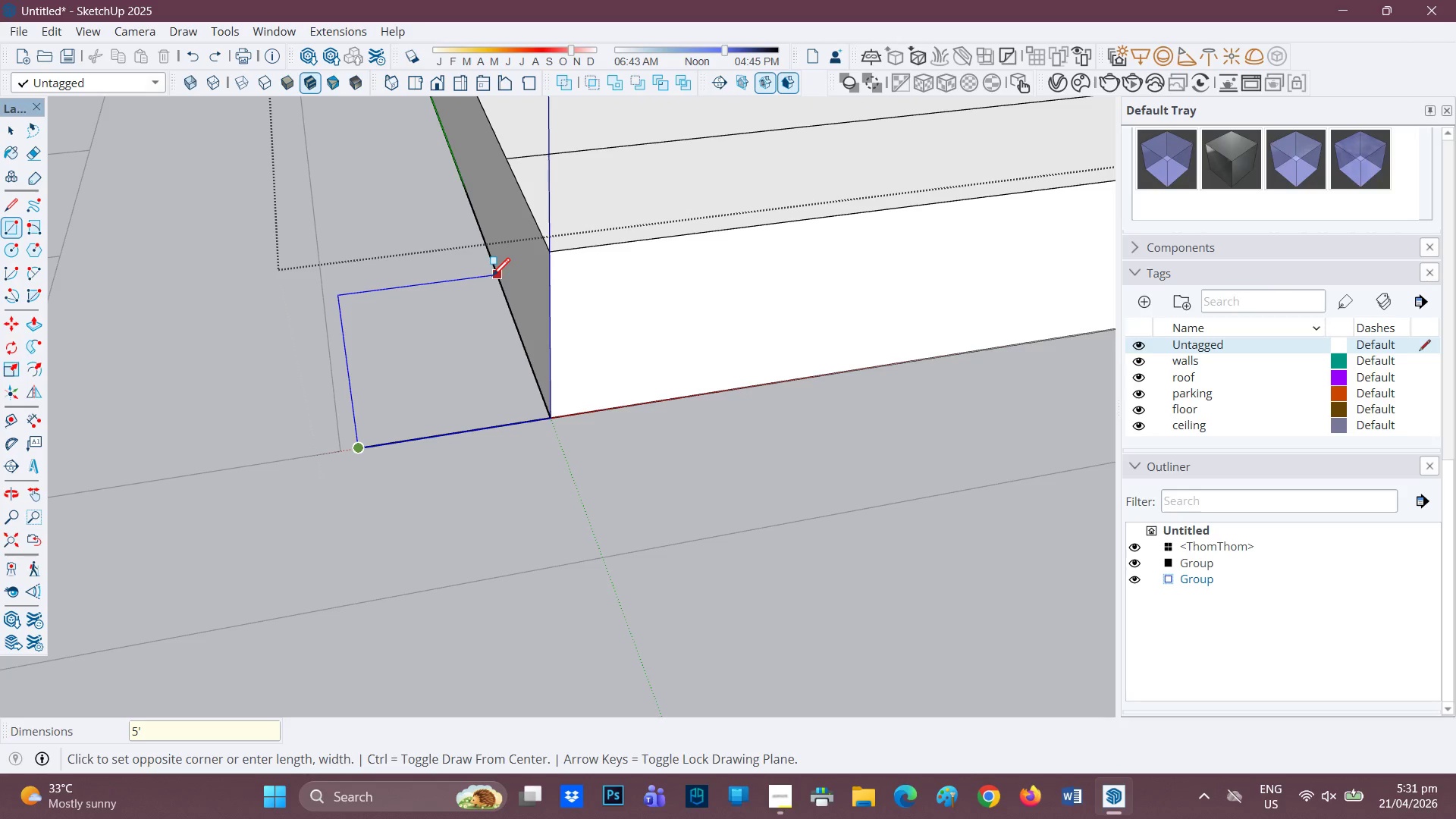 
key(Comma)
 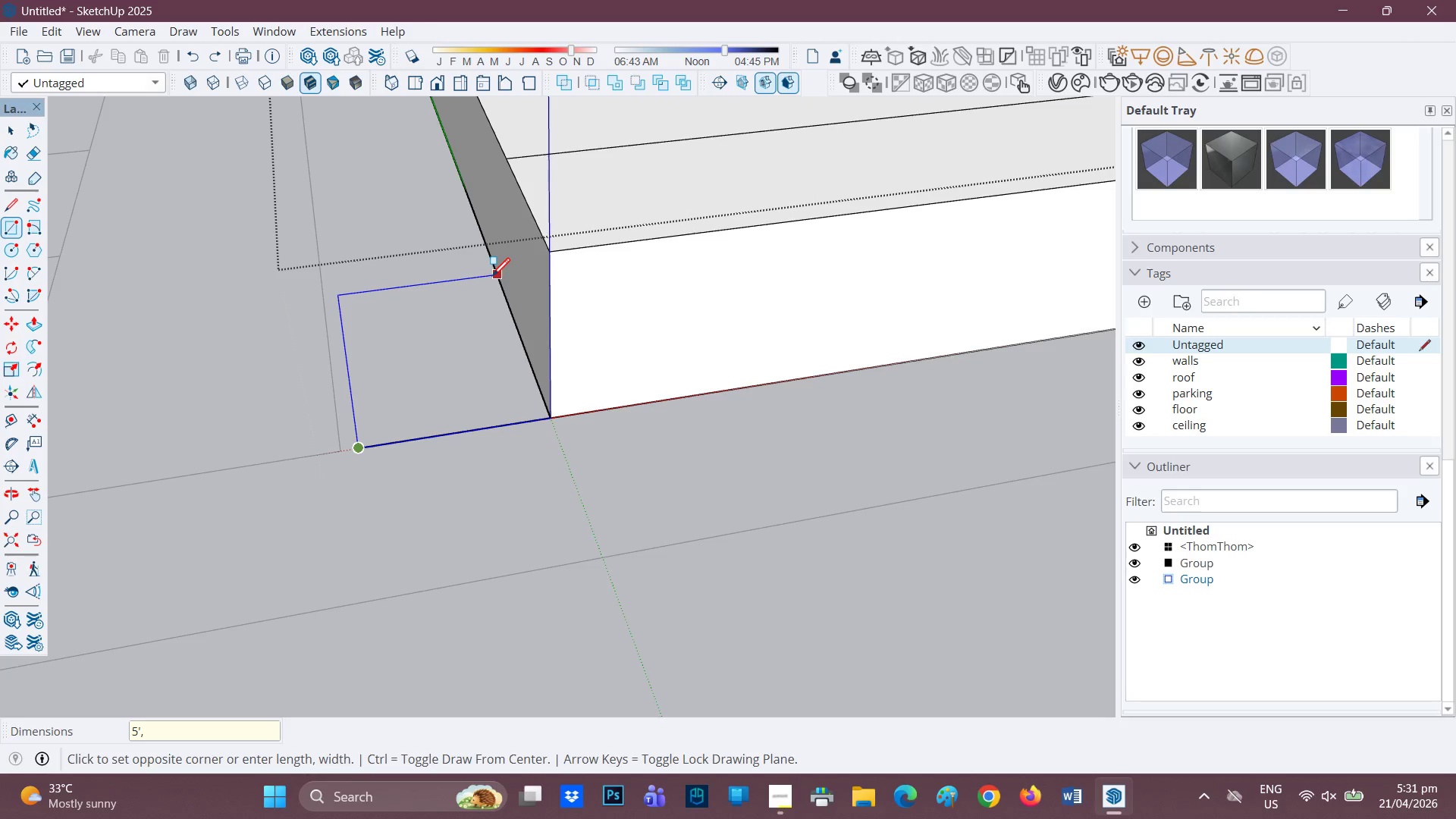 
key(5)
 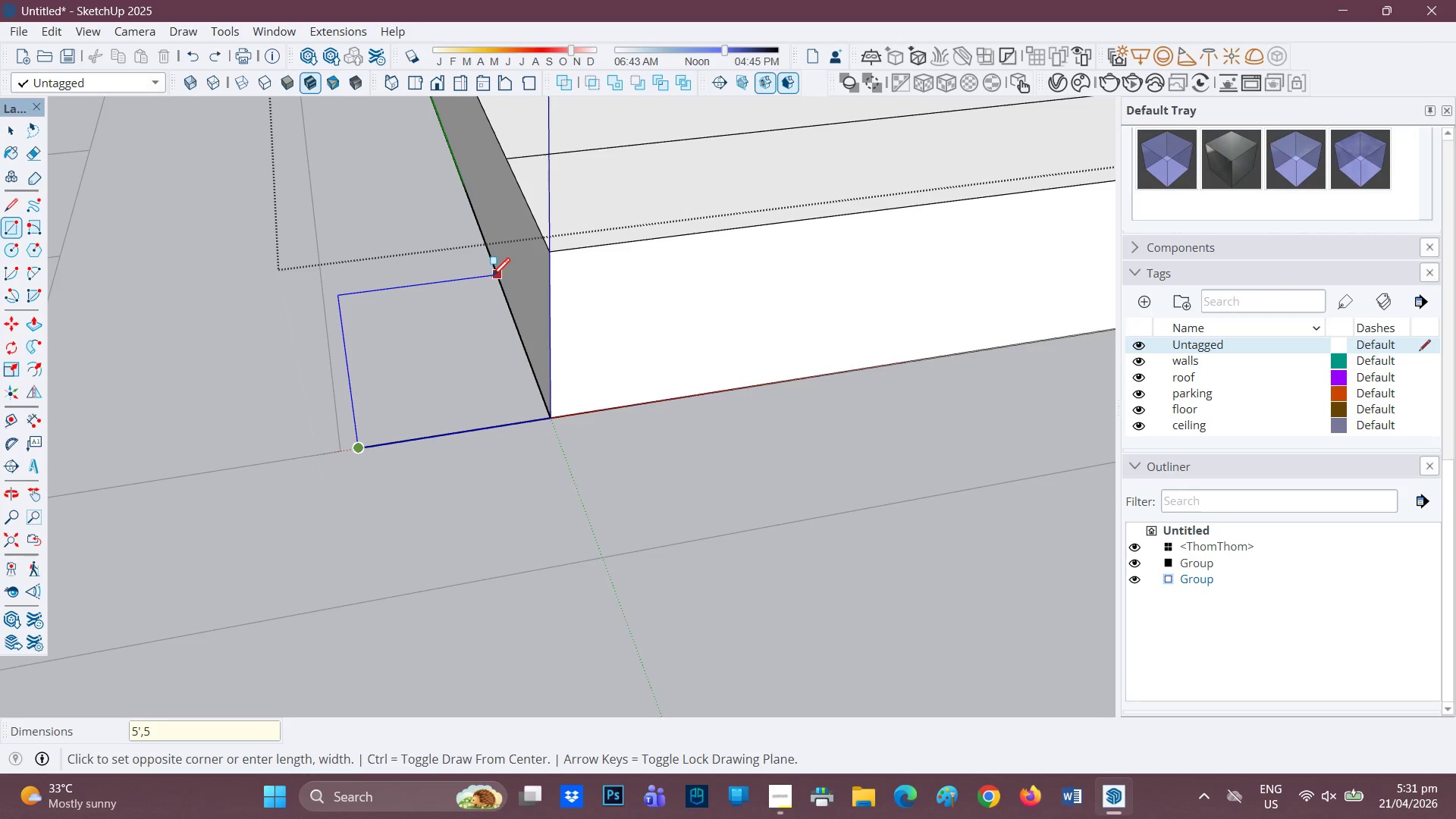 
key(Quote)
 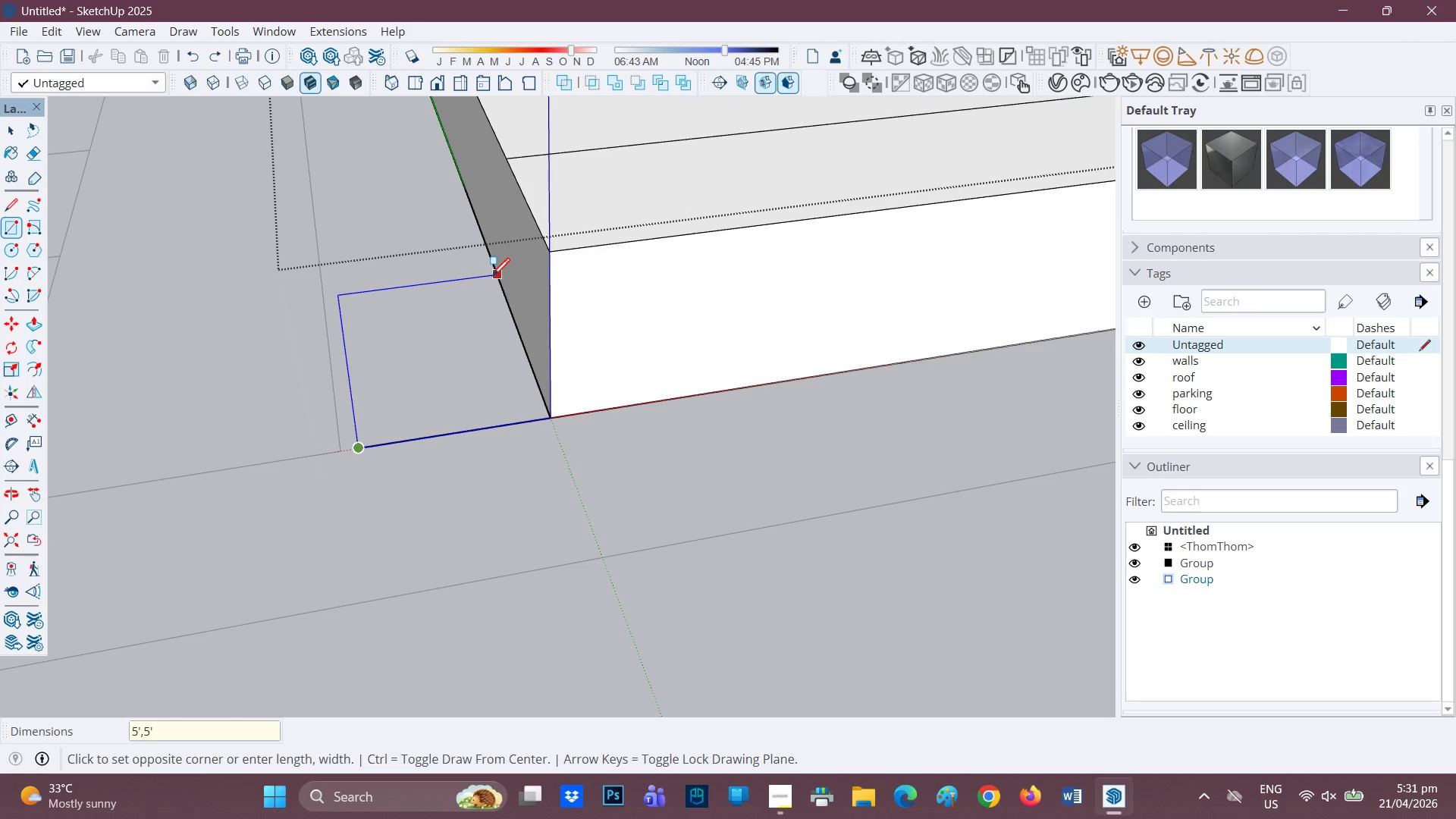 
key(Enter)
 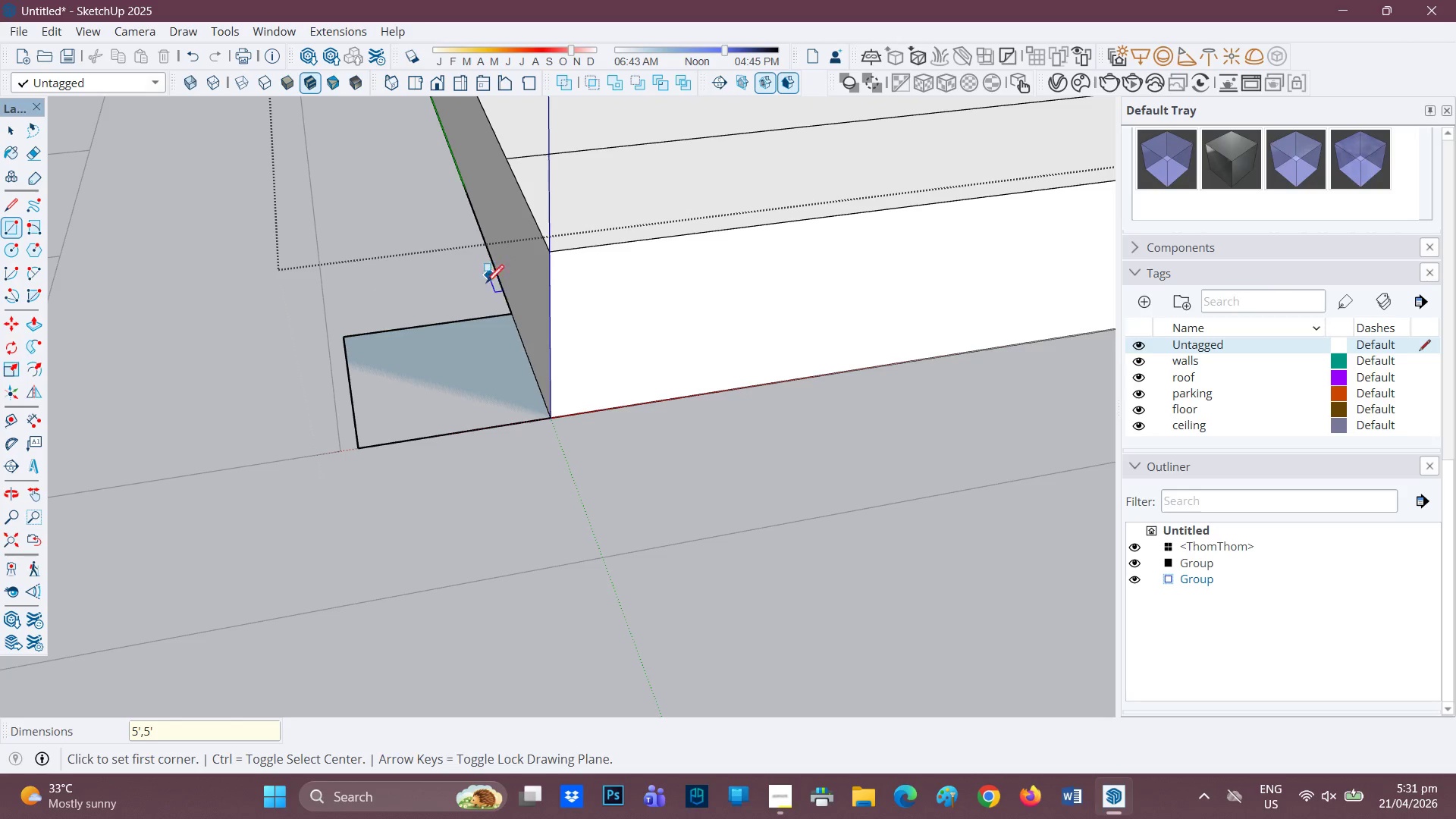 
scroll: coordinate [468, 331], scroll_direction: up, amount: 2.0
 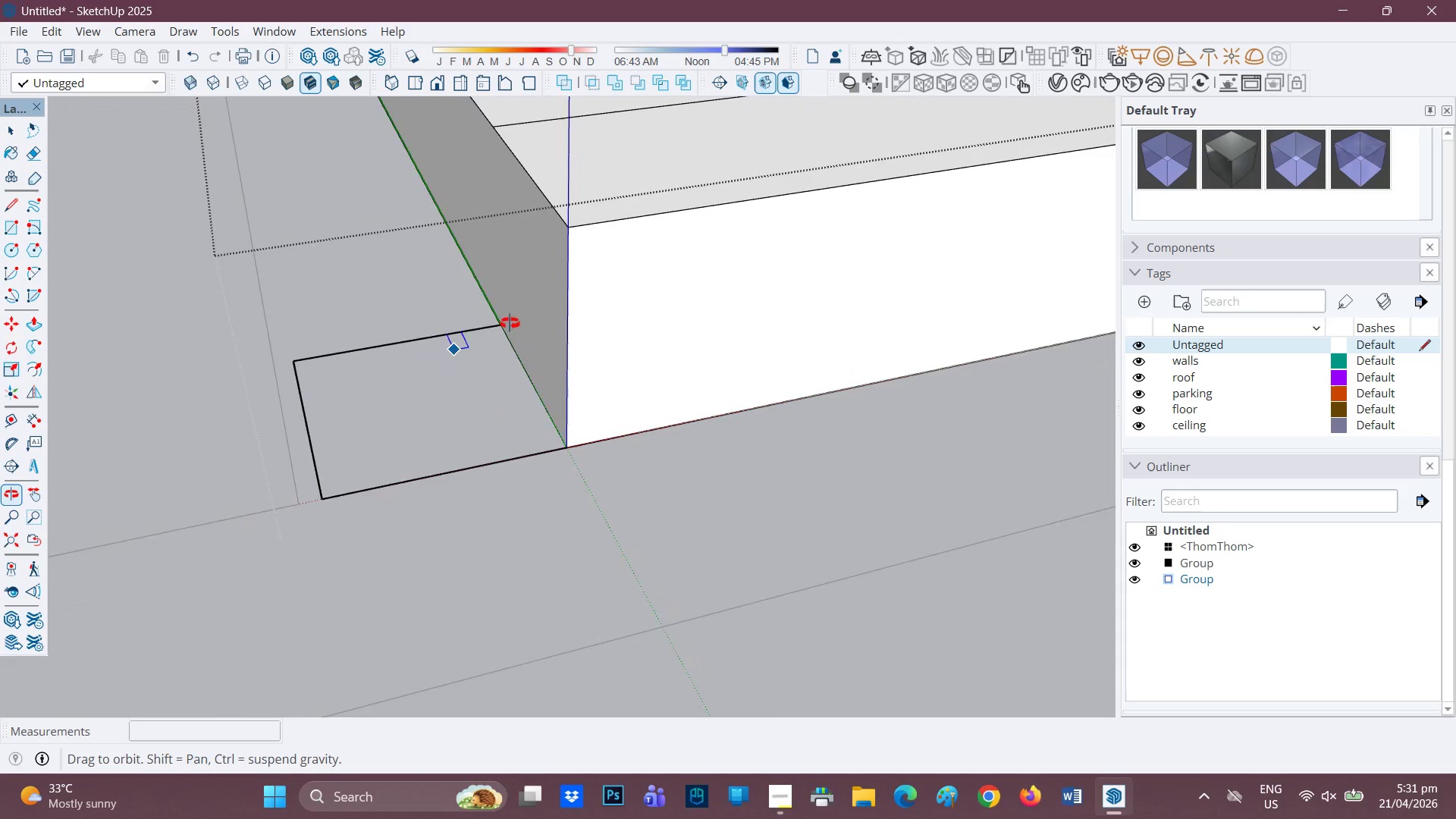 
scroll: coordinate [629, 280], scroll_direction: down, amount: 9.0
 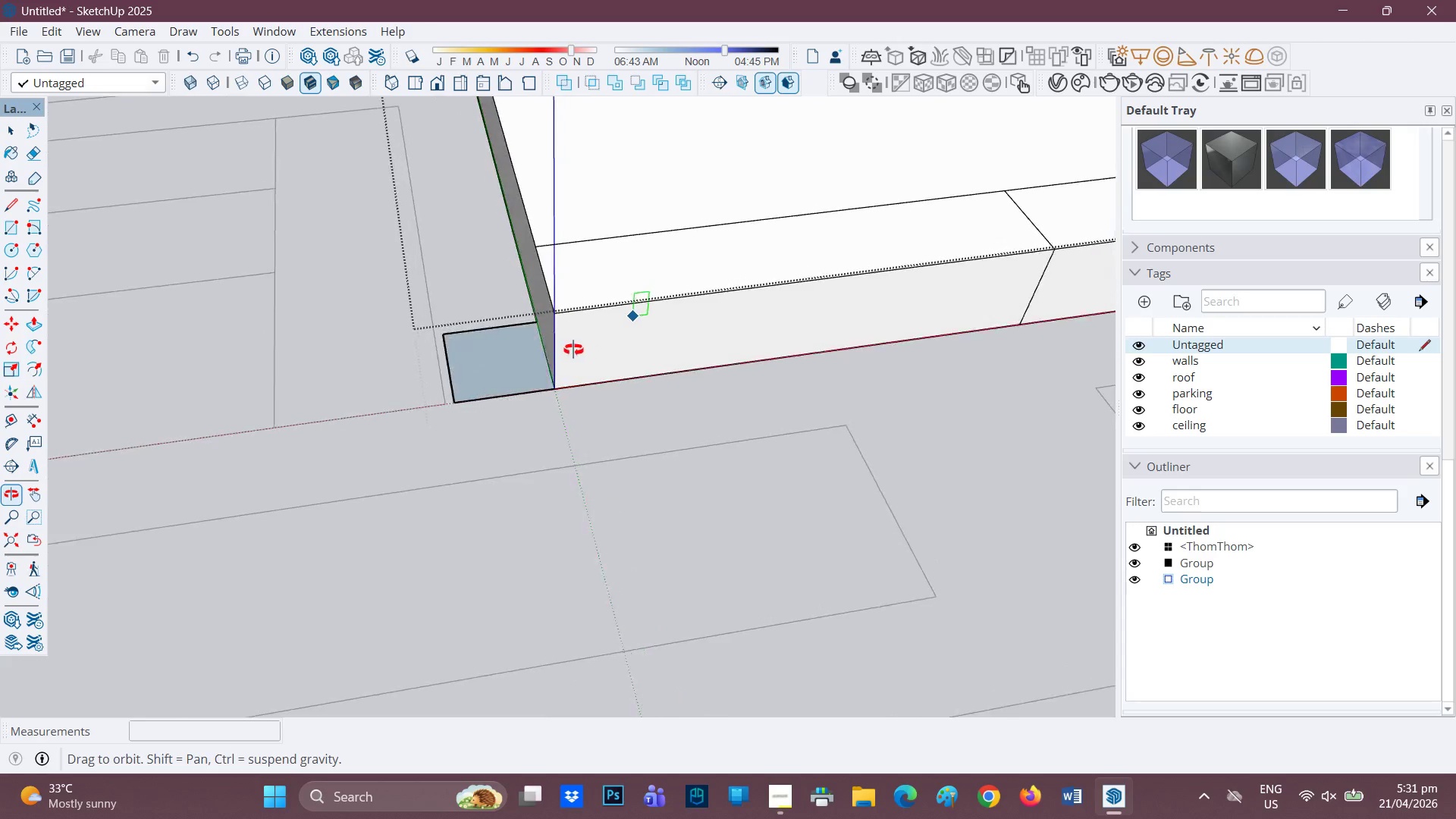 
key(L)
 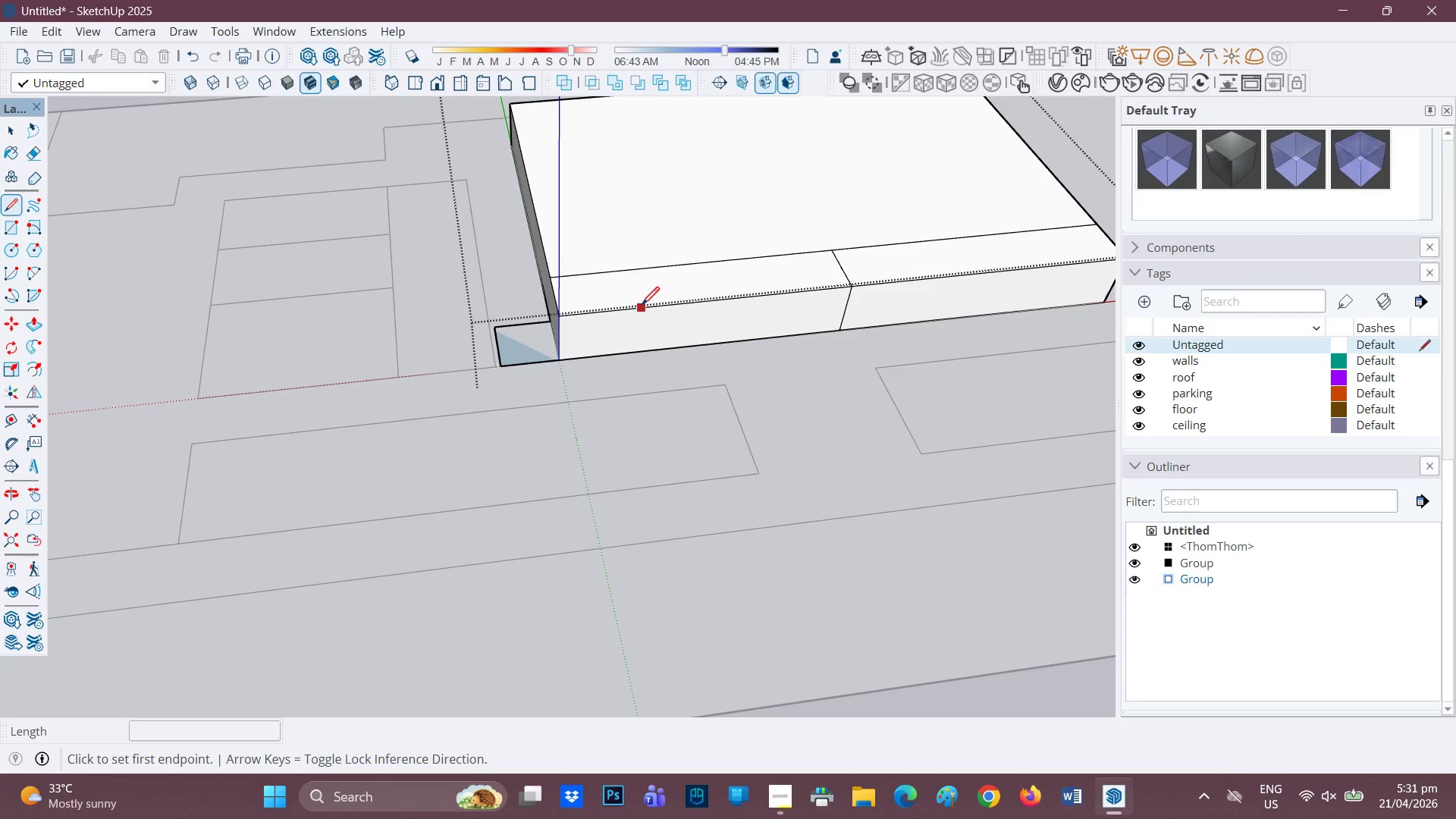 
scroll: coordinate [571, 306], scroll_direction: down, amount: 6.0
 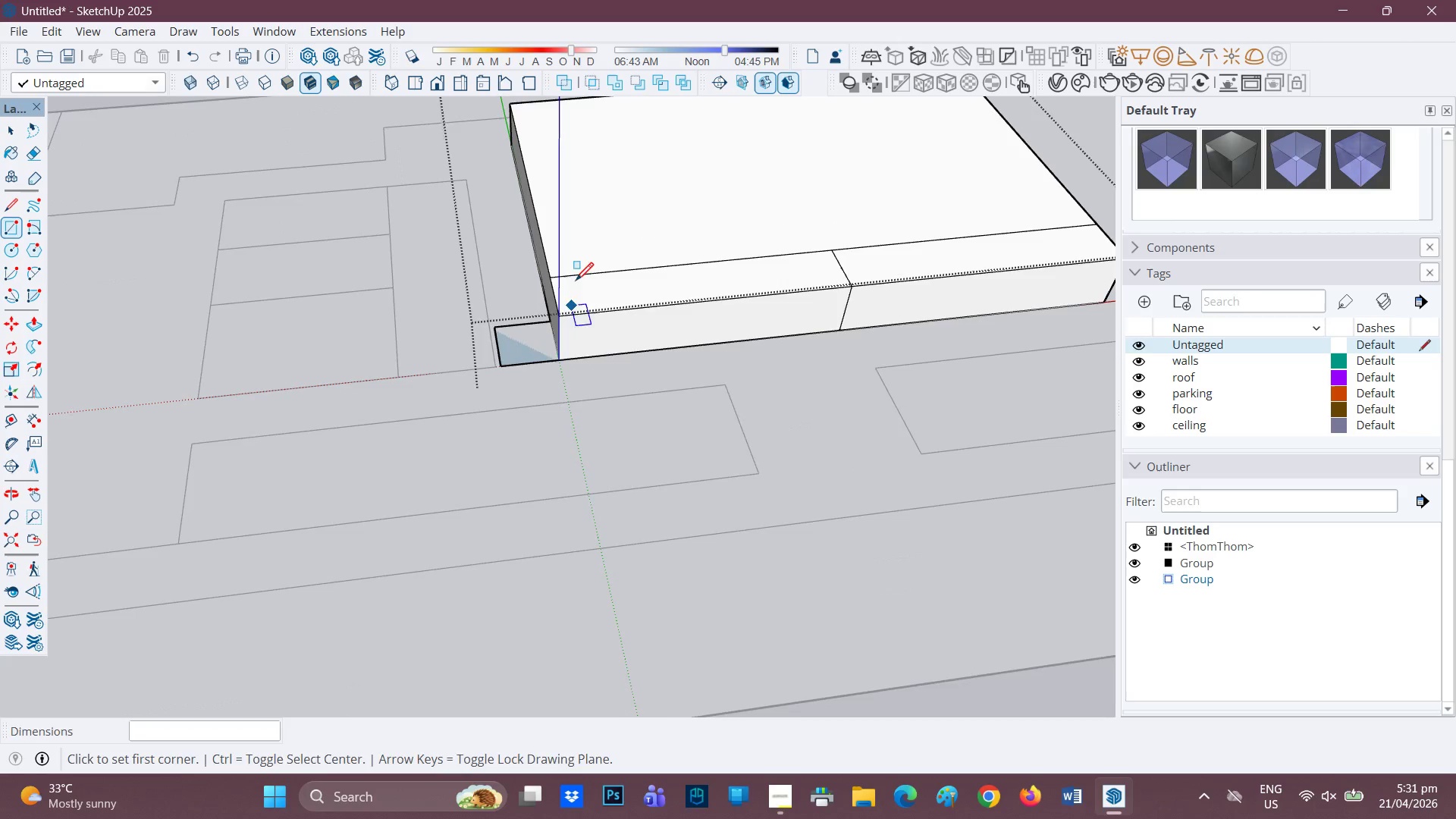 
left_click_drag(start_coordinate=[643, 306], to_coordinate=[642, 302])
 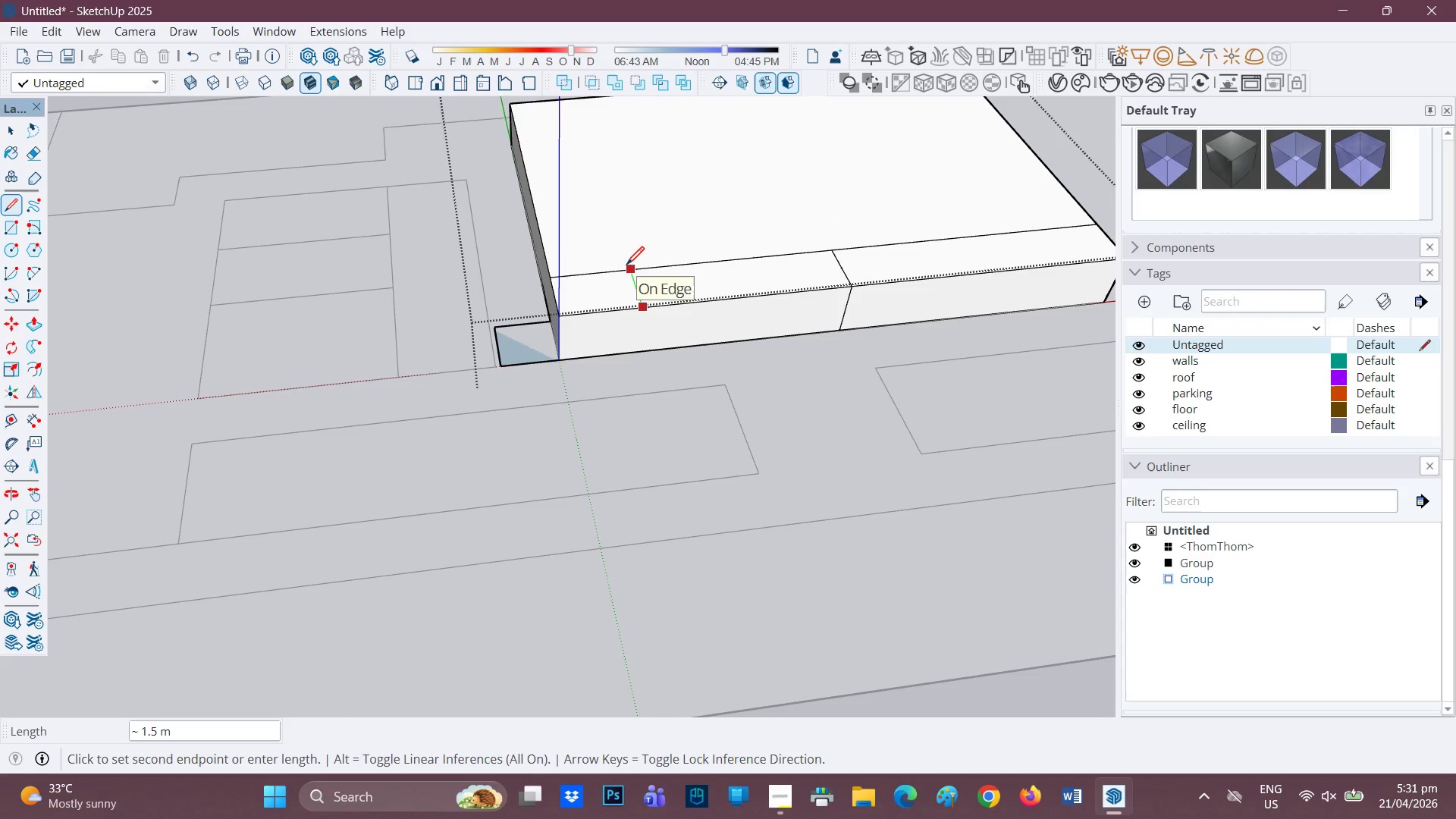 
key(5)
 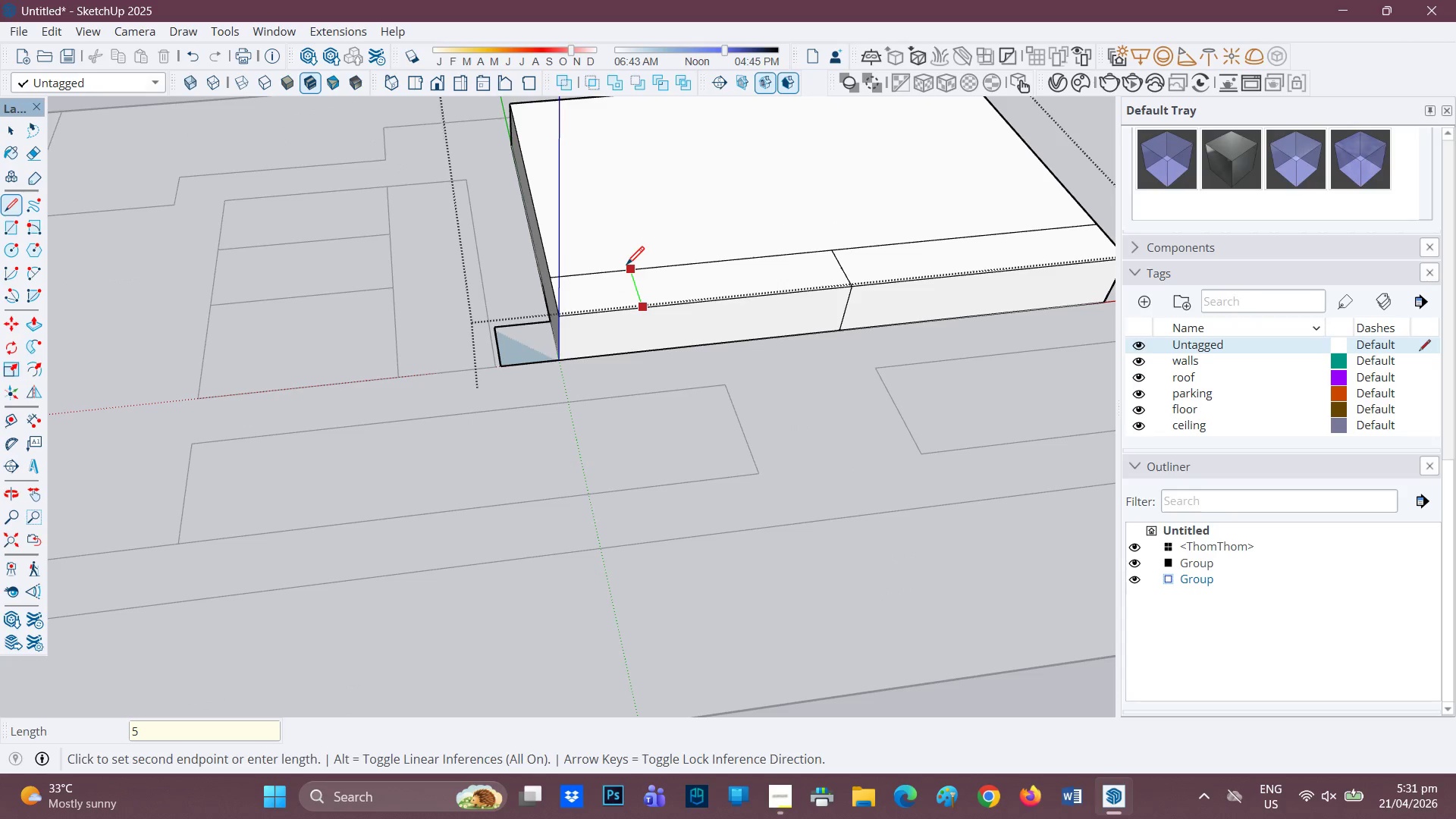 
key(Quote)
 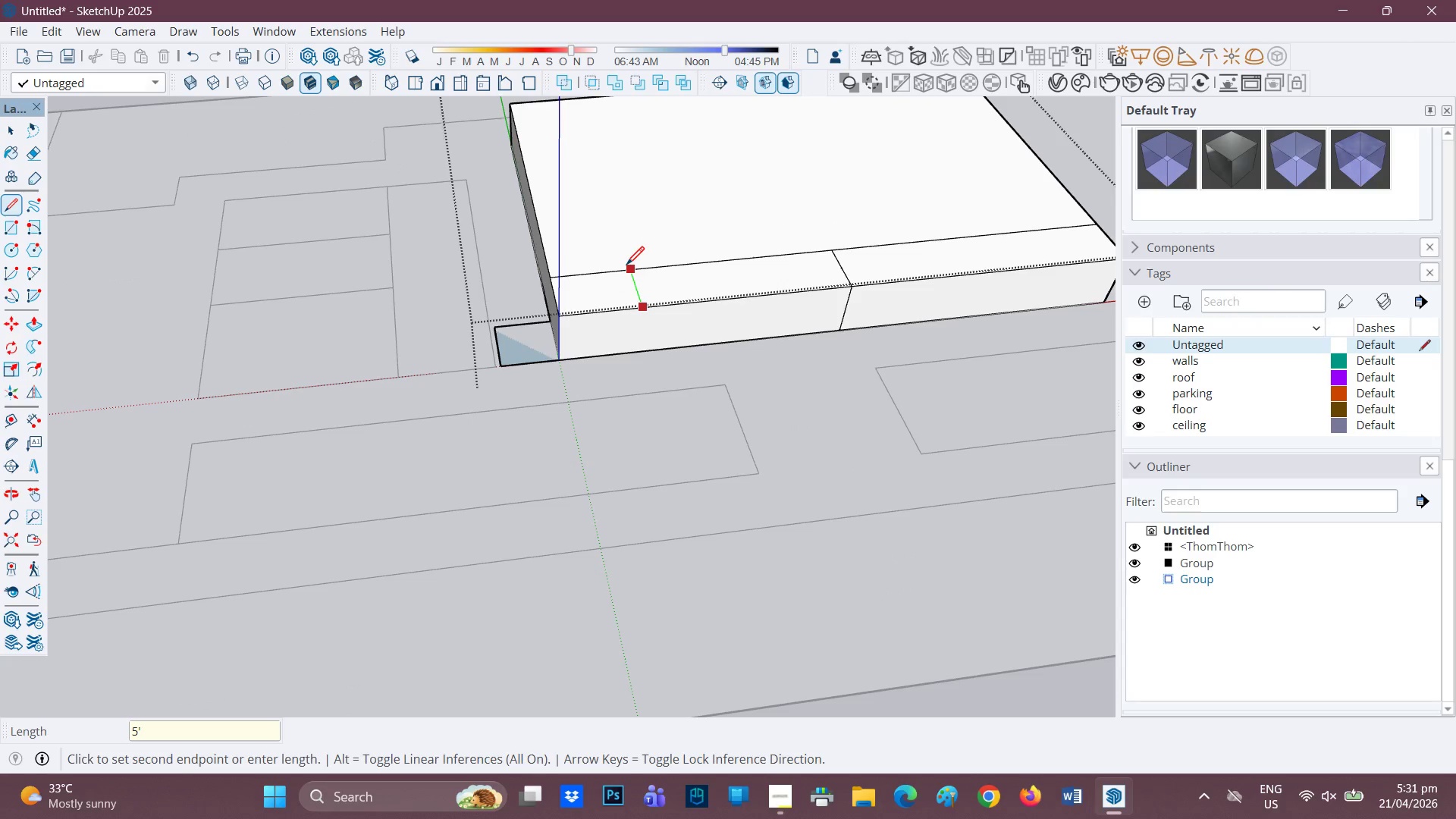 
key(Enter)
 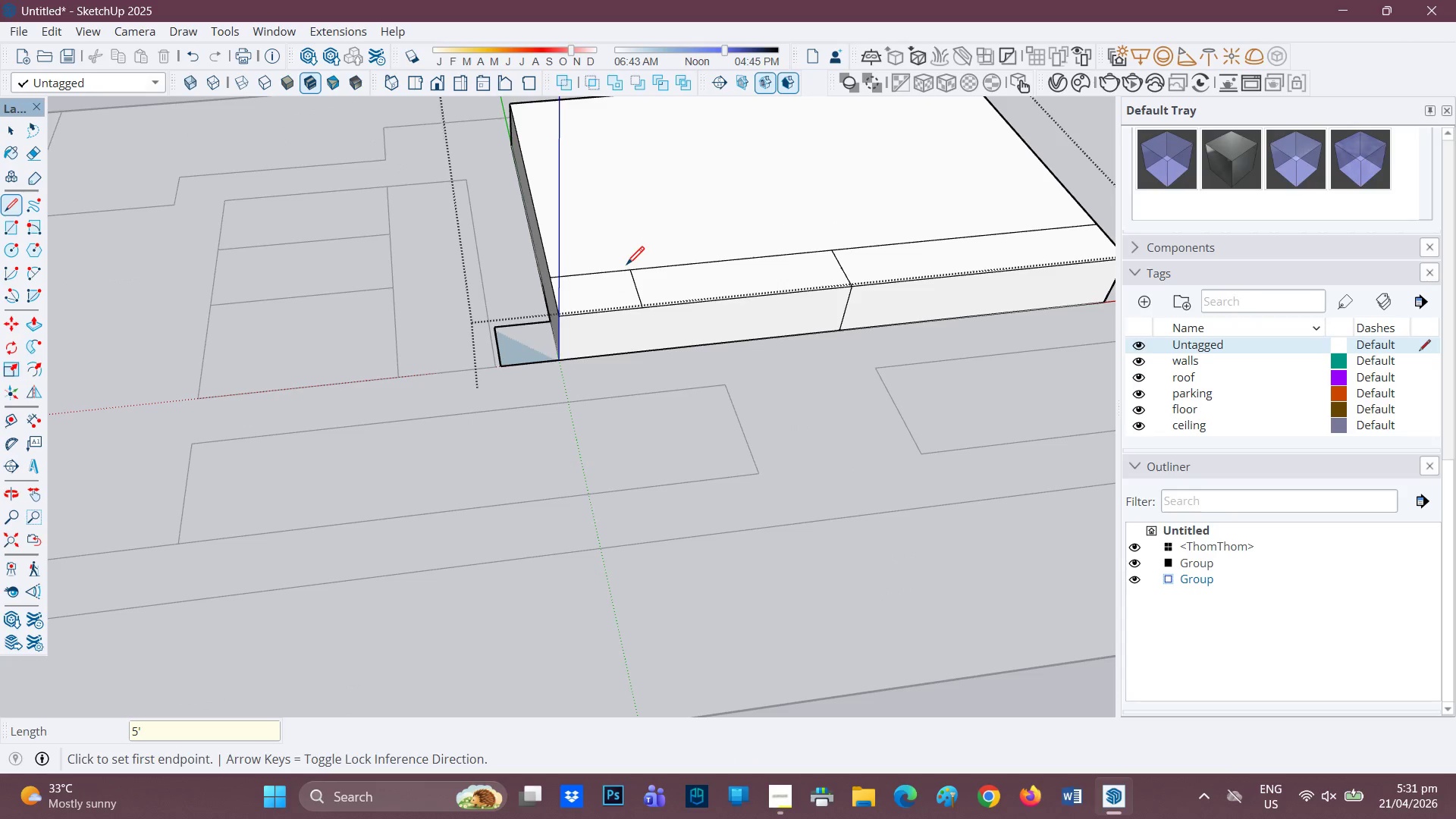 
scroll: coordinate [392, 364], scroll_direction: up, amount: 8.0
 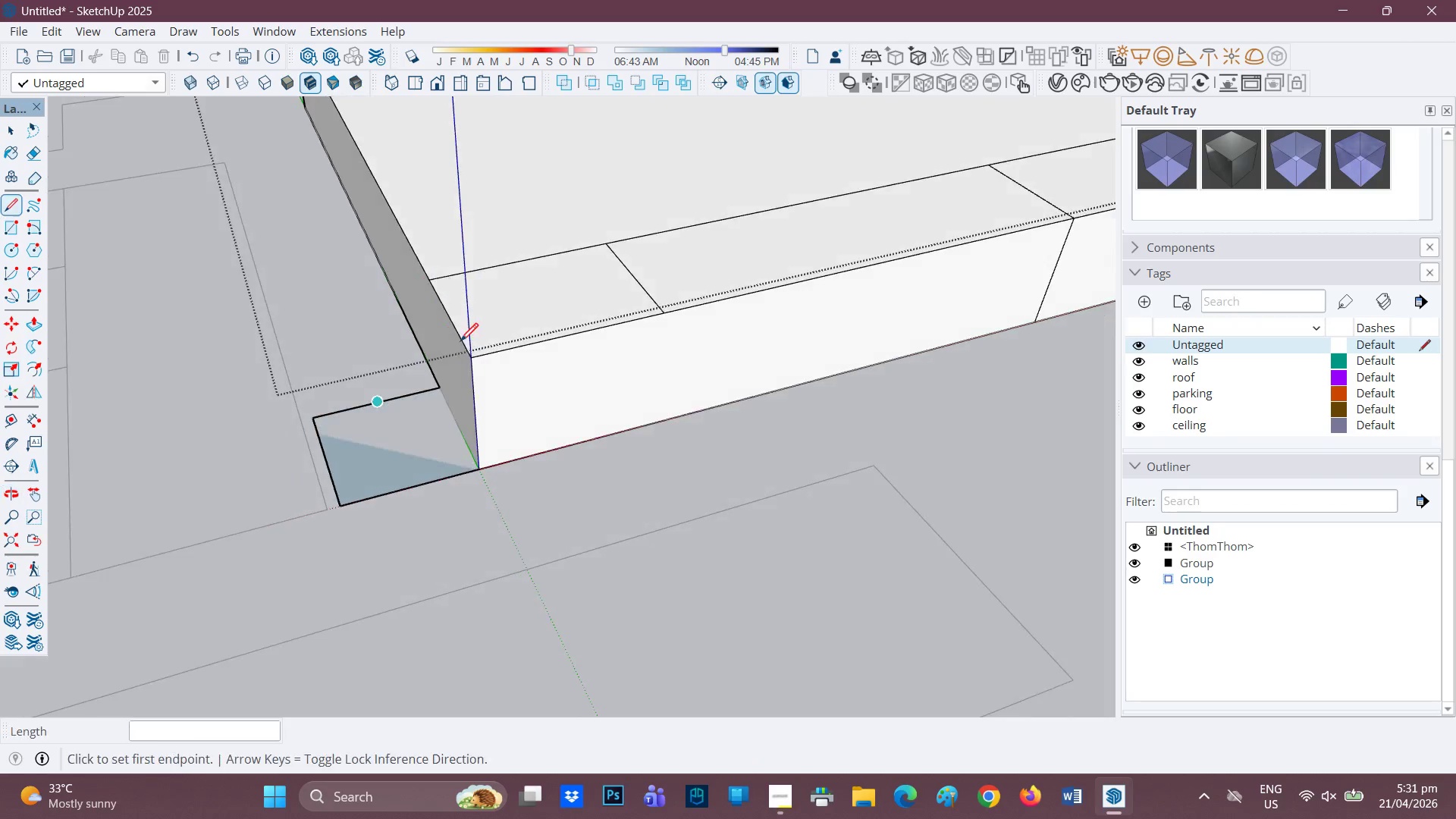 
key(P)
 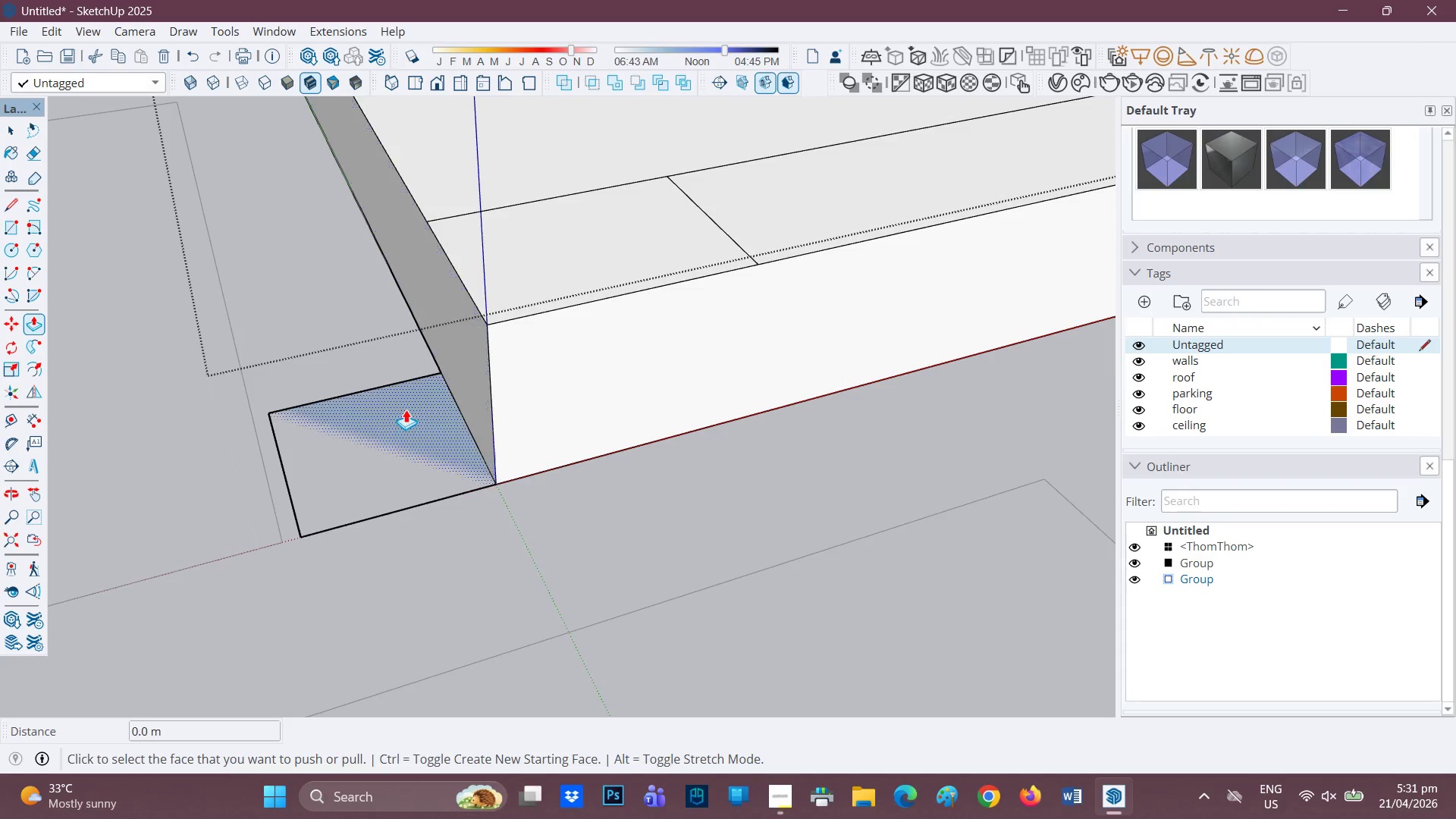 
scroll: coordinate [433, 434], scroll_direction: up, amount: 2.0
 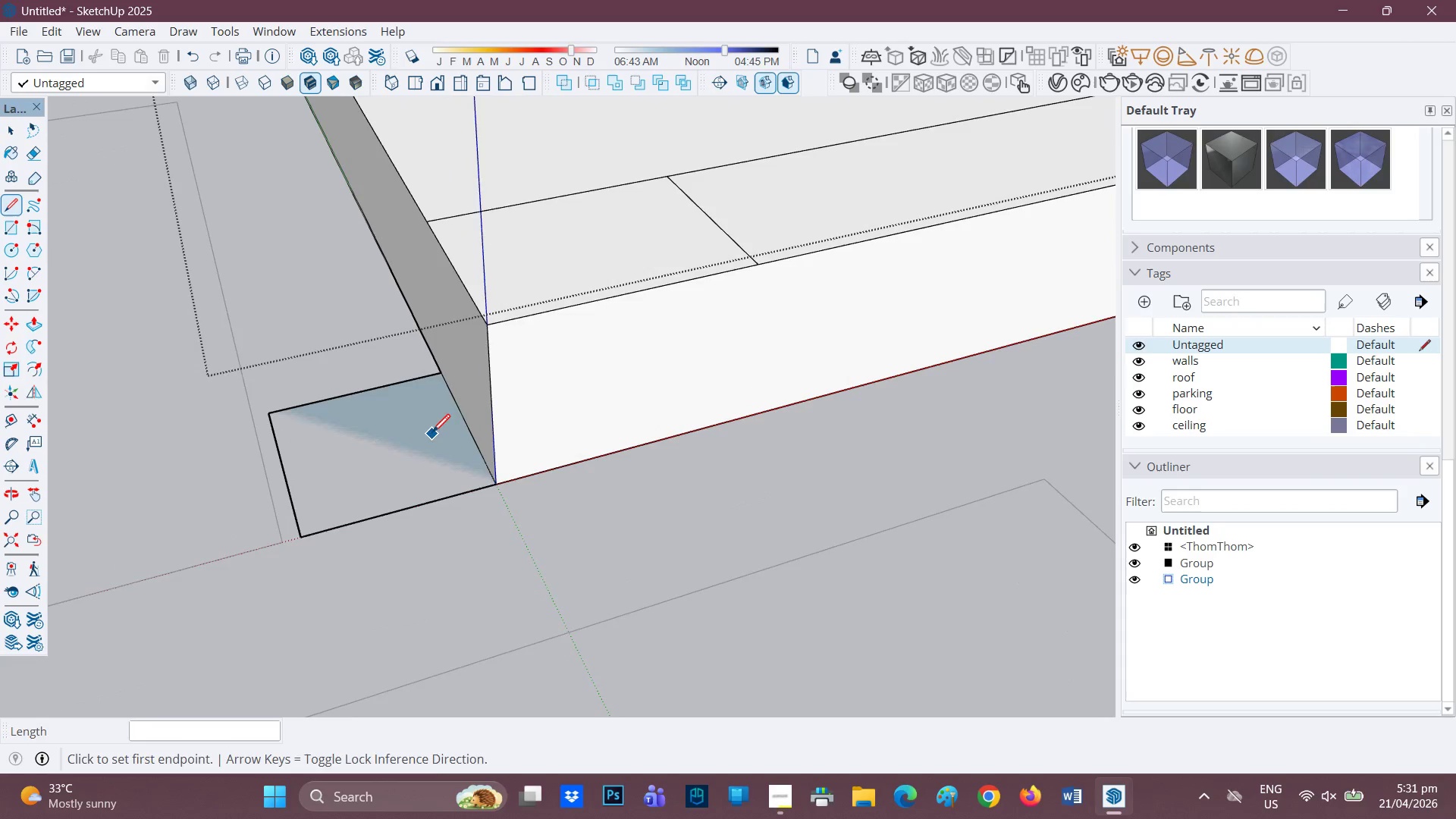 
left_click([388, 419])
 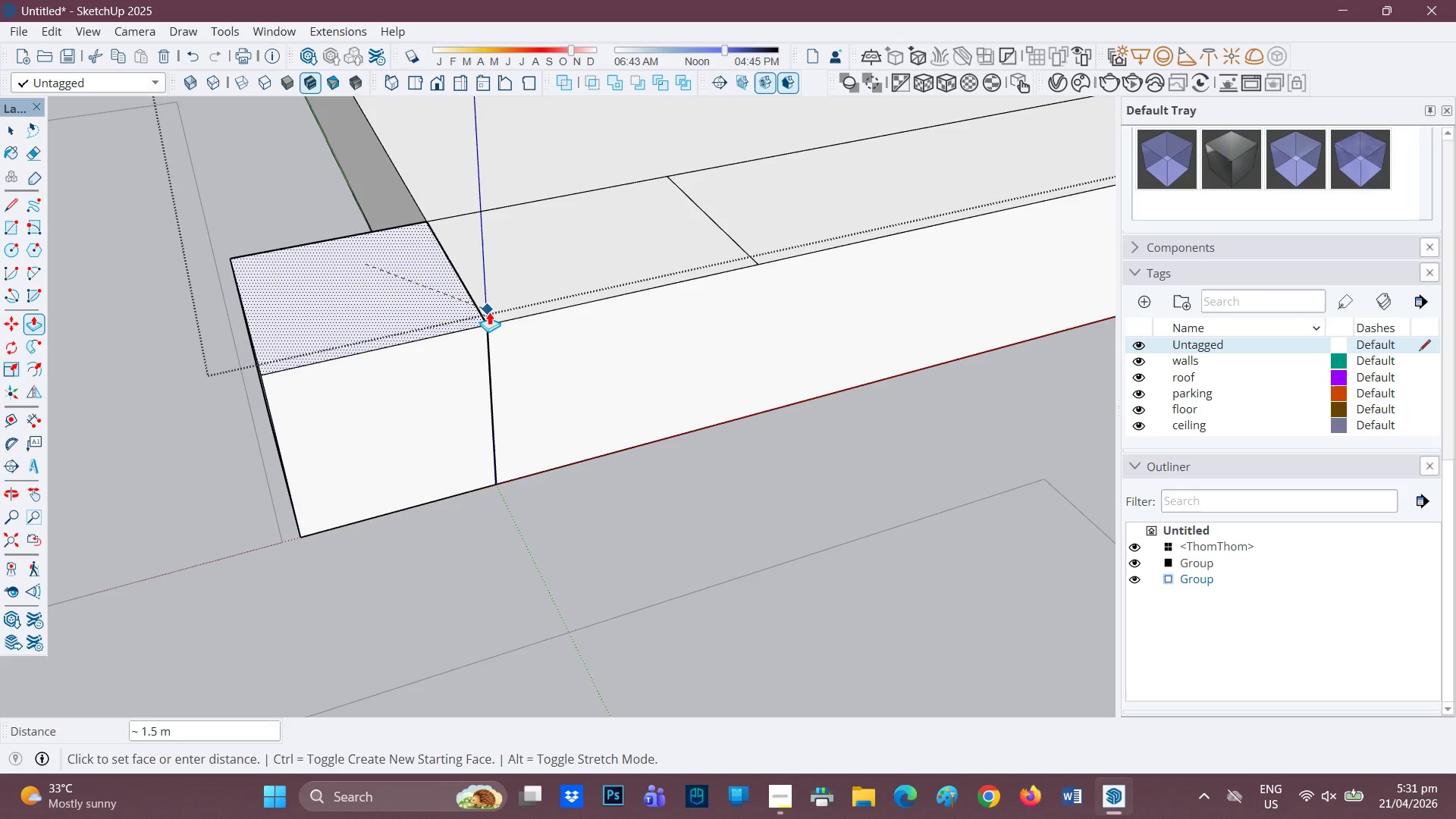 
left_click([489, 312])
 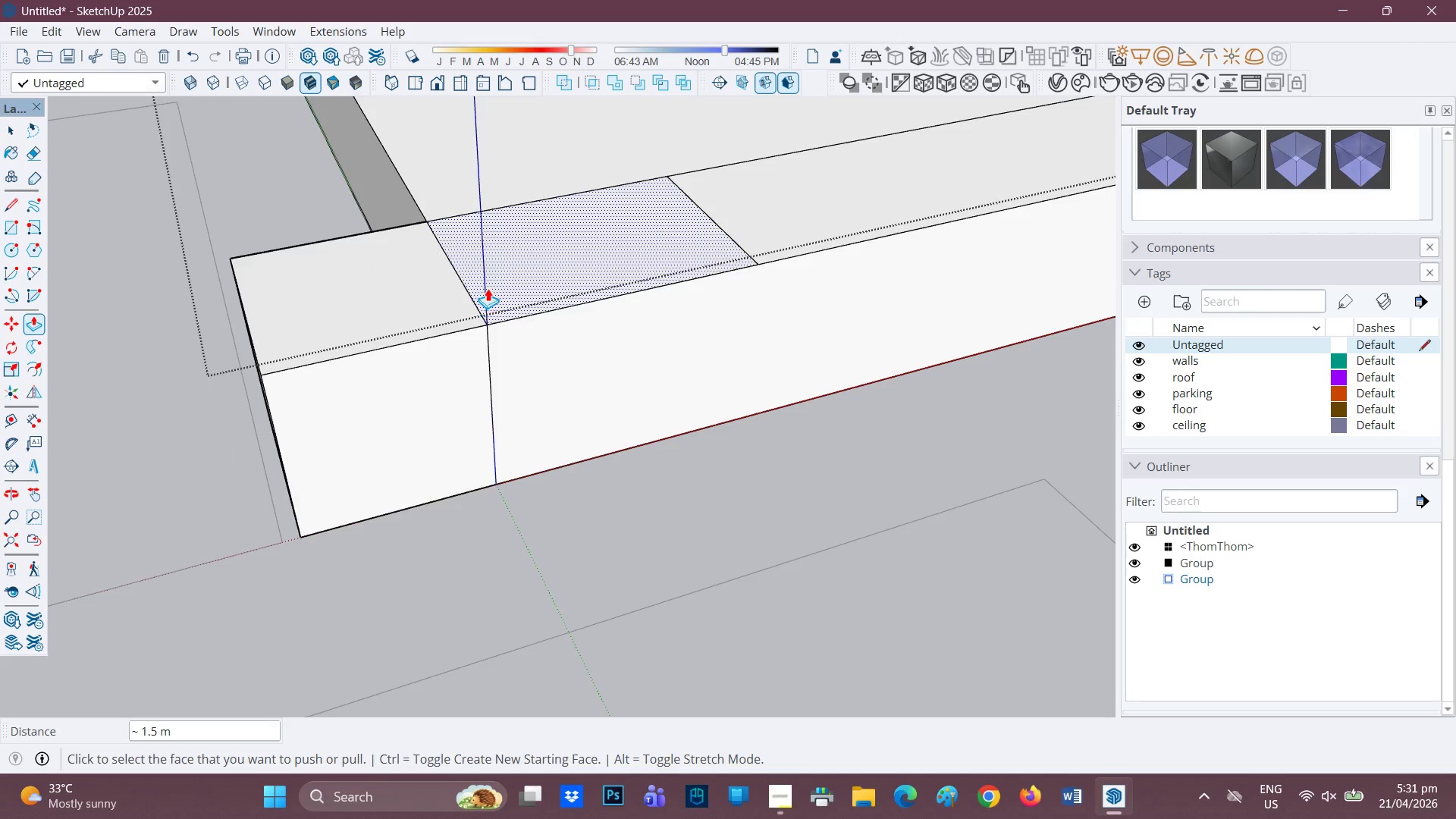 
scroll: coordinate [173, 334], scroll_direction: none, amount: 0.0
 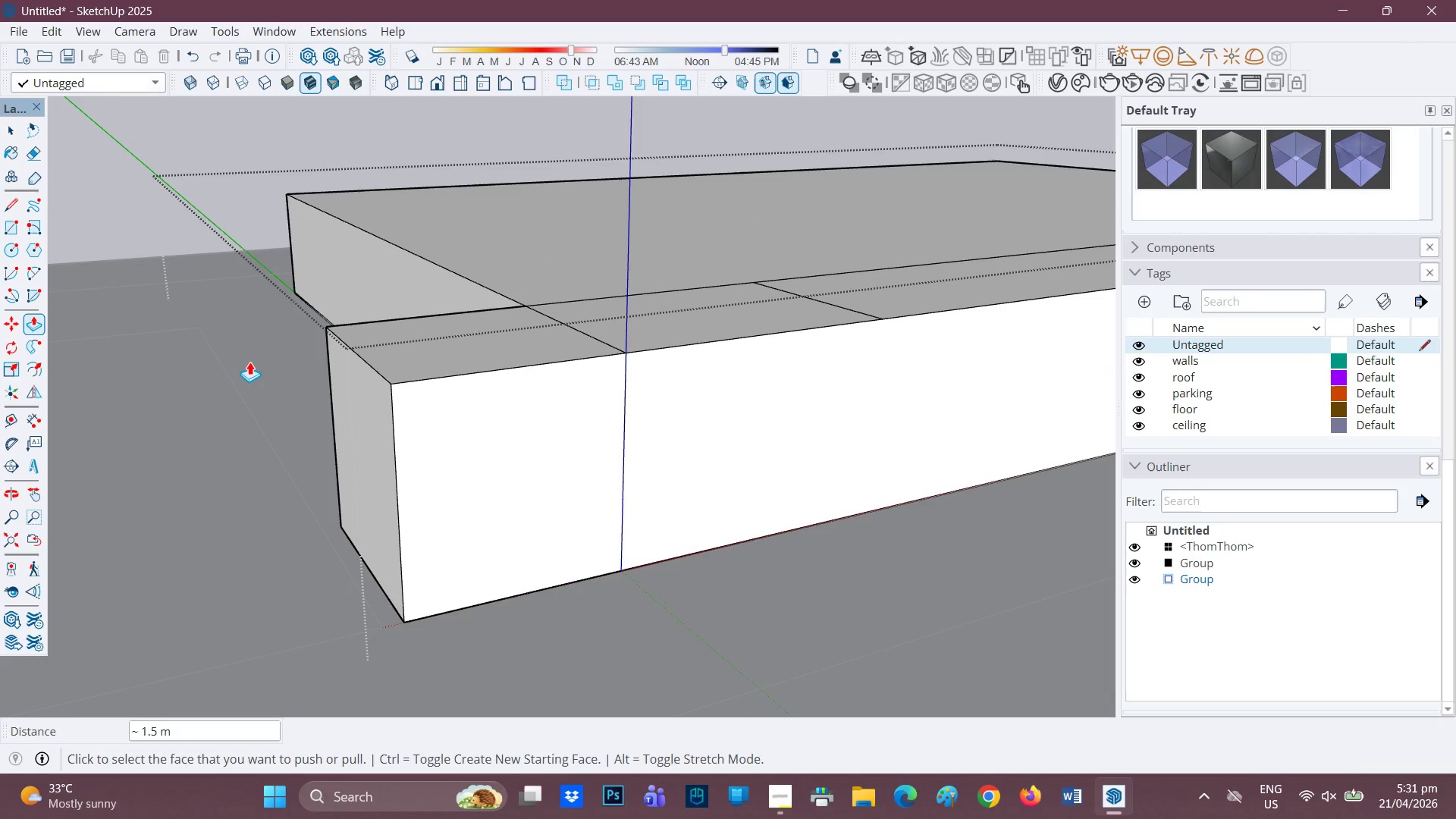 
scroll: coordinate [719, 416], scroll_direction: down, amount: 2.0
 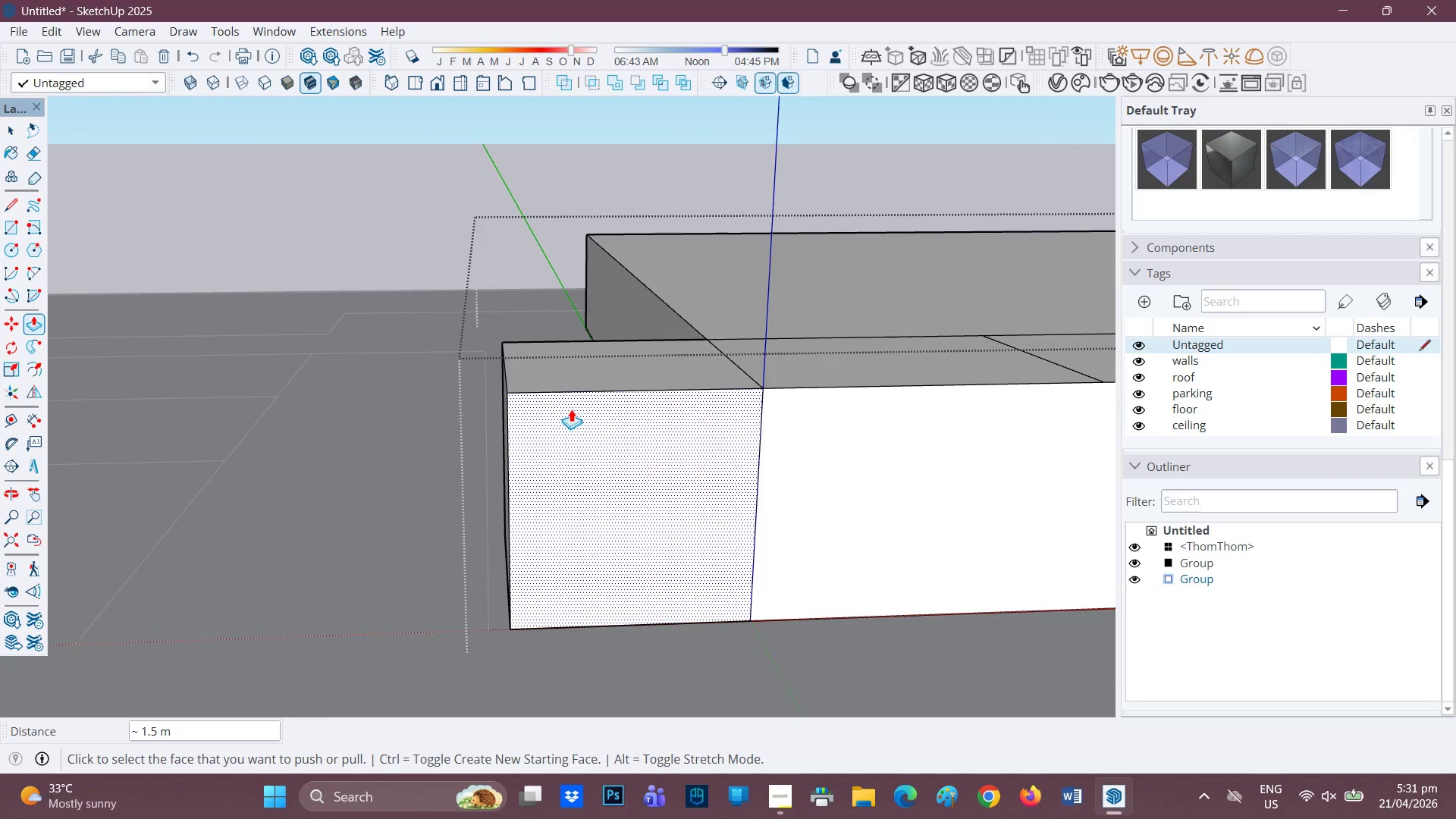 
key(L)
 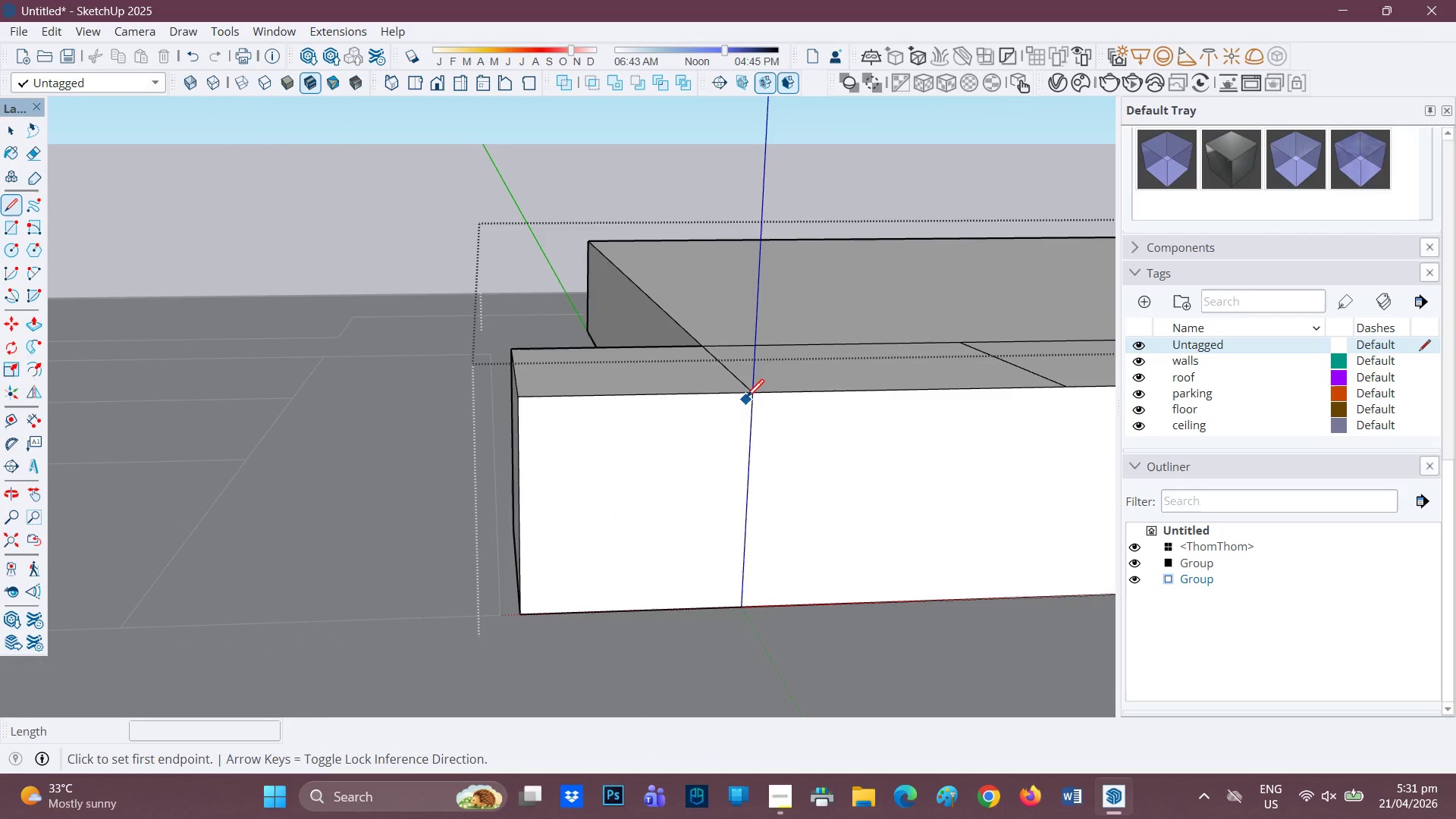 
scroll: coordinate [629, 441], scroll_direction: down, amount: 1.0
 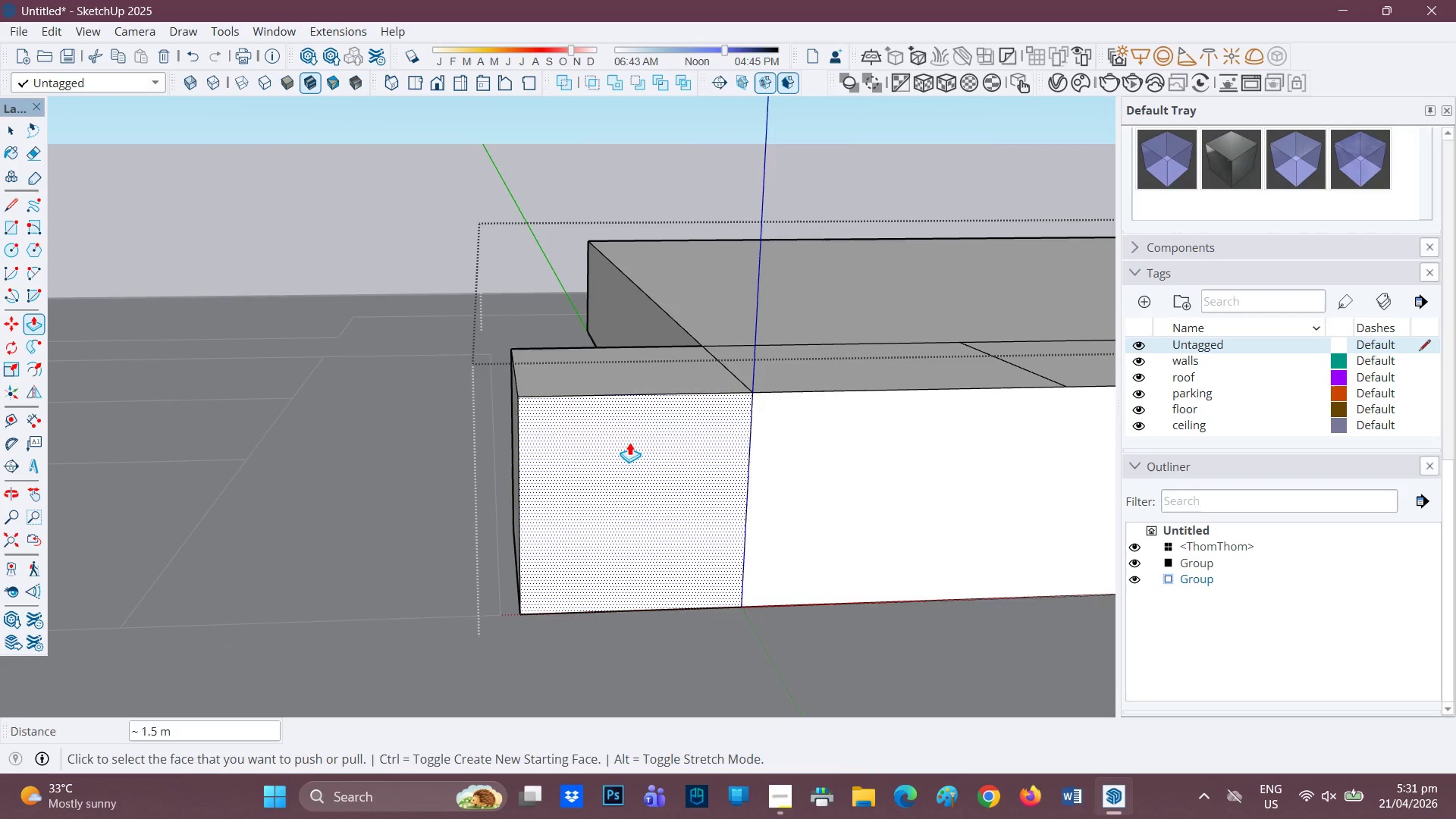 
left_click([751, 396])
 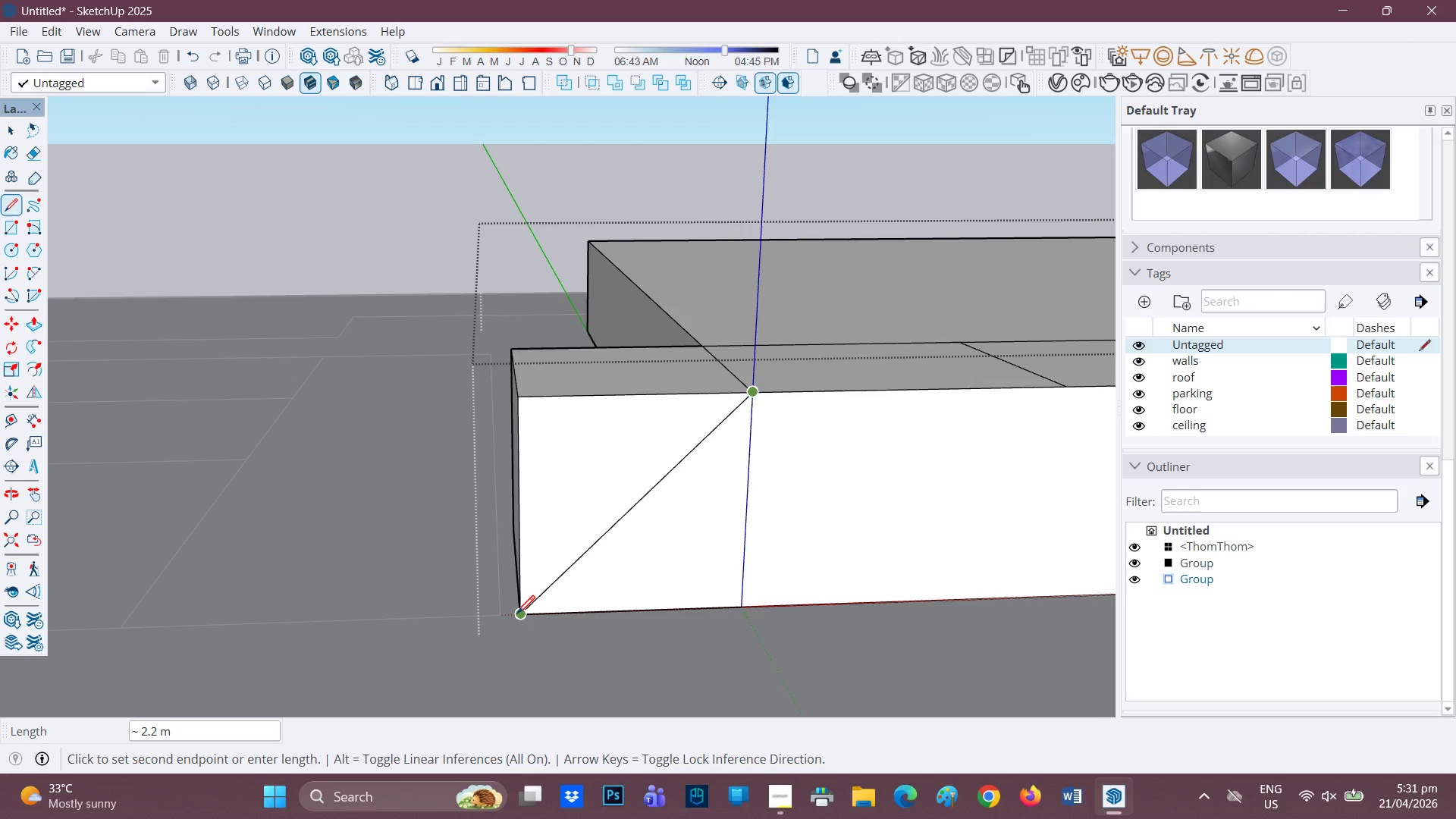 
left_click([516, 615])
 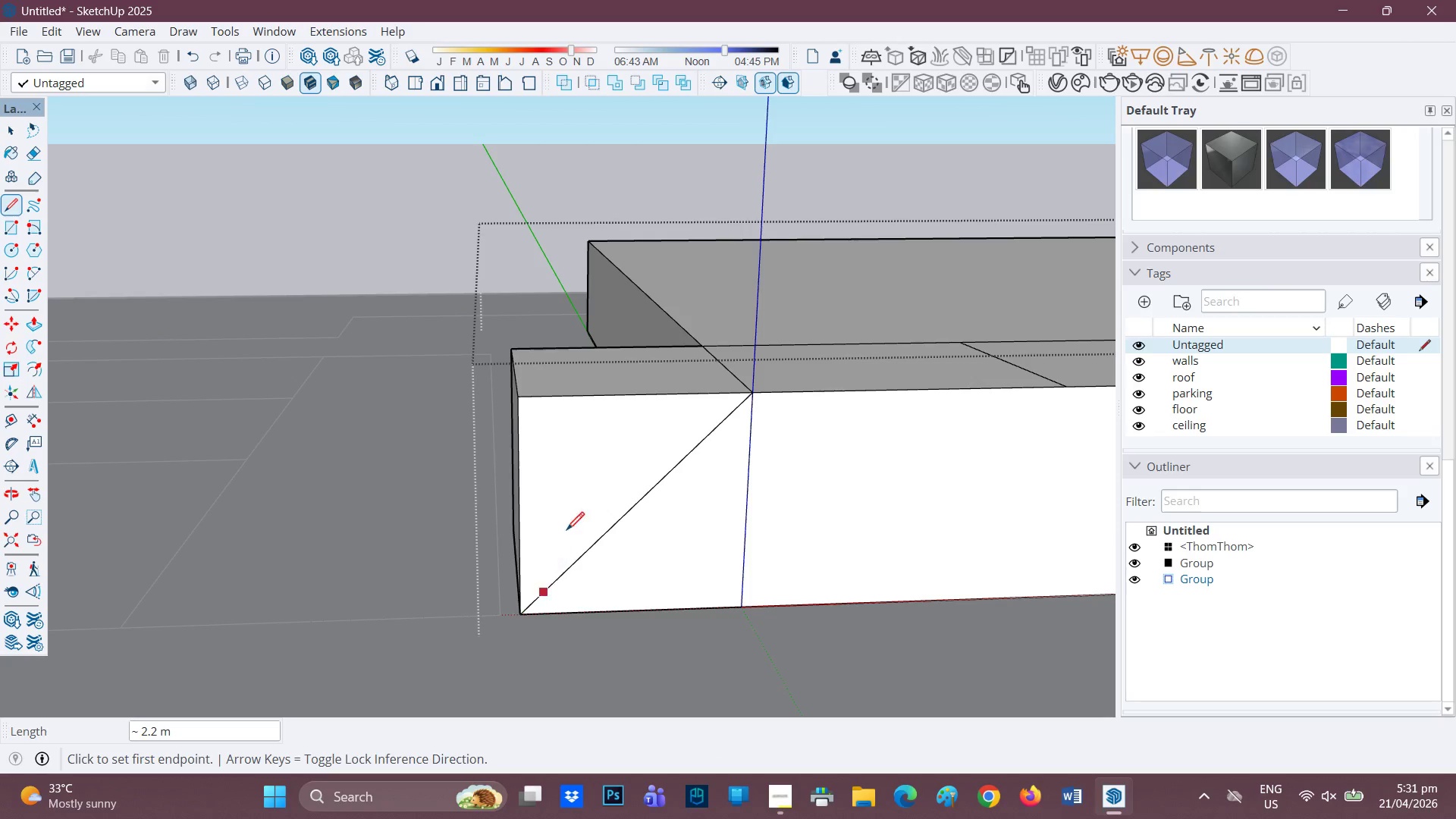 
scroll: coordinate [583, 479], scroll_direction: down, amount: 3.0
 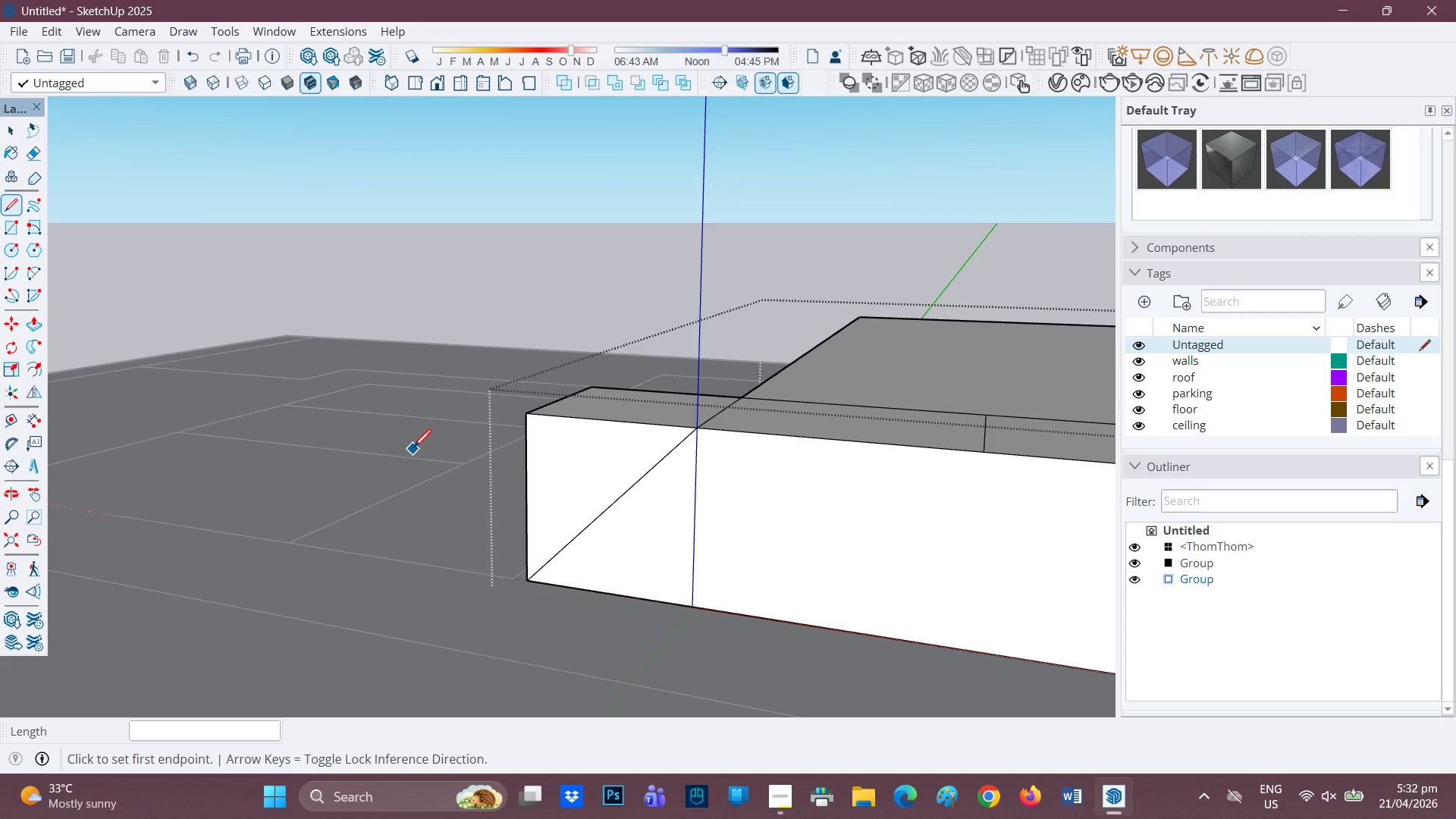 
wait(32.74)
 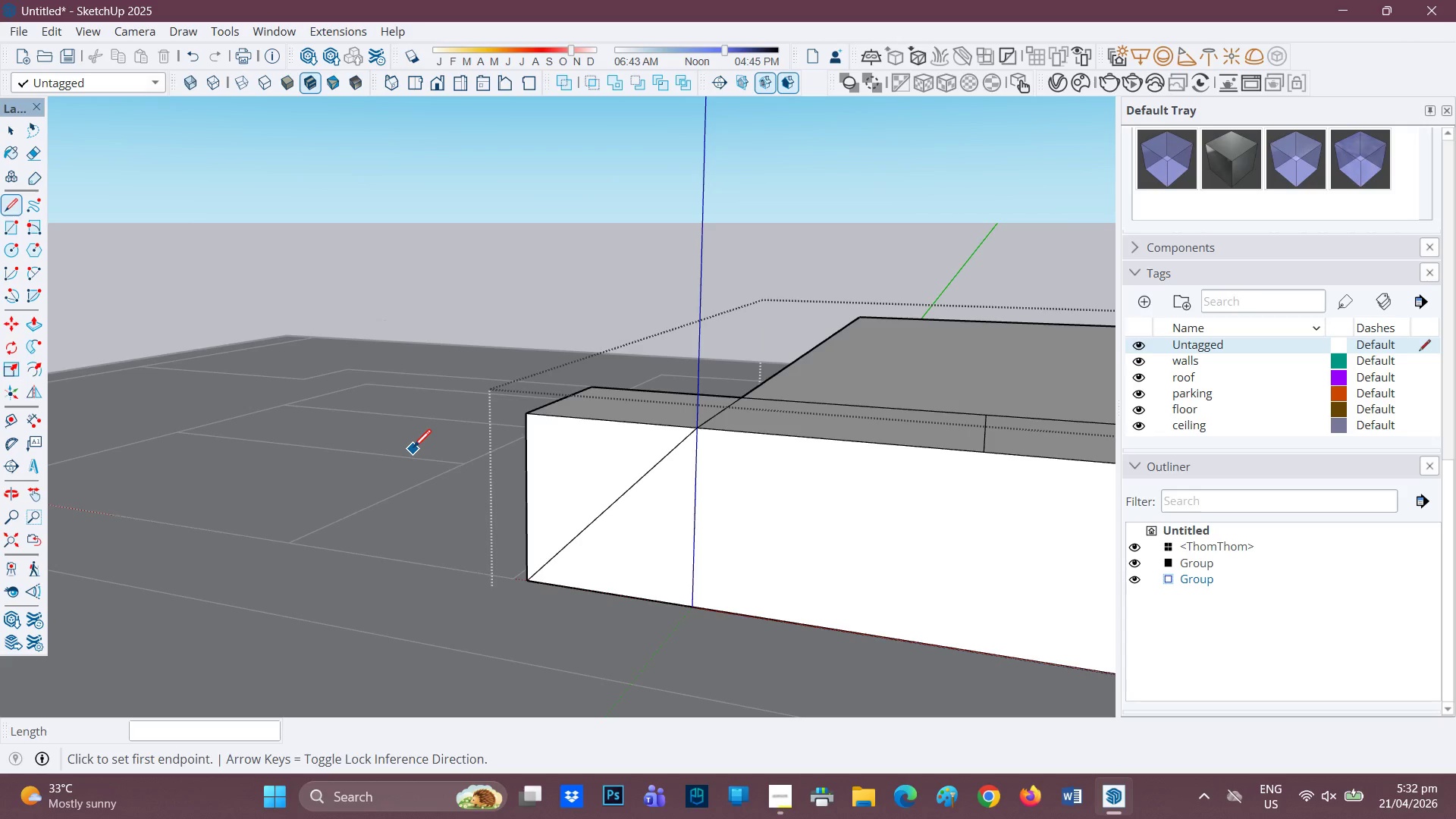 
key(Control+Z)
 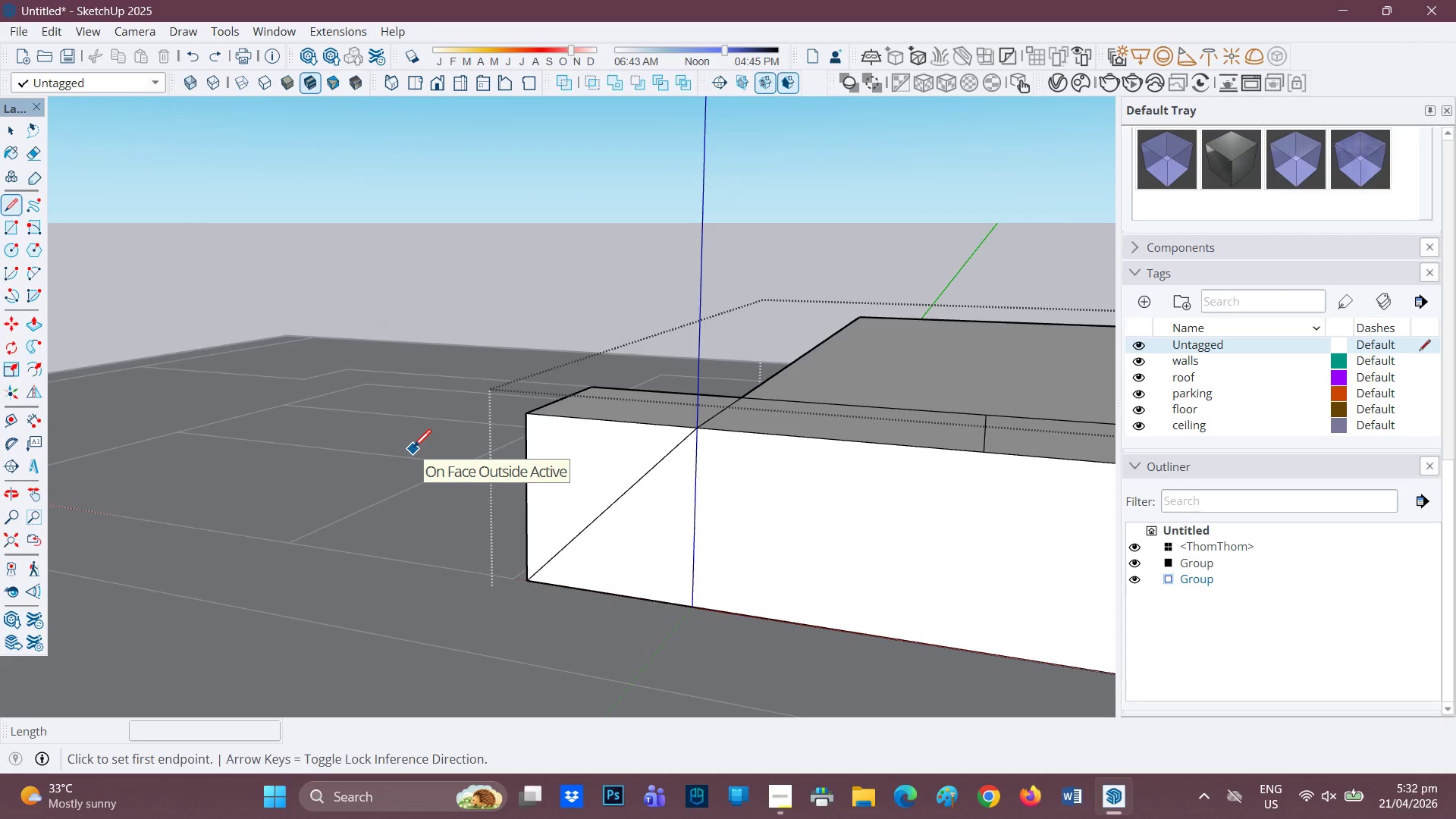 
key(Z)
 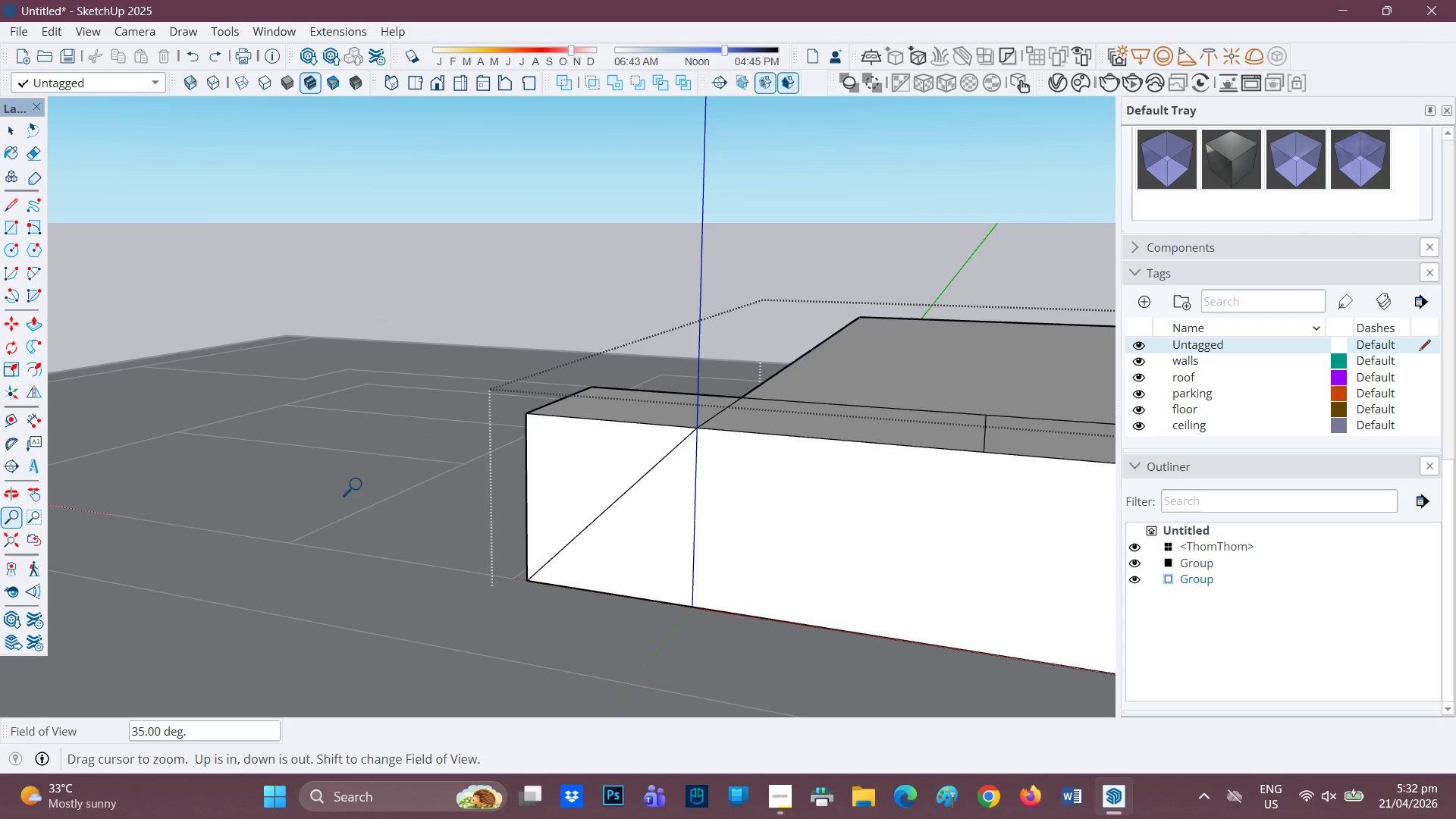 
scroll: coordinate [327, 516], scroll_direction: none, amount: 0.0
 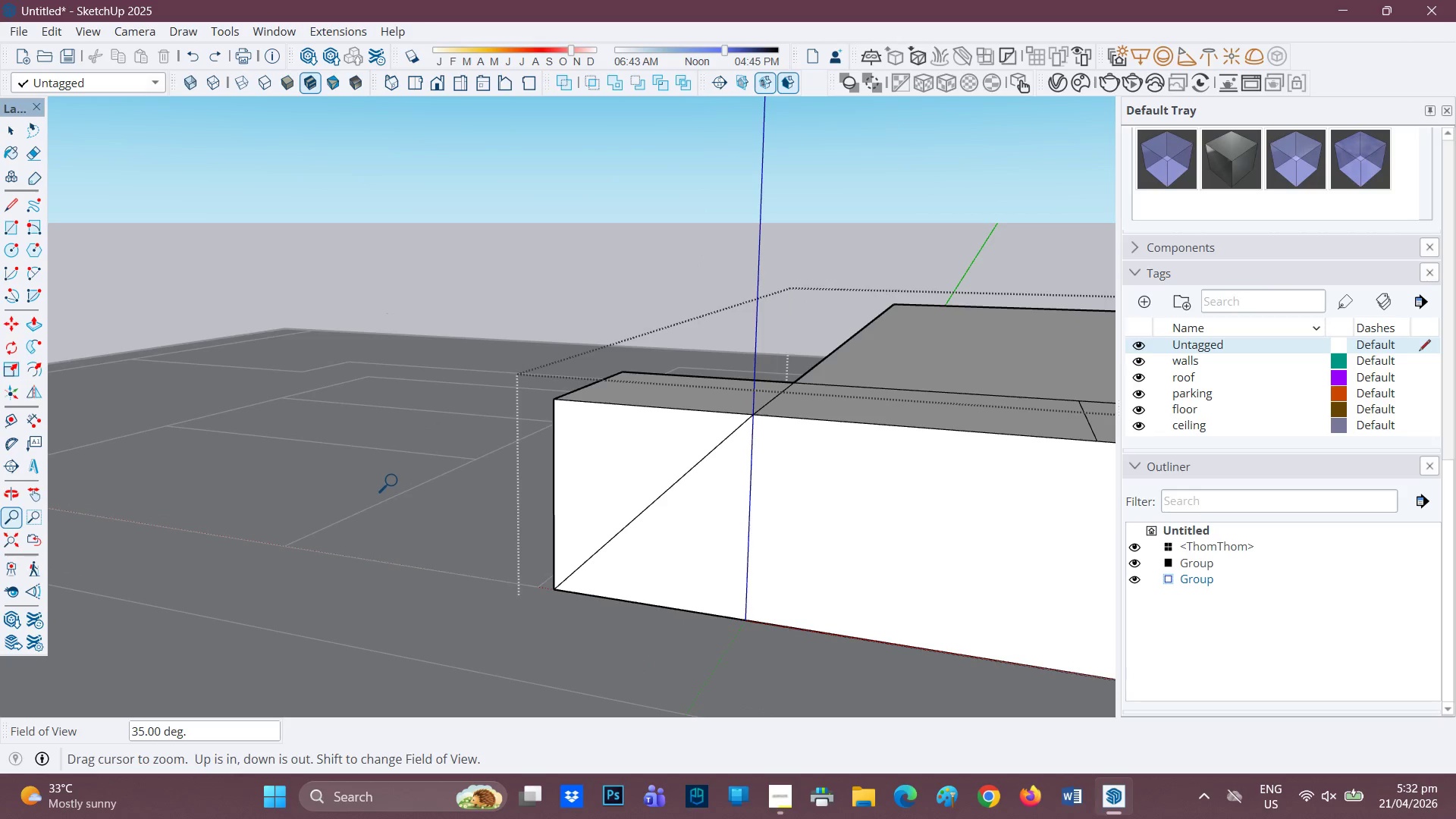 
key(Control+Z)
 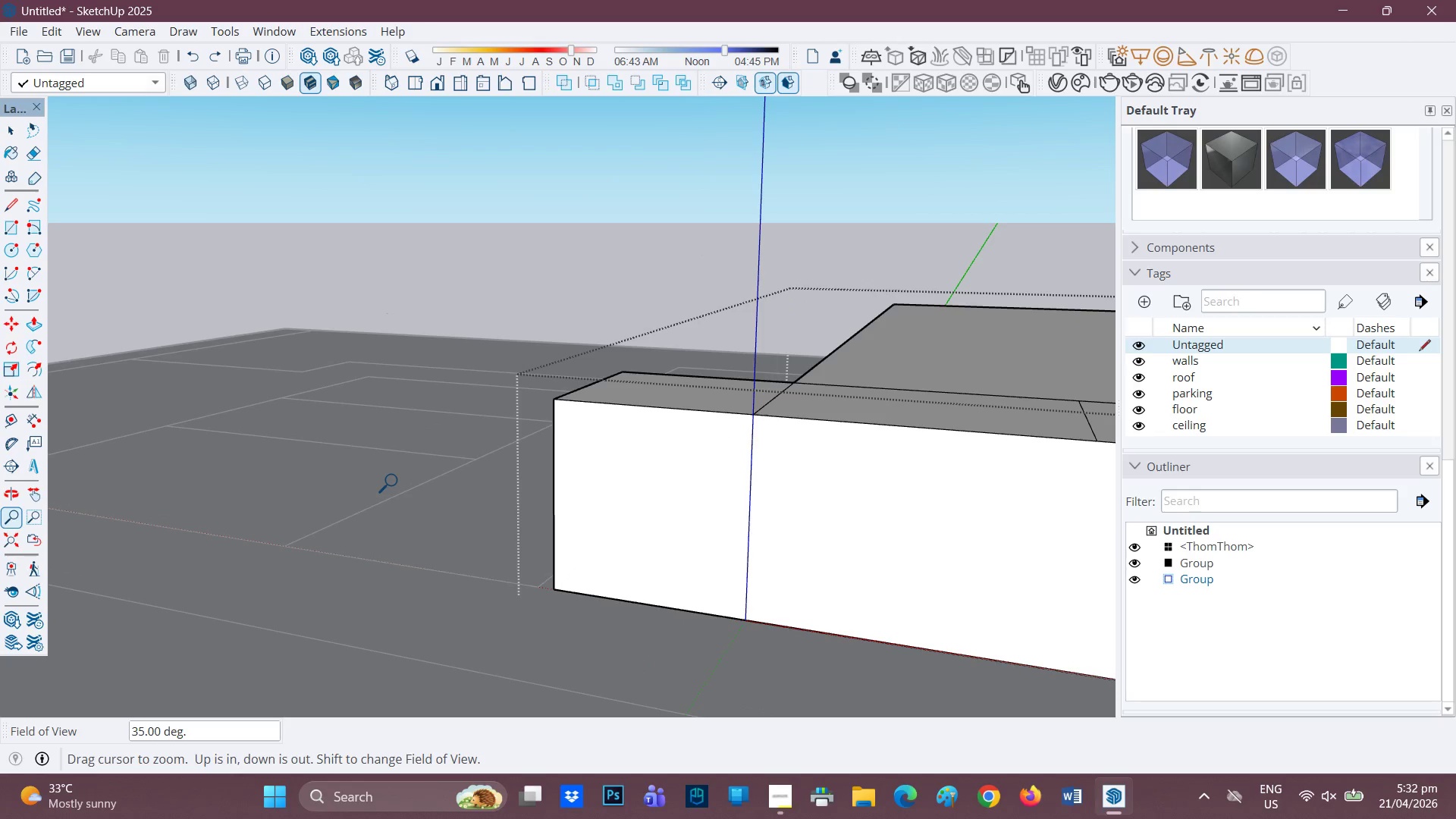 
key(Control+Z)
 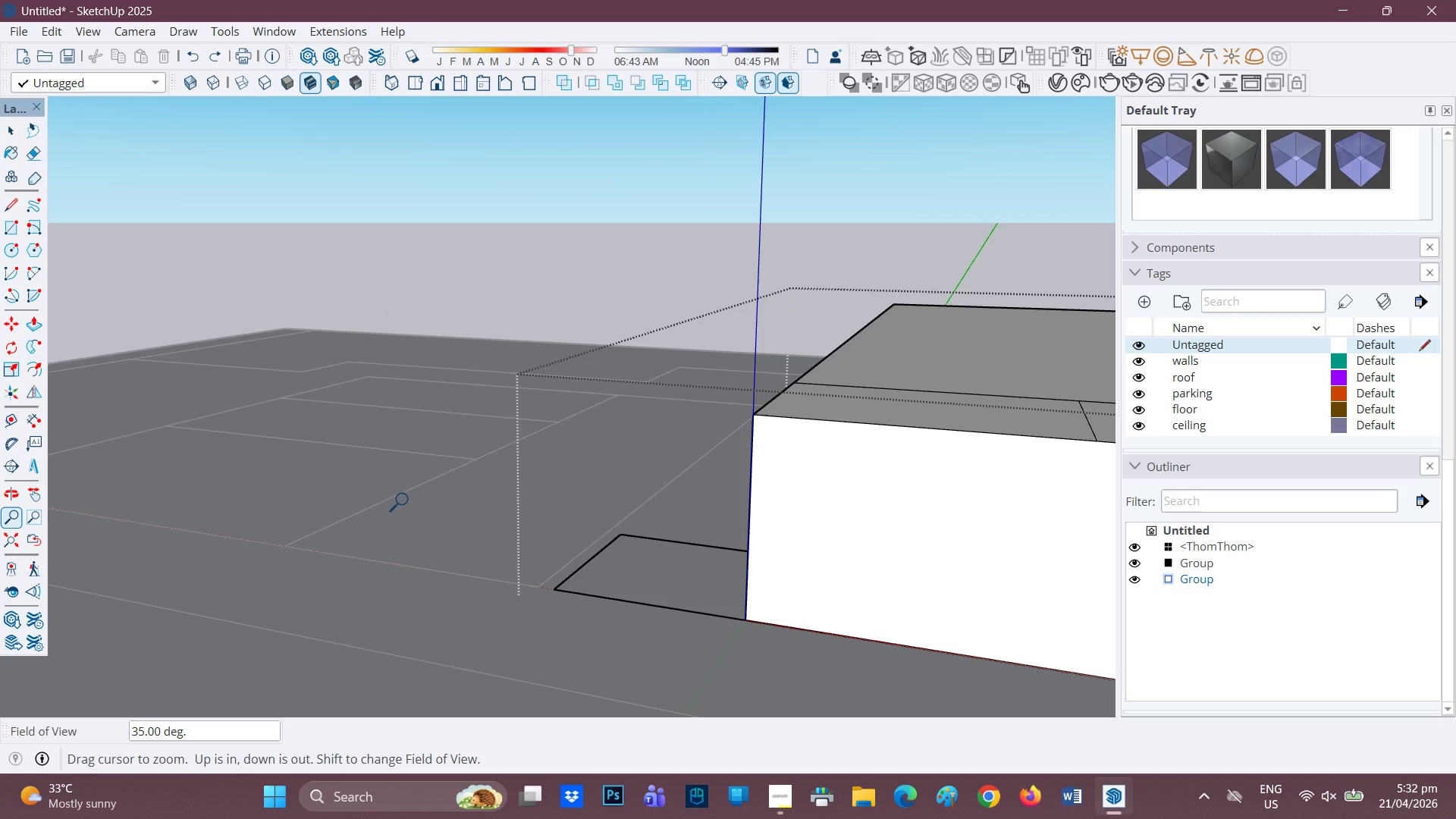 
key(Control+Z)
 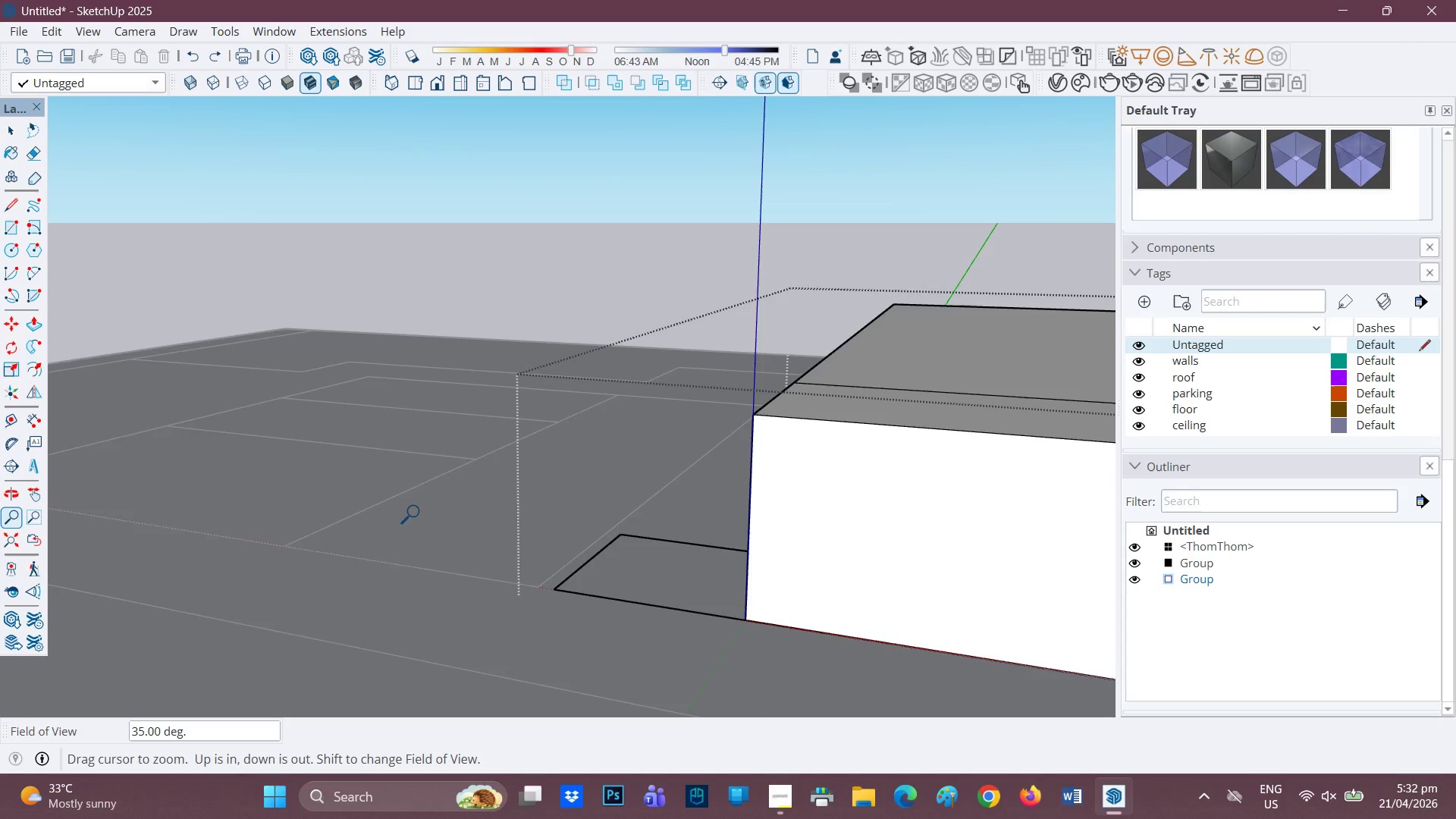 
key(Control+ControlLeft)
 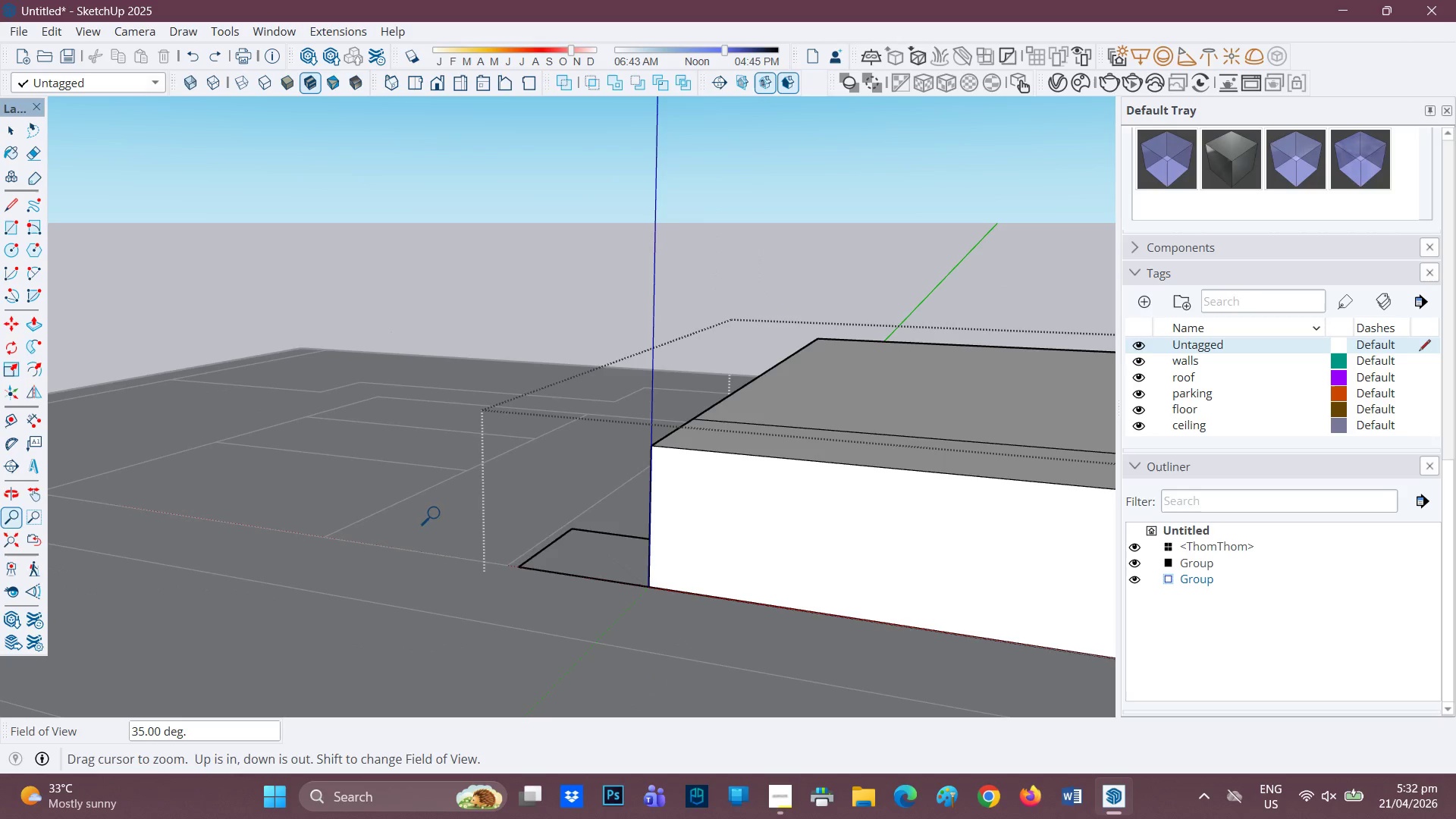 
key(Control+Z)
 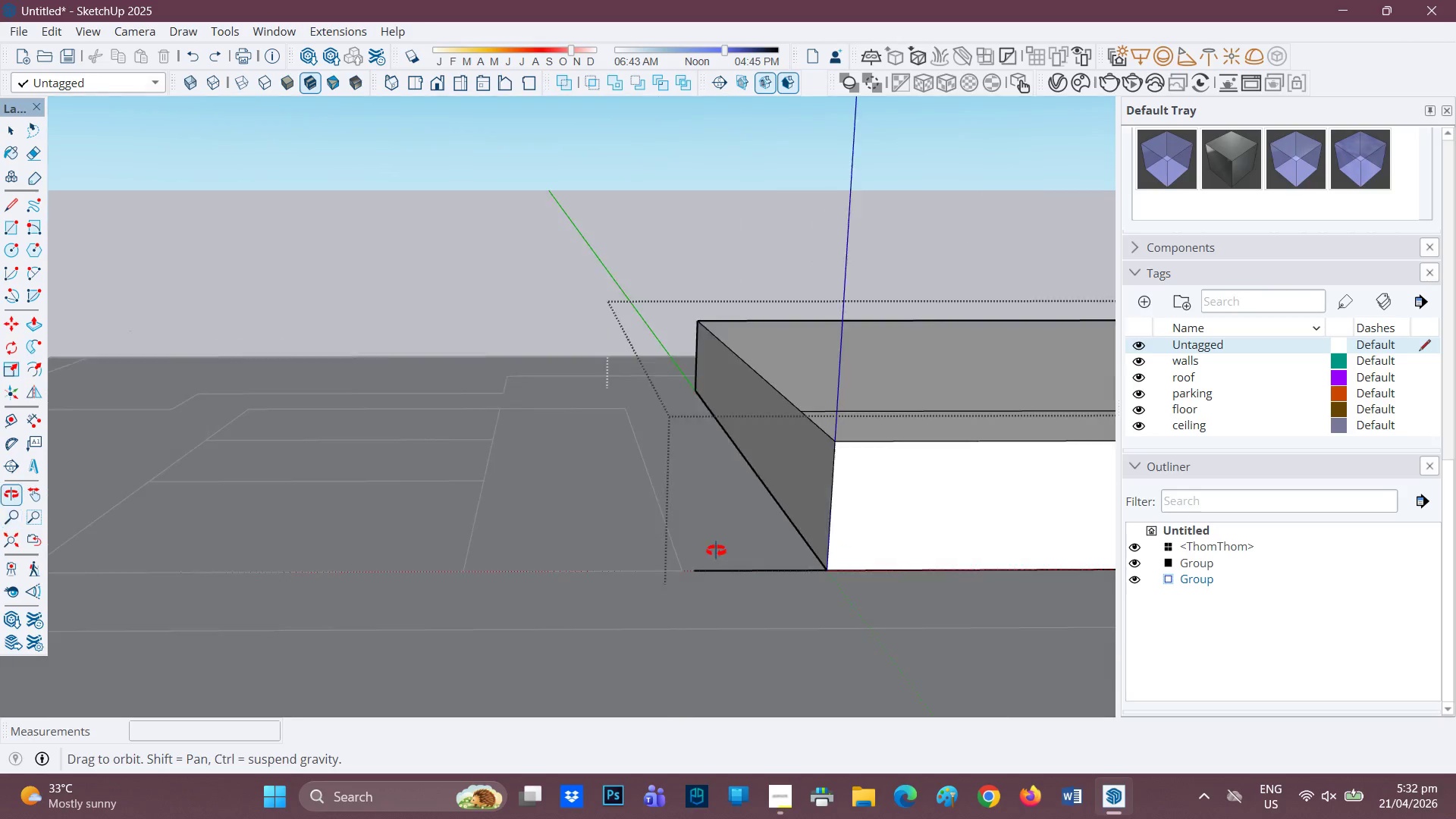 
scroll: coordinate [438, 513], scroll_direction: down, amount: 2.0
 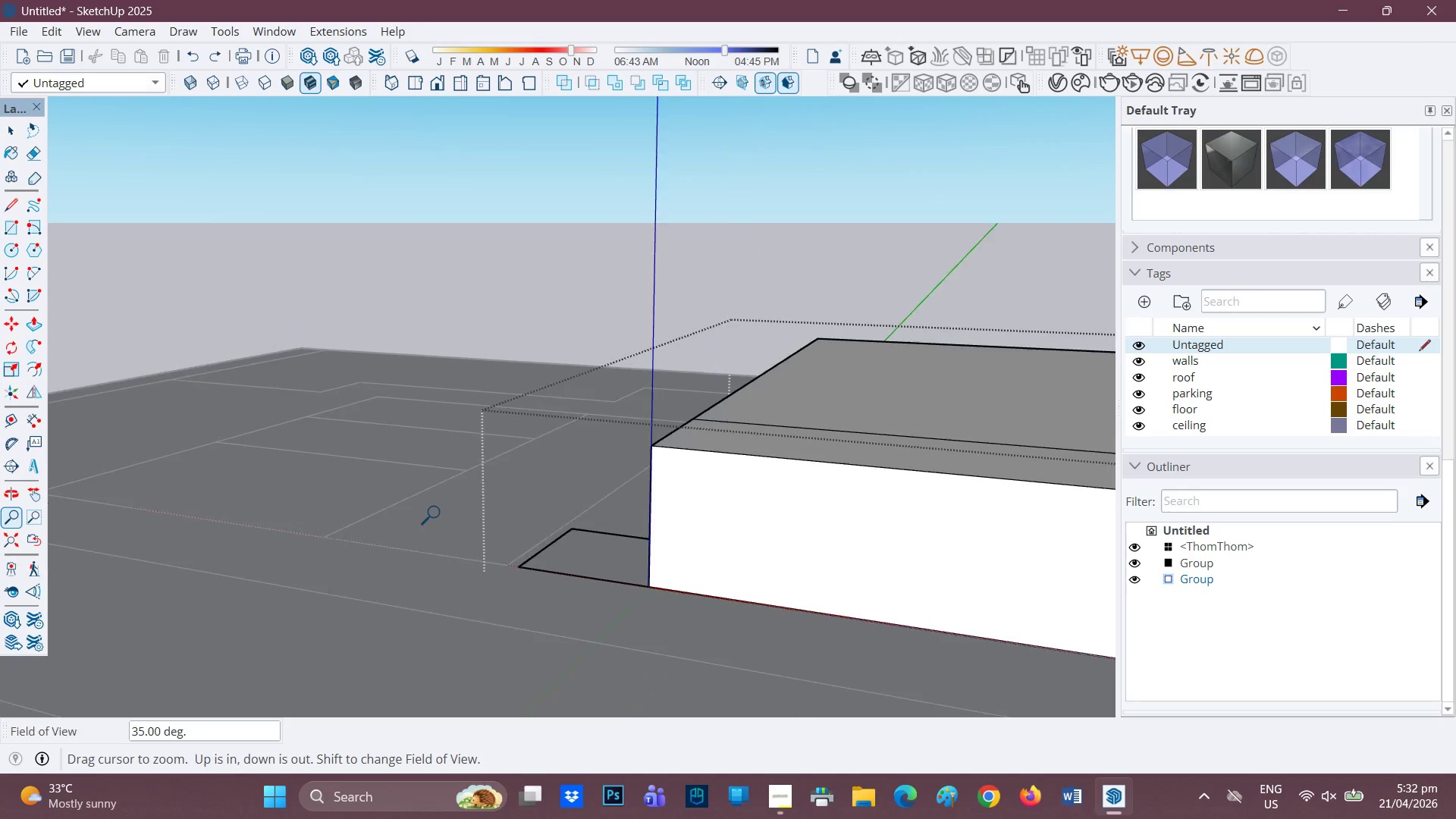 
key(Control+Z)
 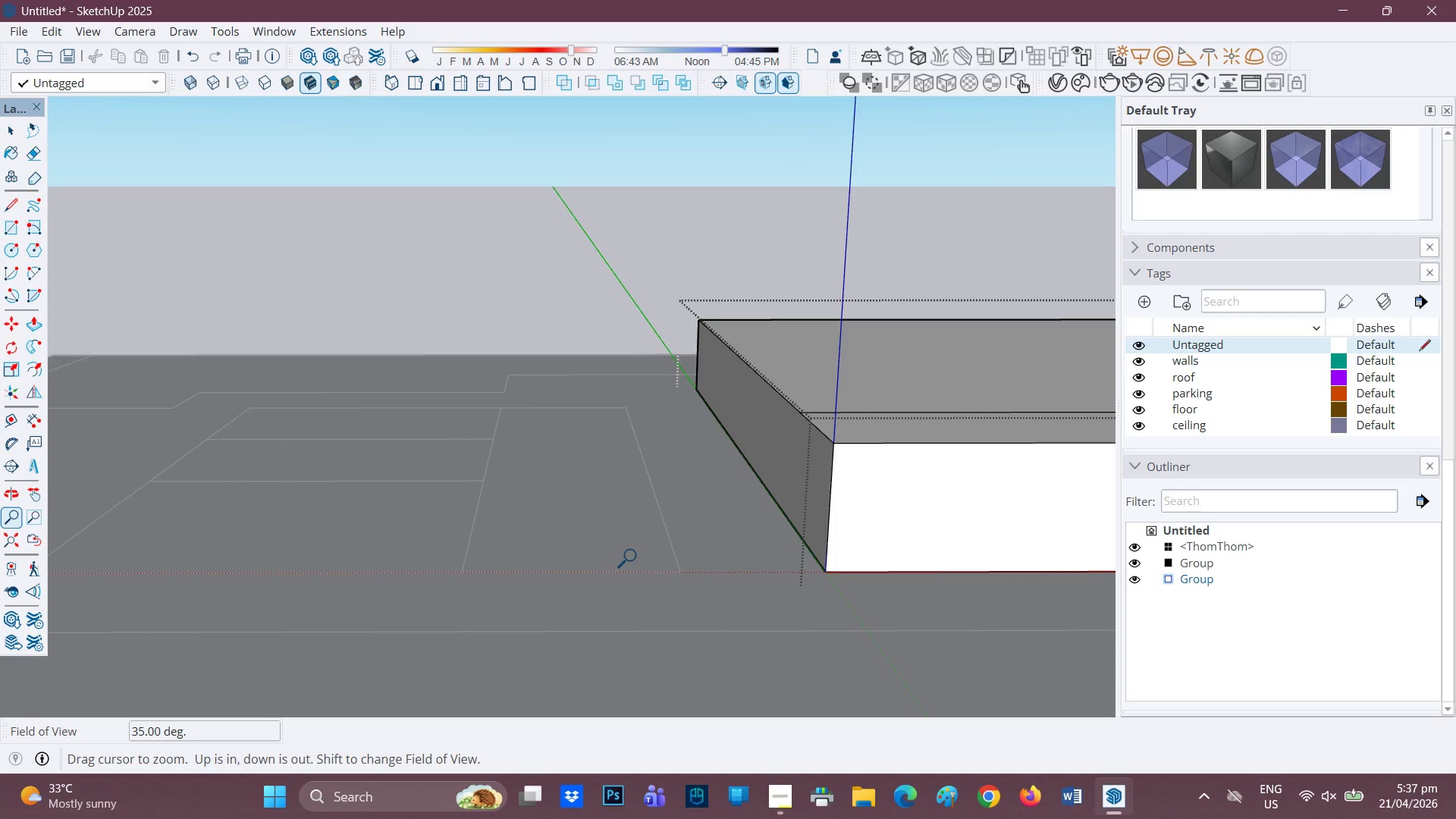 
wait(326.19)
 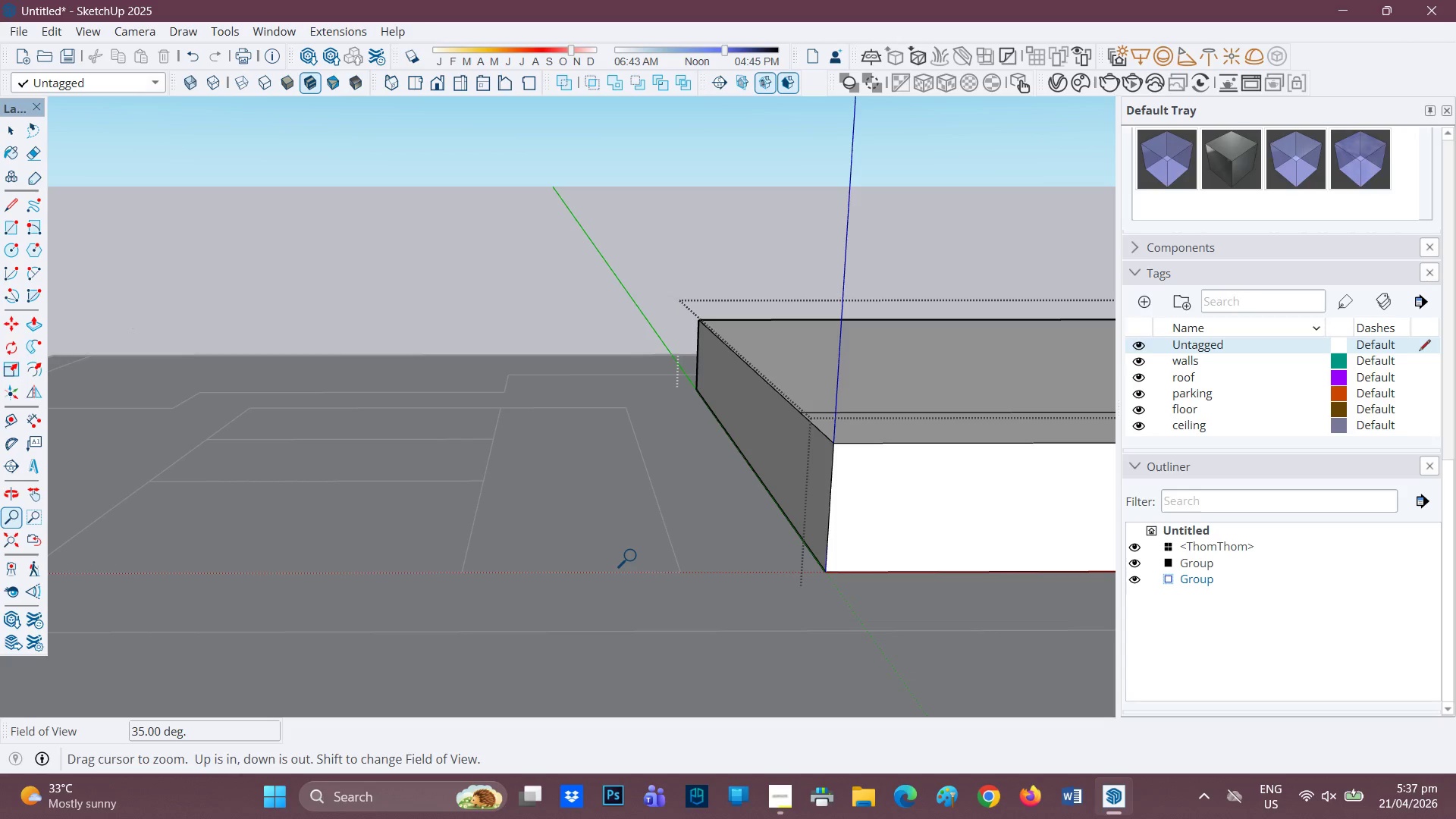 
scroll: coordinate [708, 553], scroll_direction: down, amount: 1.0
 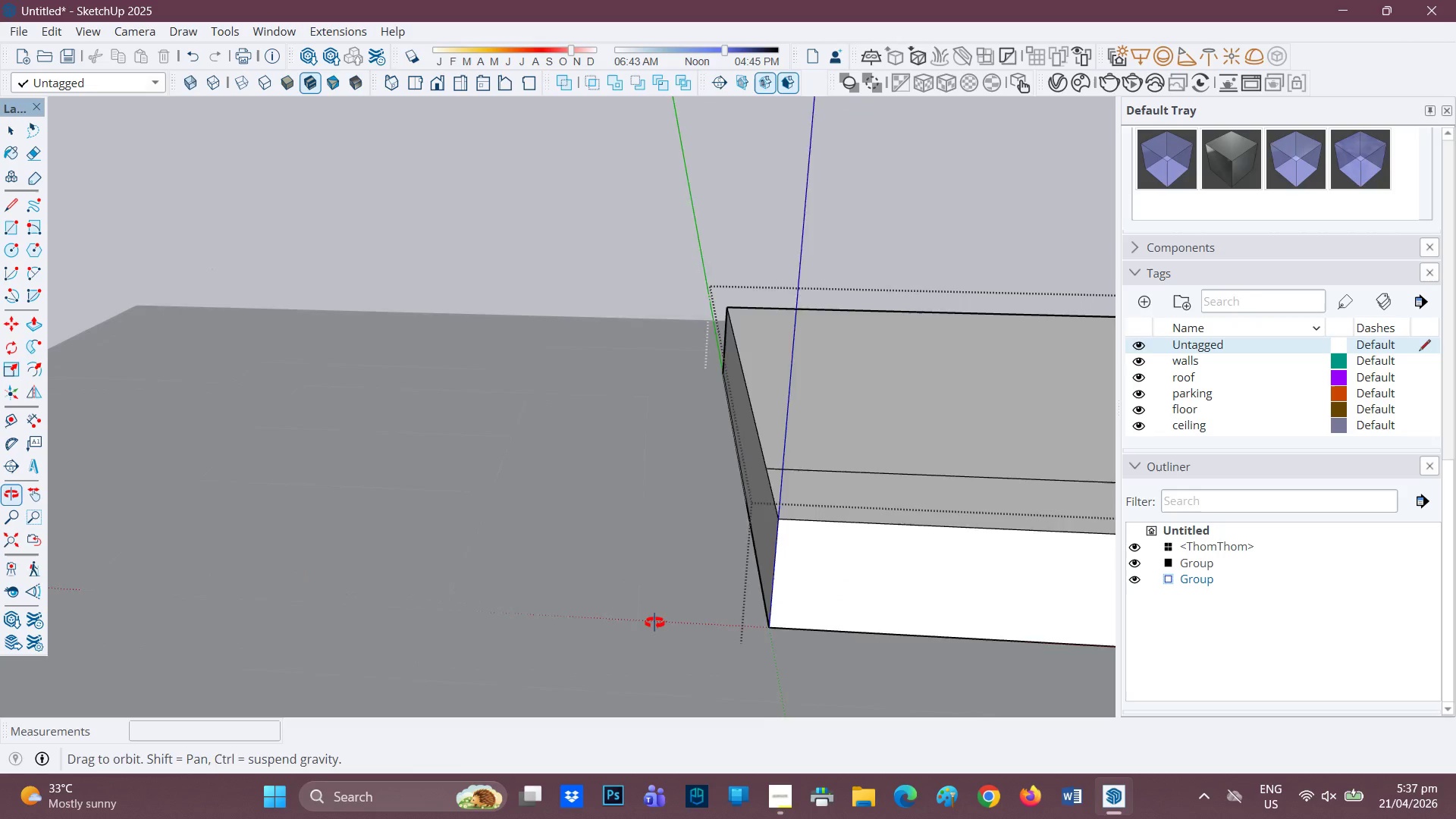 
key(L)
 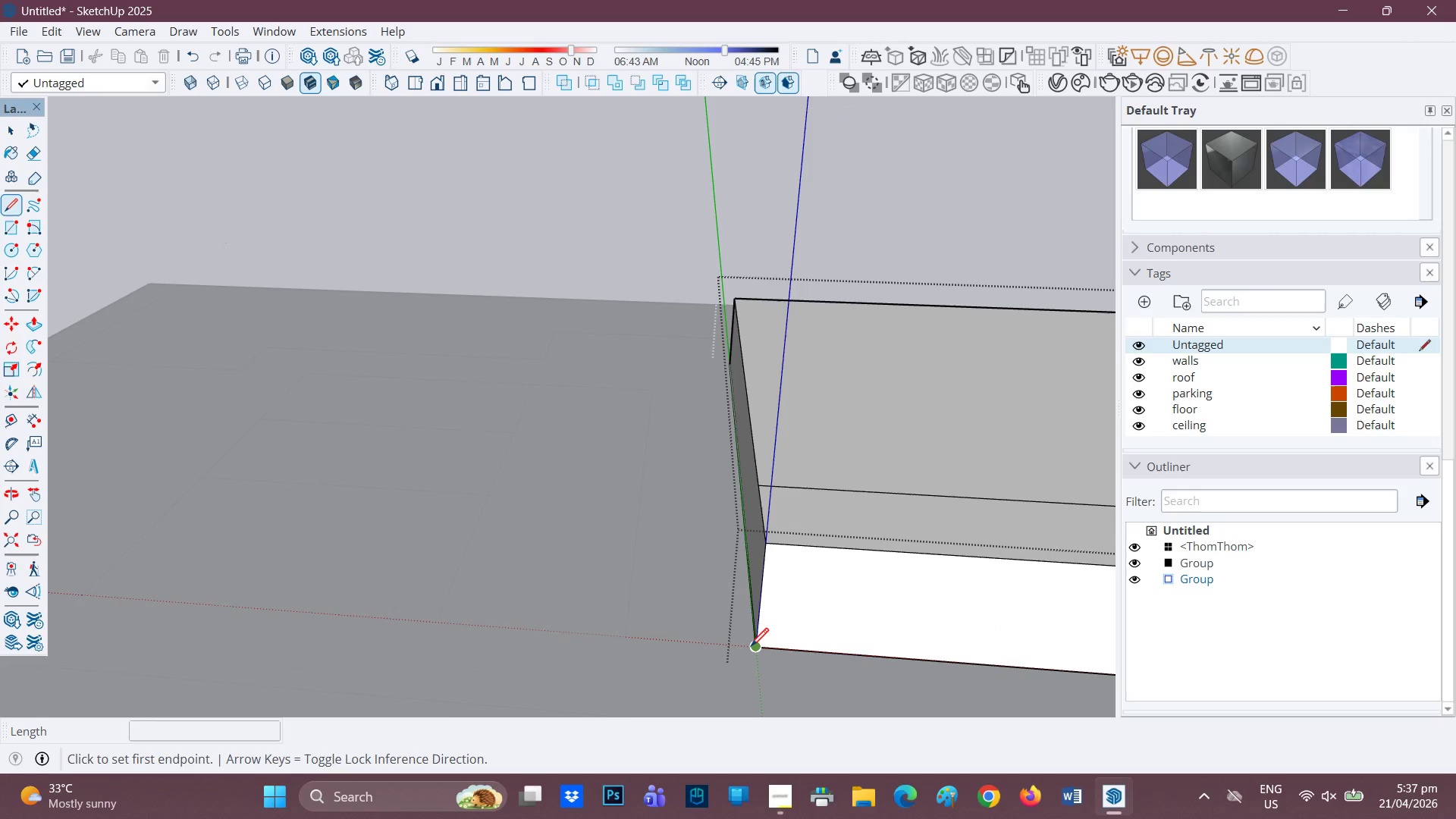 
left_click([754, 647])
 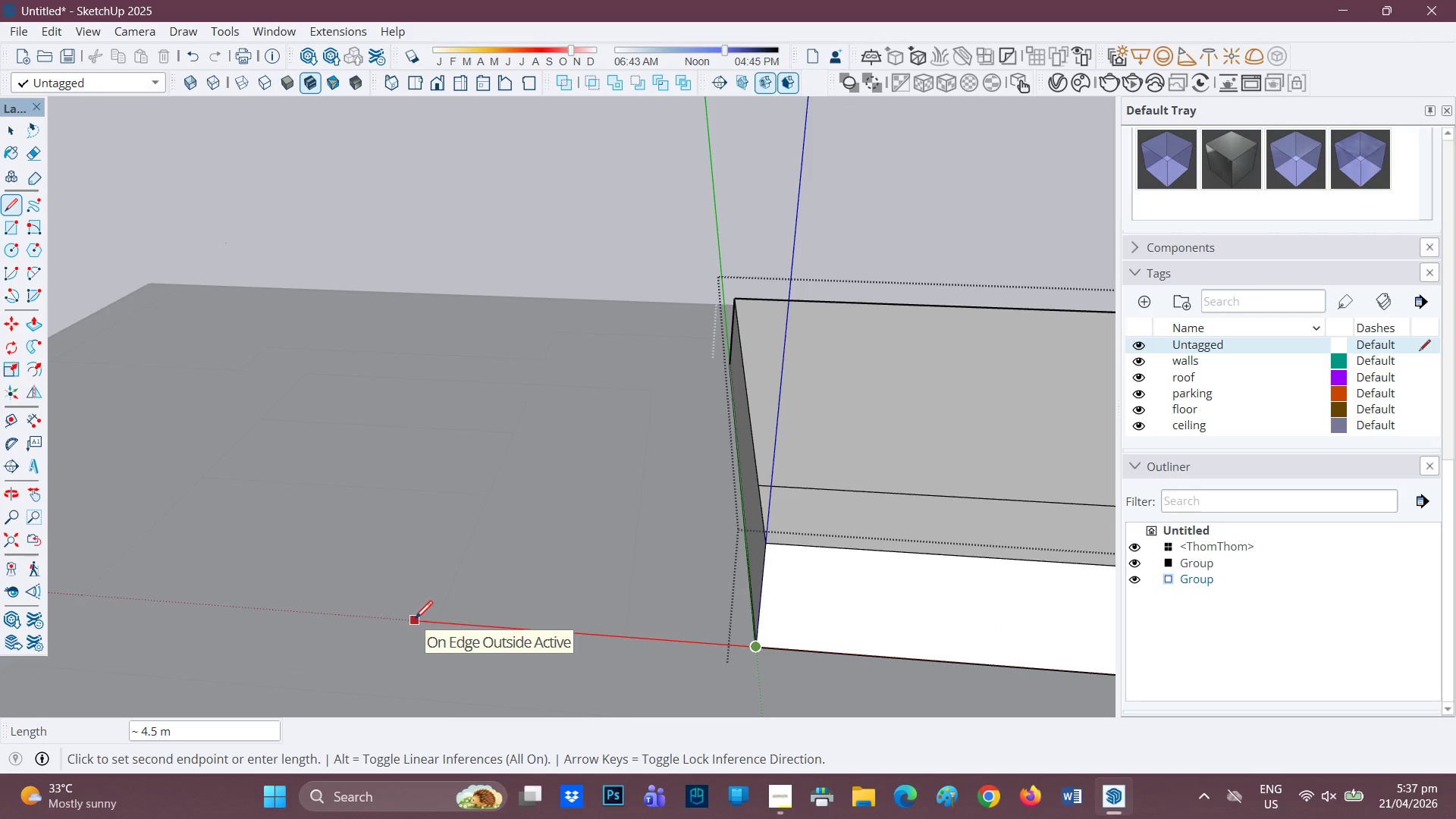 
type(60')
 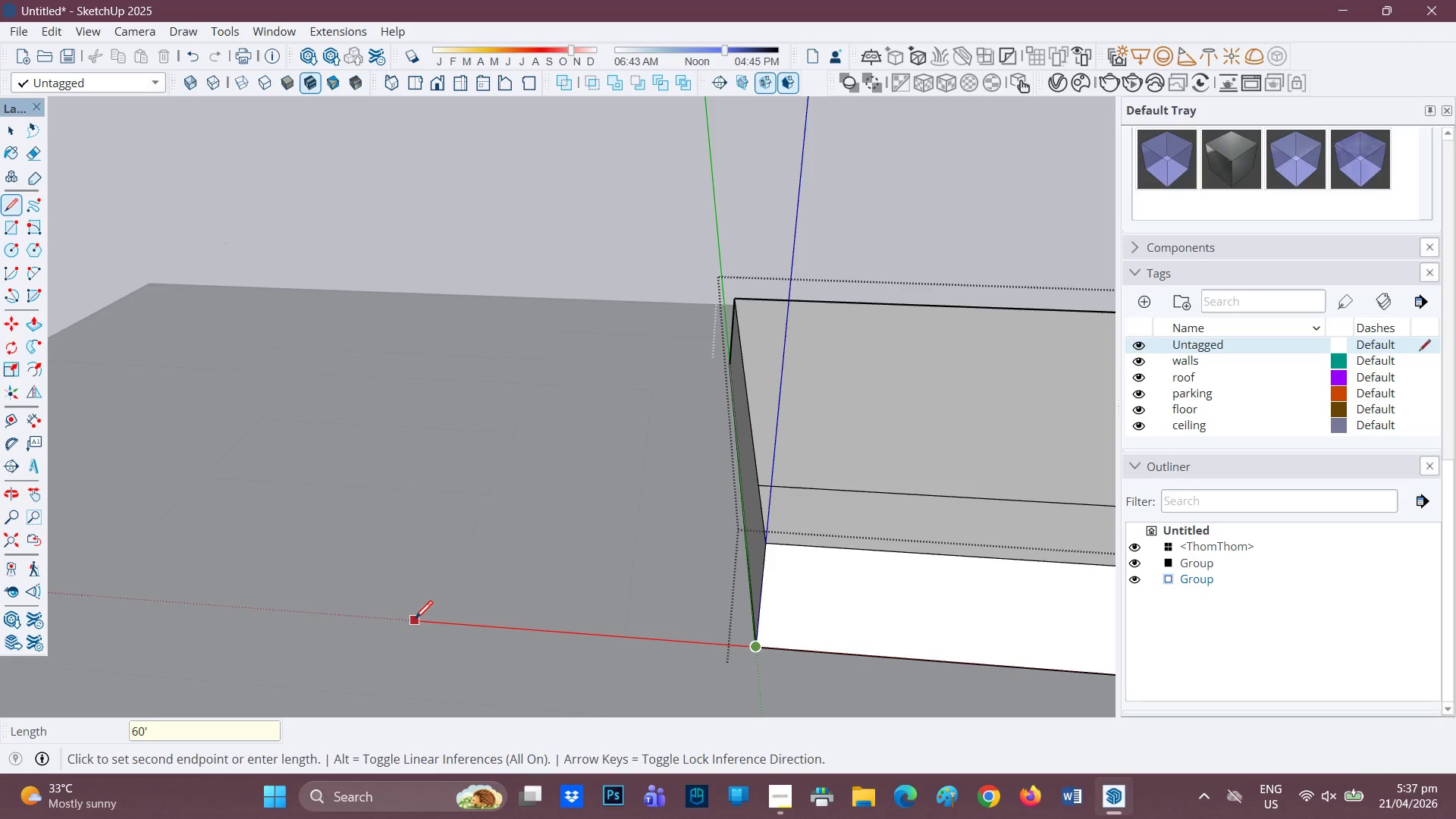 
key(Enter)
 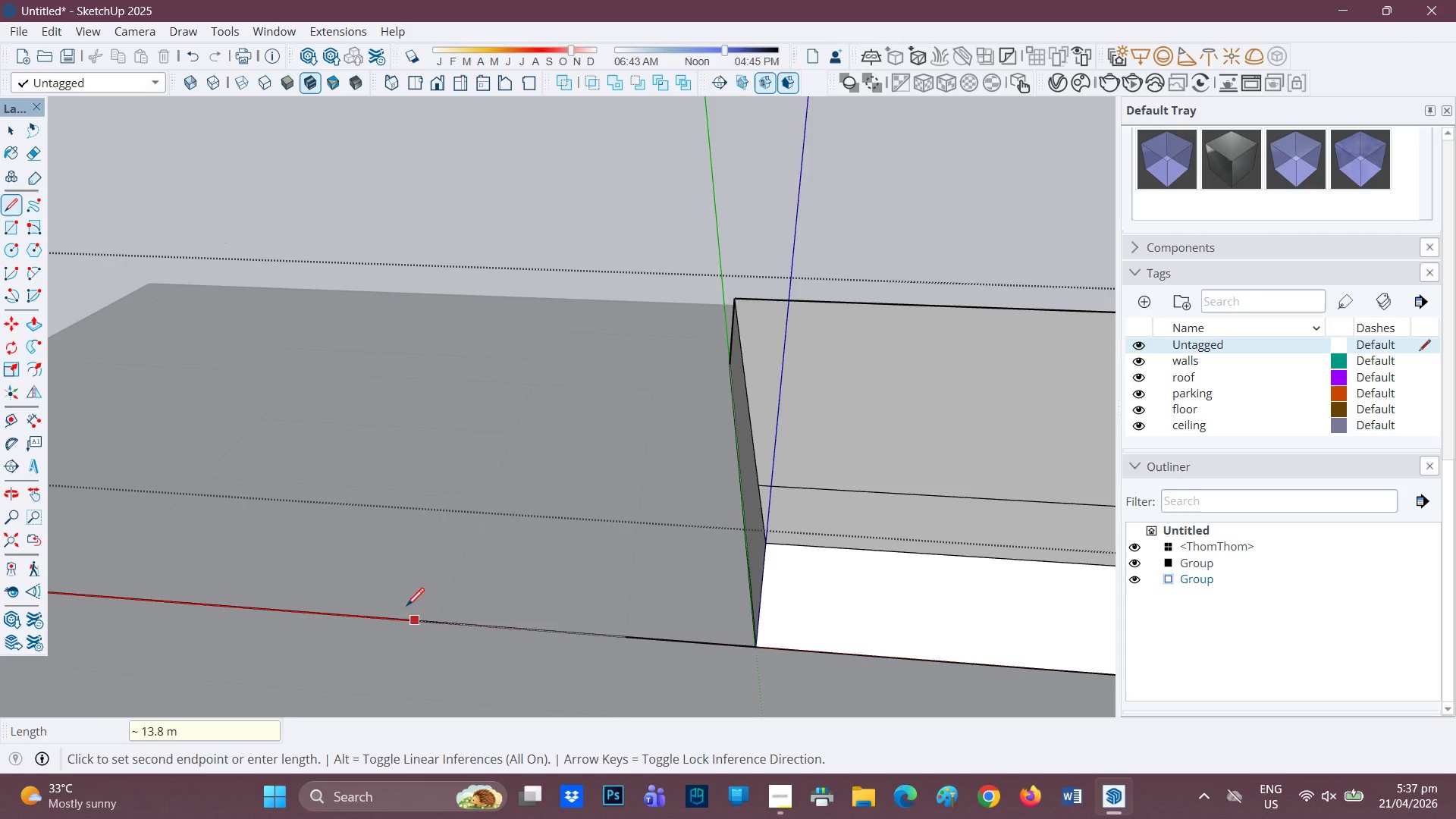 
scroll: coordinate [271, 608], scroll_direction: down, amount: 8.0
 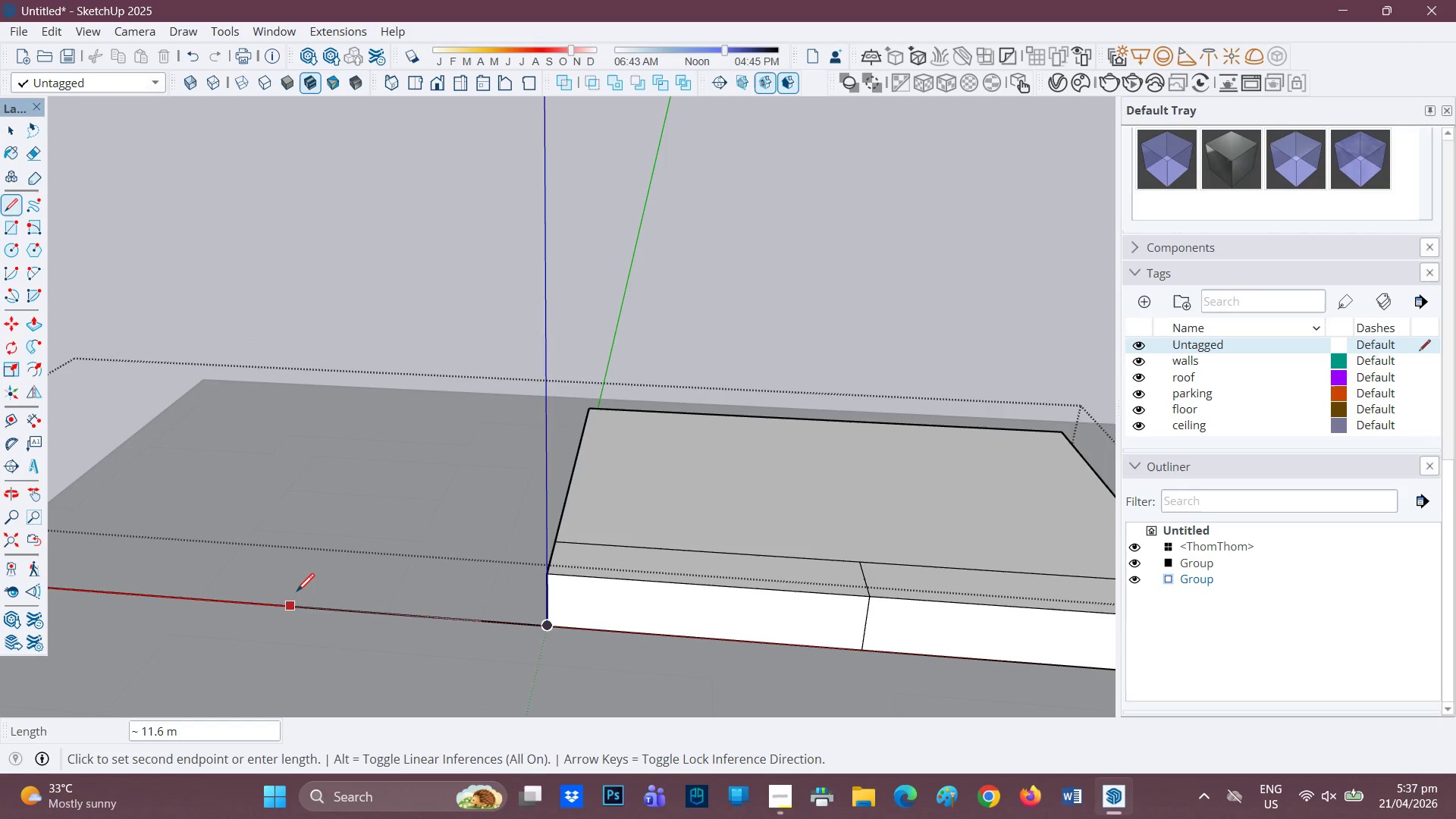 
key(H)
 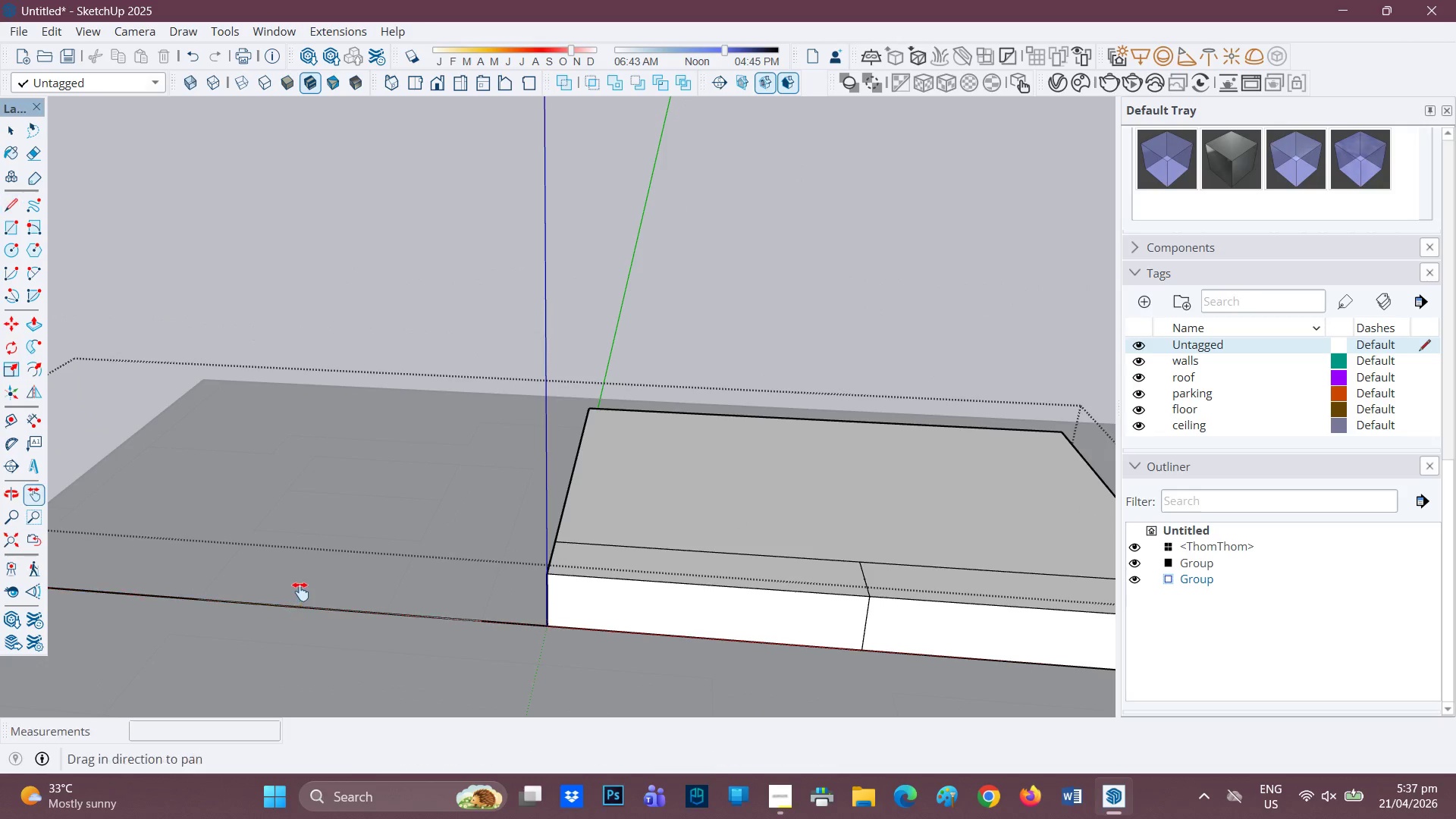 
left_click_drag(start_coordinate=[301, 592], to_coordinate=[604, 488])
 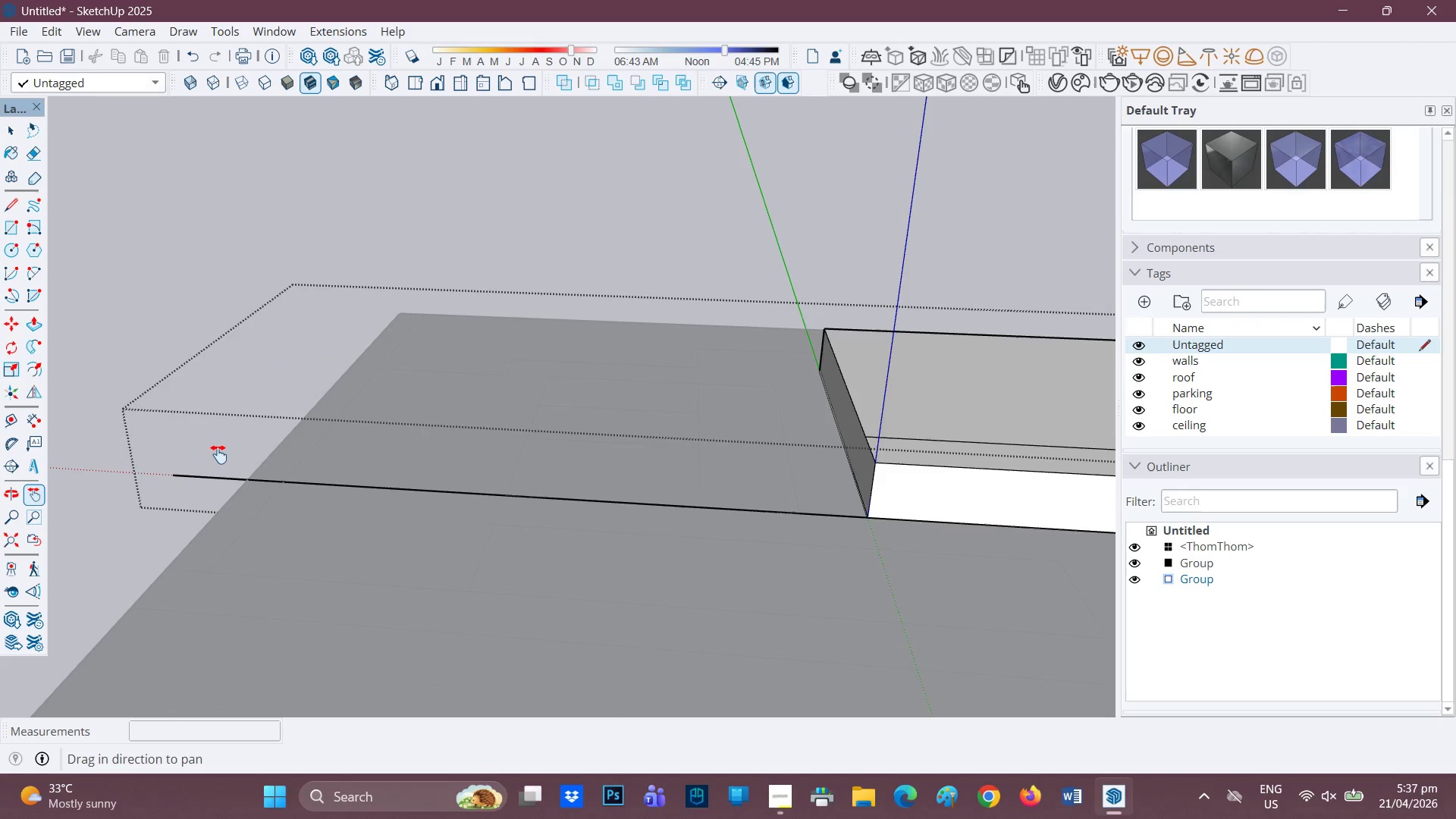 
scroll: coordinate [246, 456], scroll_direction: down, amount: 4.0
 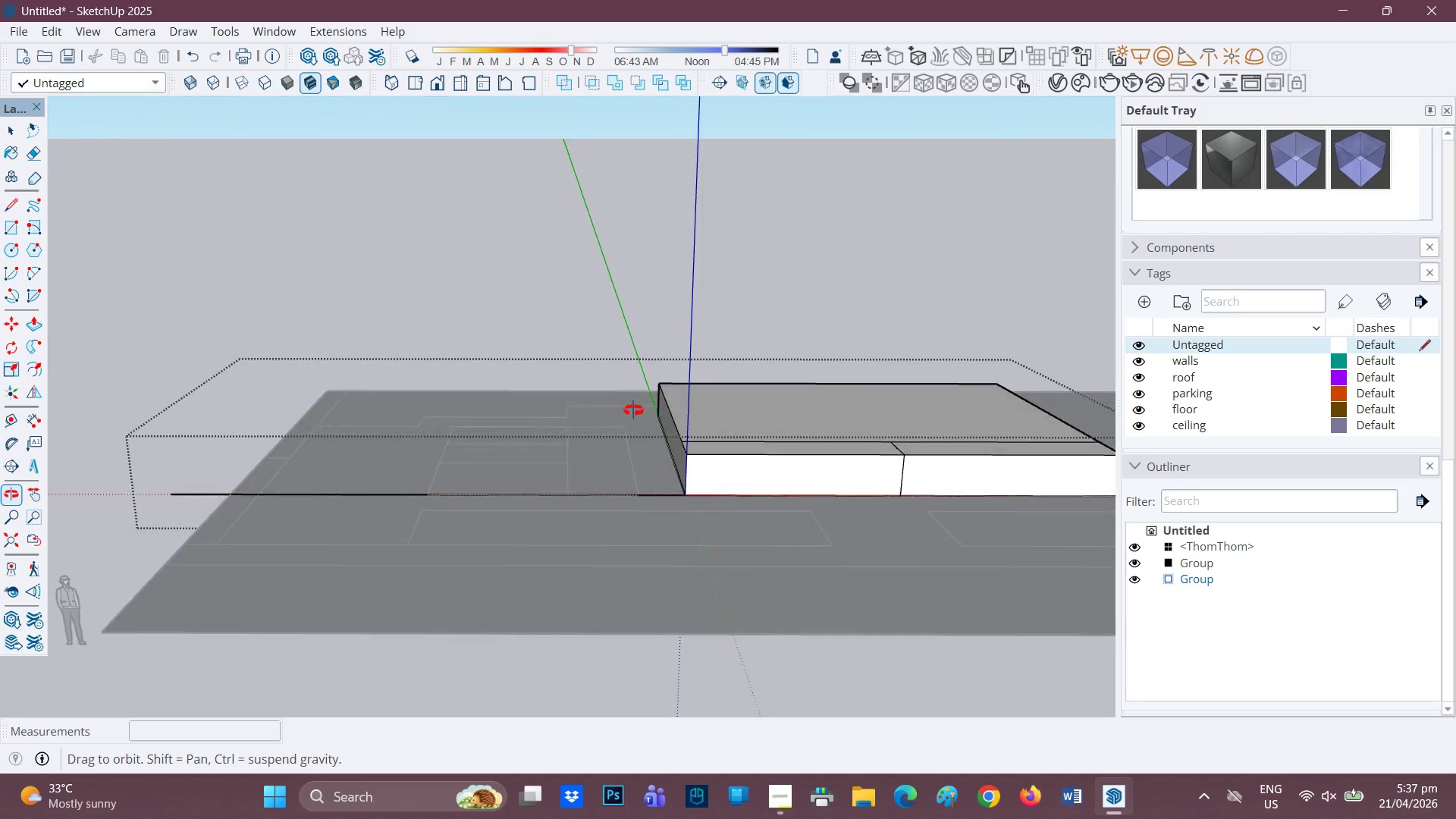 
key(Control+Z)
 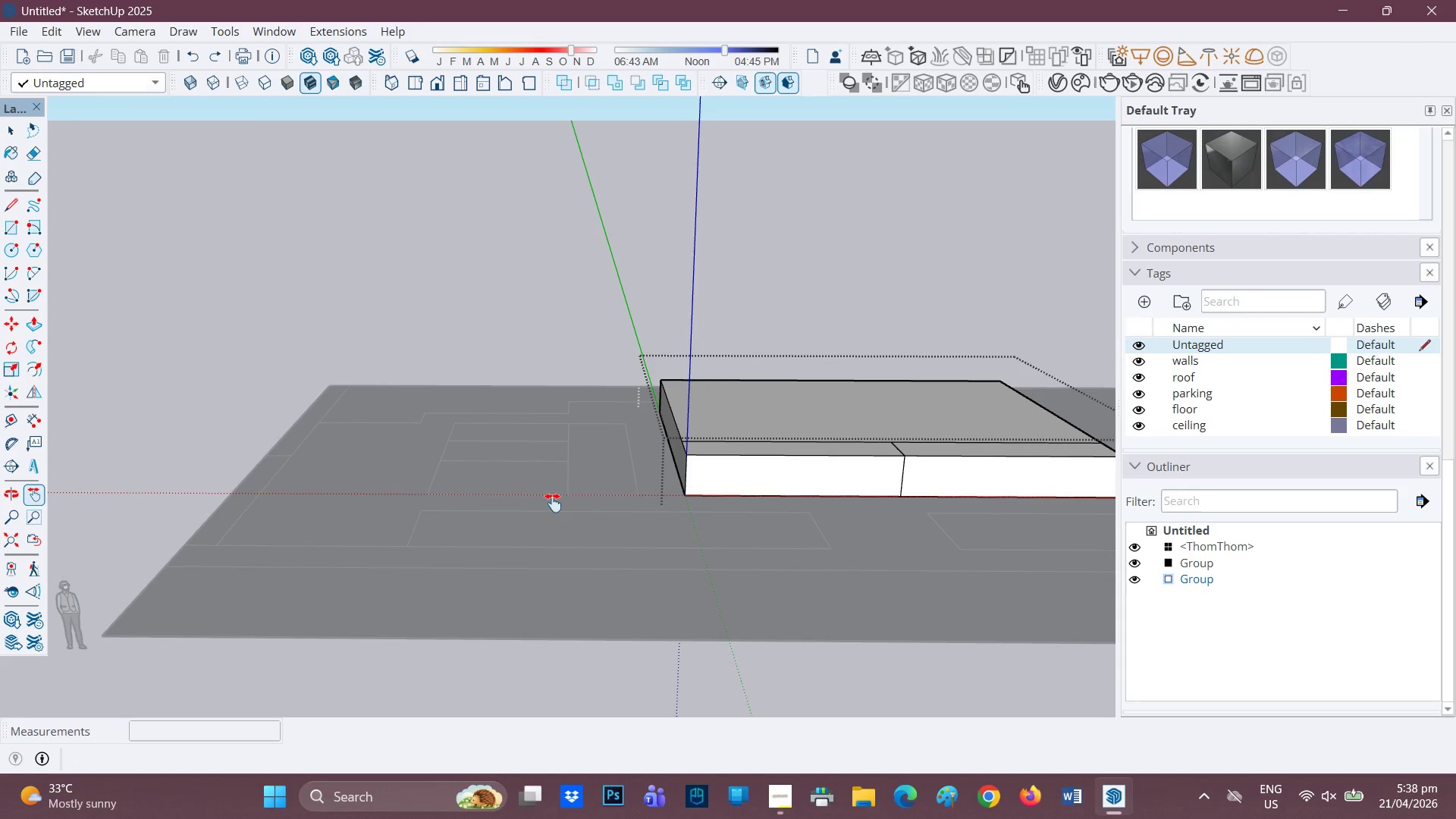 
scroll: coordinate [758, 472], scroll_direction: up, amount: 4.0
 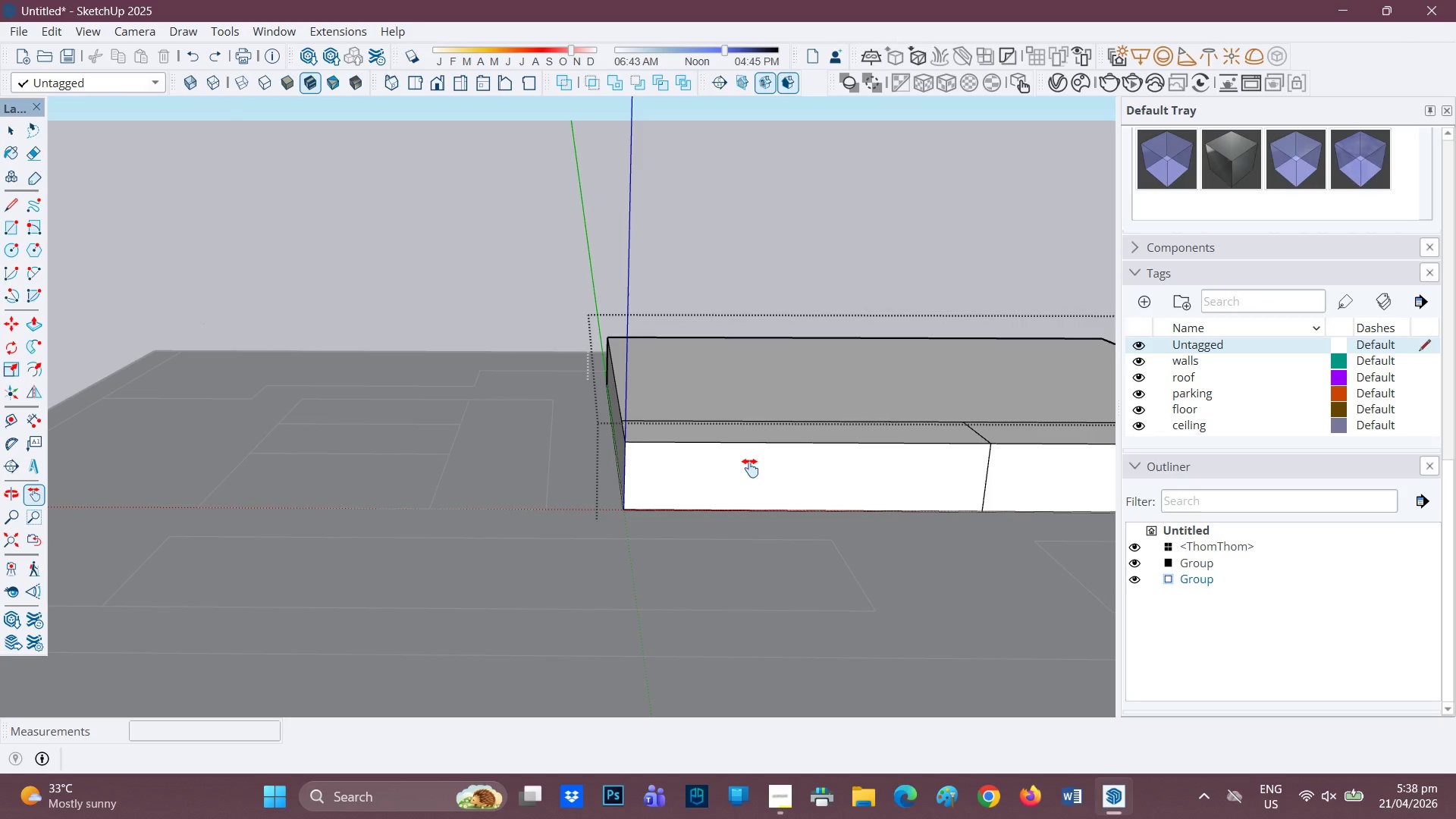 
wait(16.19)
 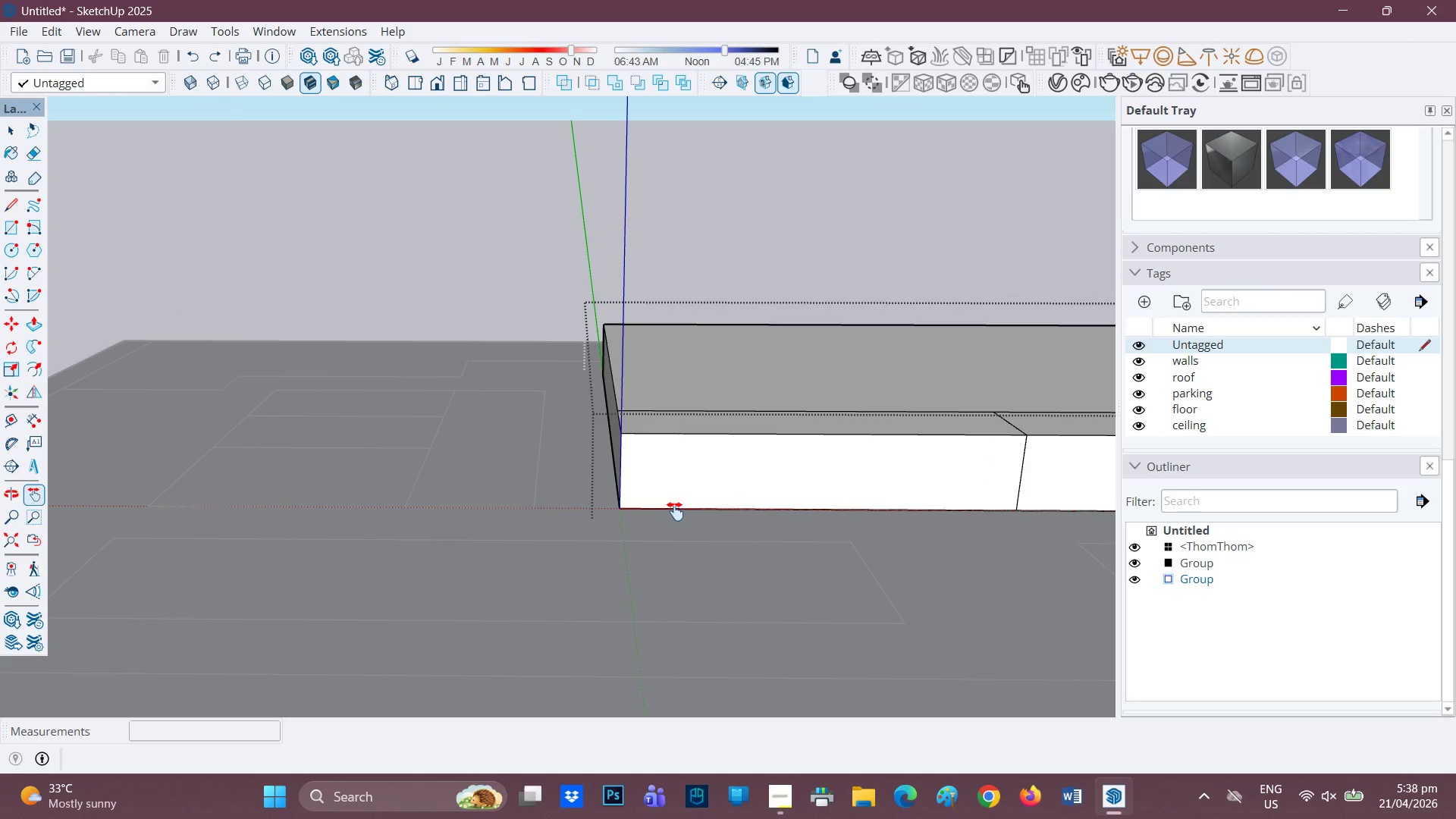 
key(L)
 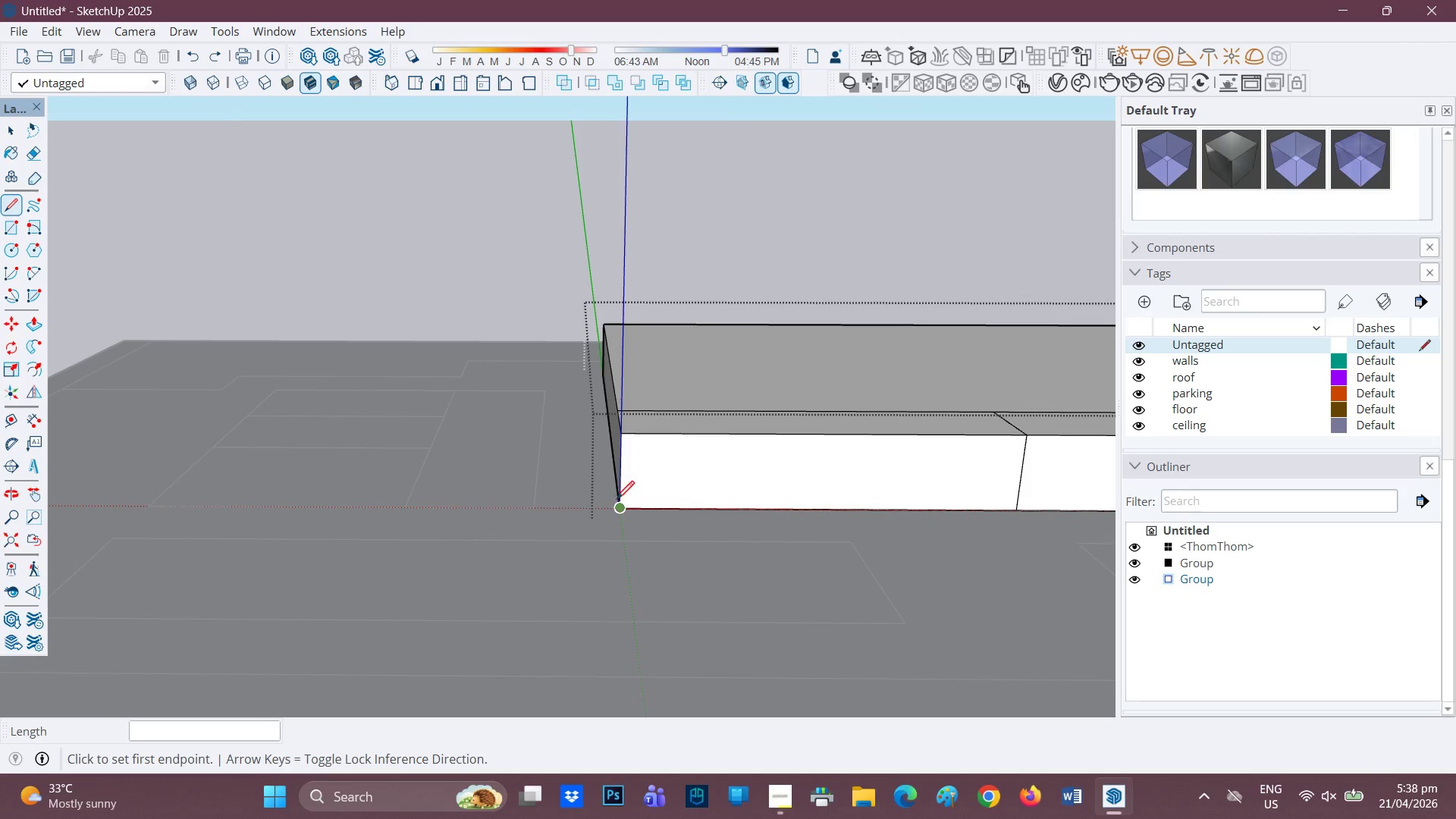 
scroll: coordinate [661, 521], scroll_direction: up, amount: 1.0
 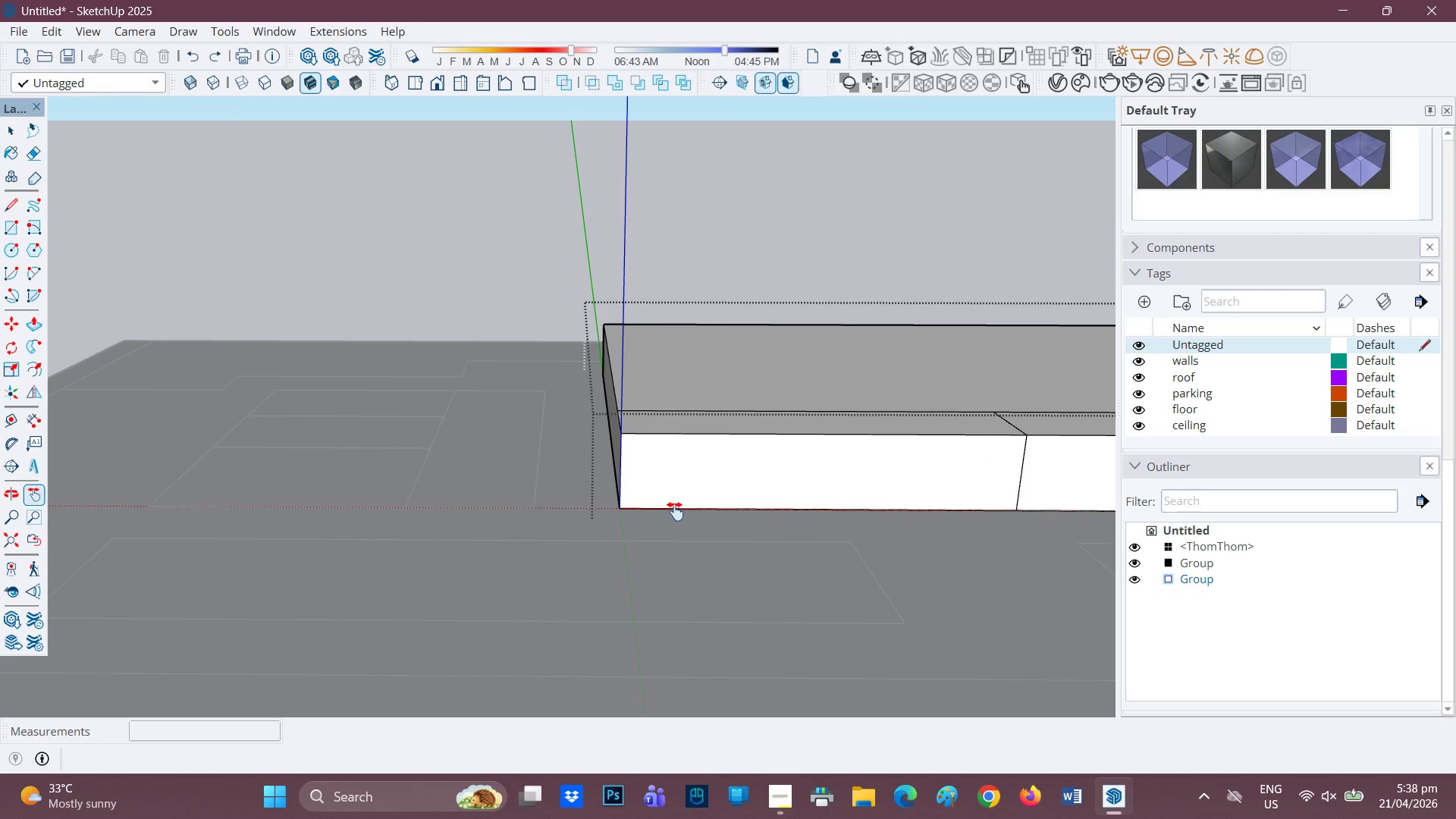 
left_click_drag(start_coordinate=[617, 504], to_coordinate=[613, 503])
 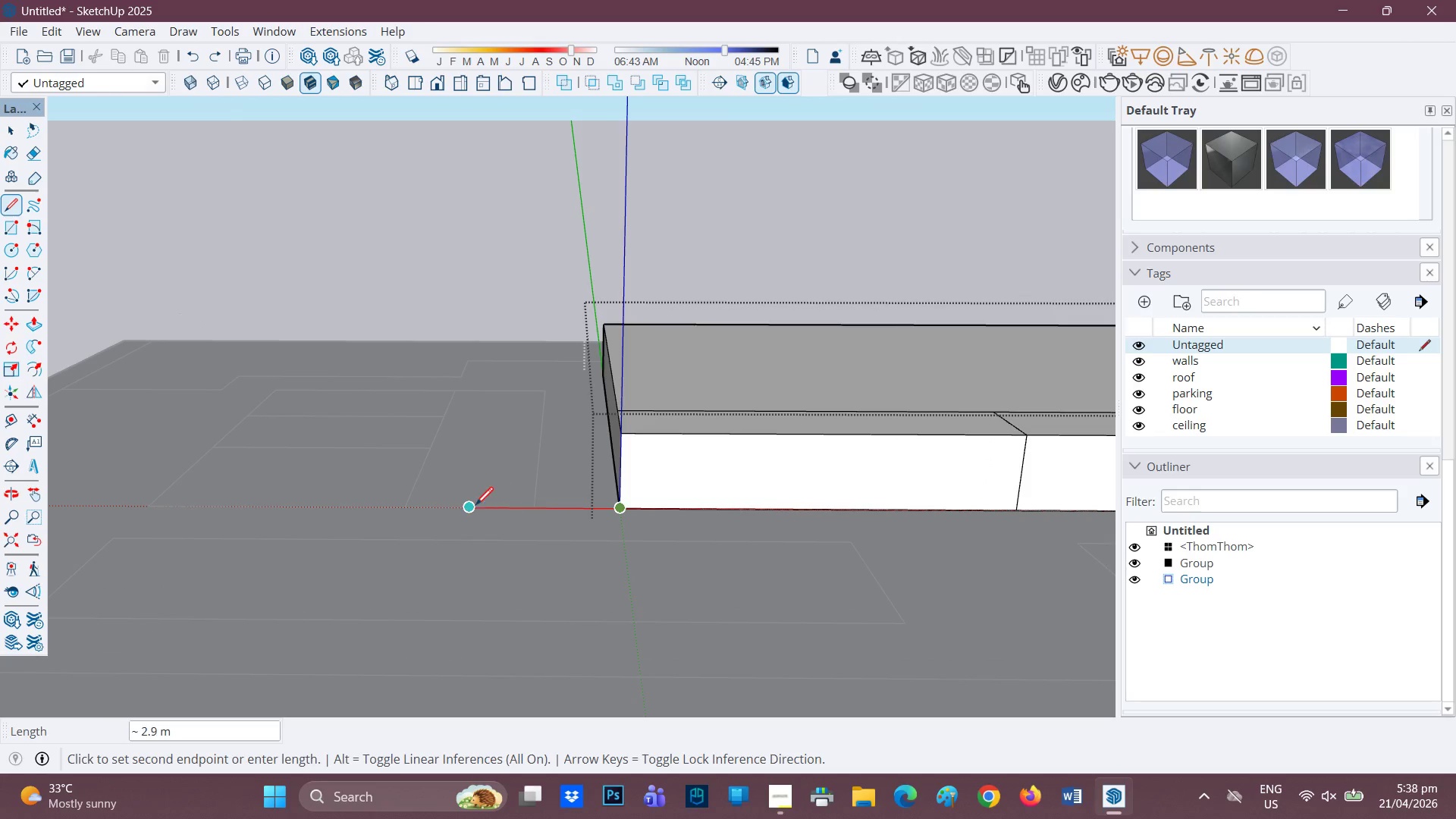 
mouse_move([489, 504])
 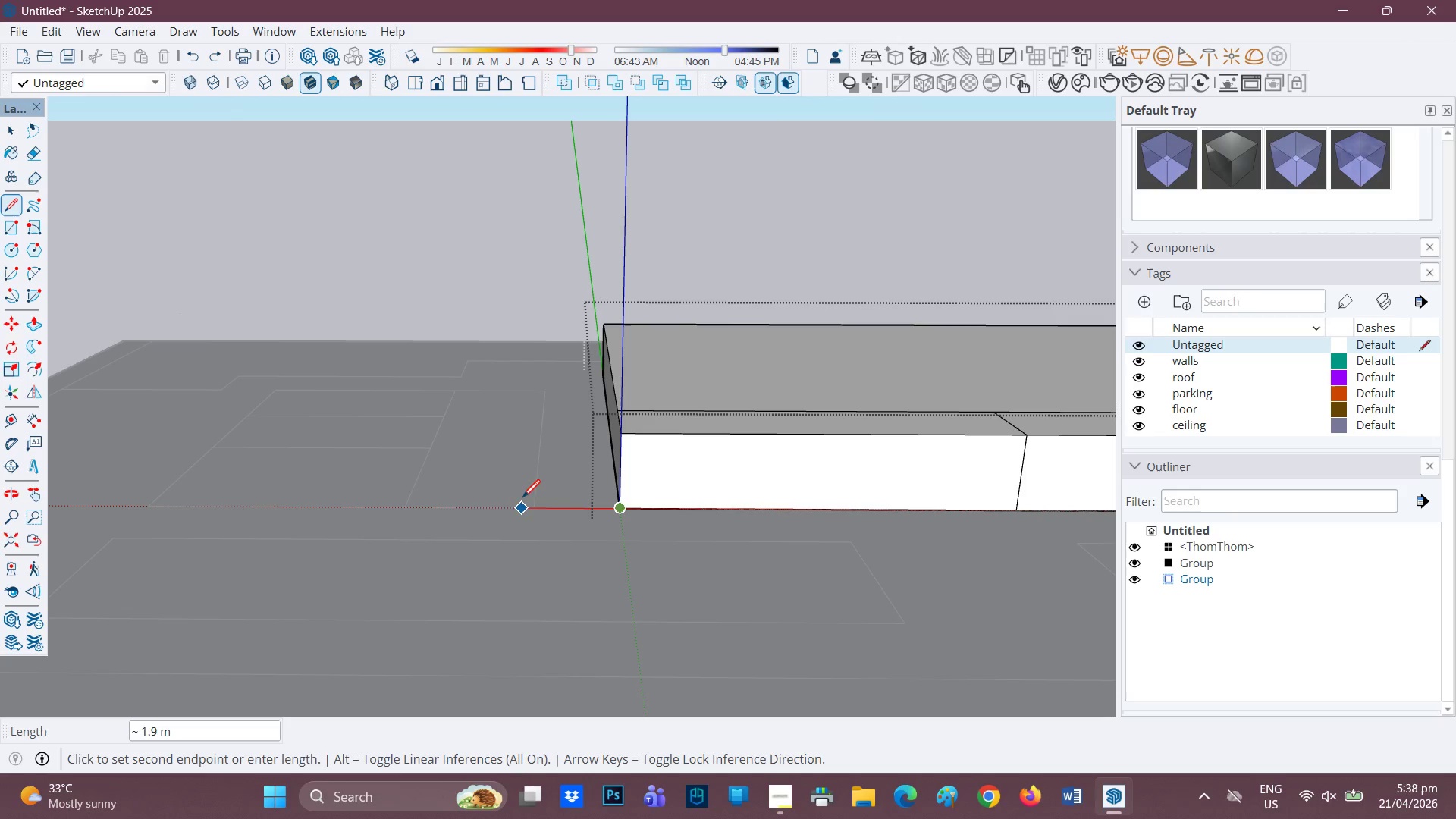 
mouse_move([570, 488])
 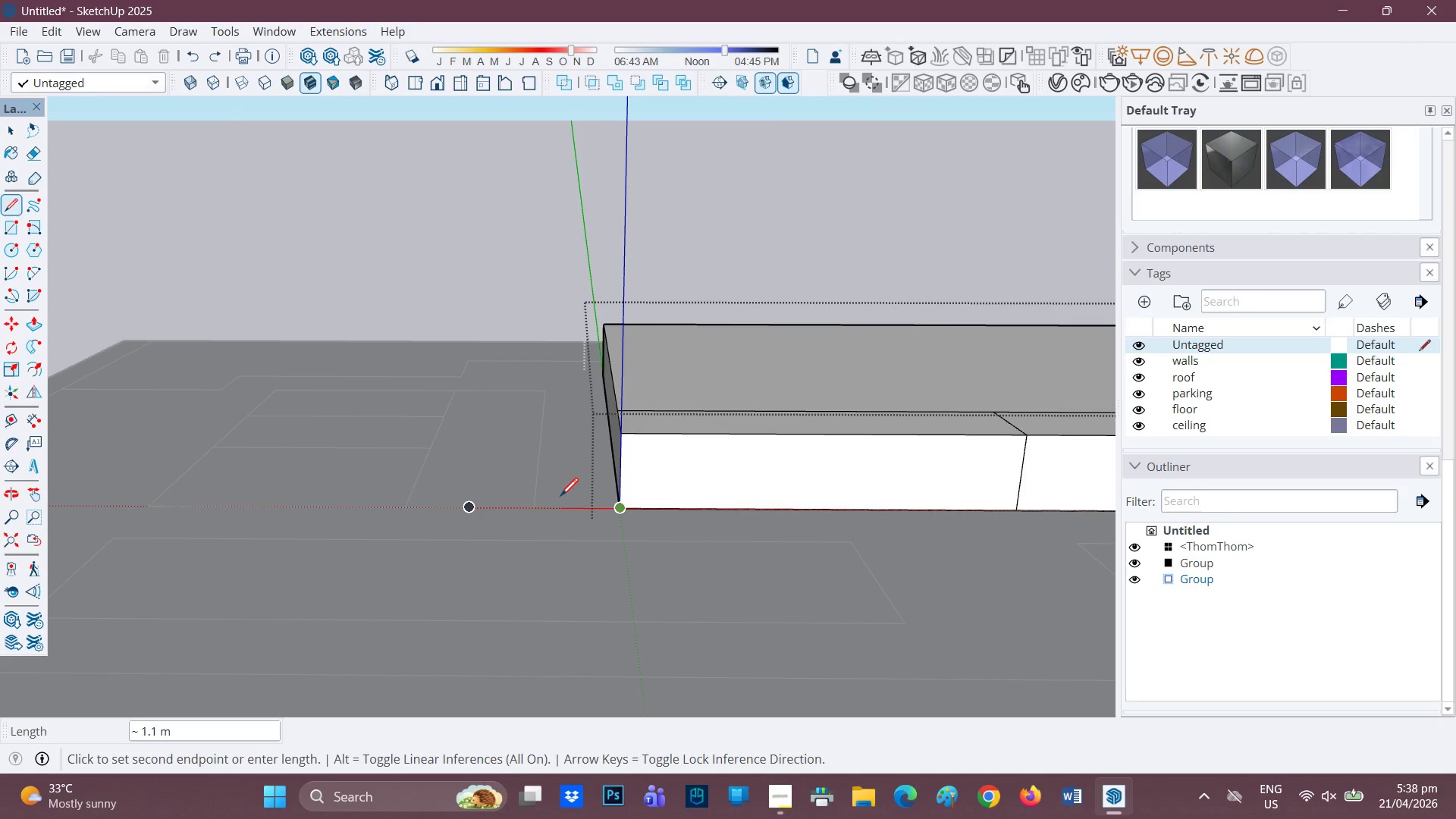 
wait(14.7)
 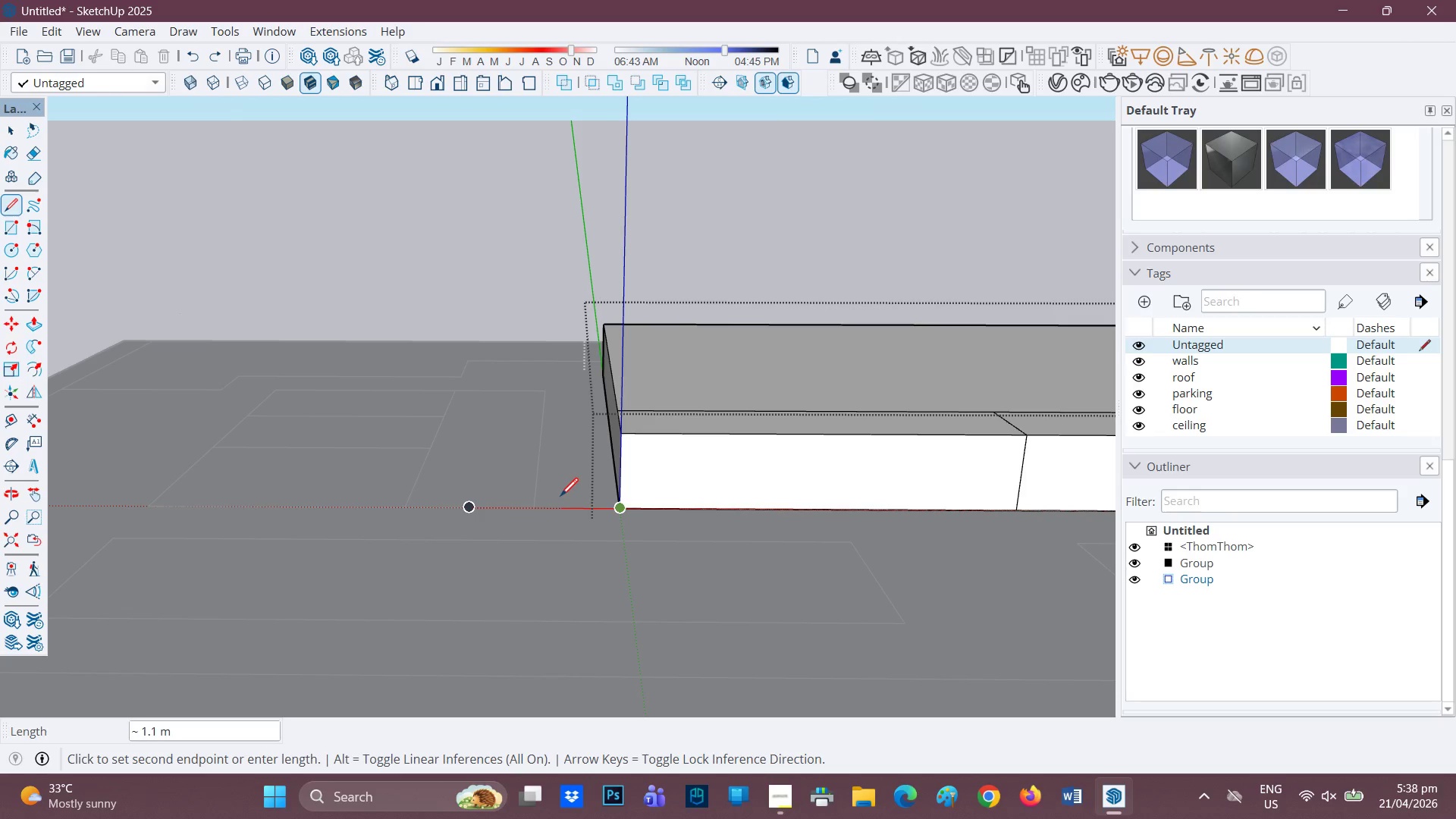 
scroll: coordinate [592, 384], scroll_direction: down, amount: 2.0
 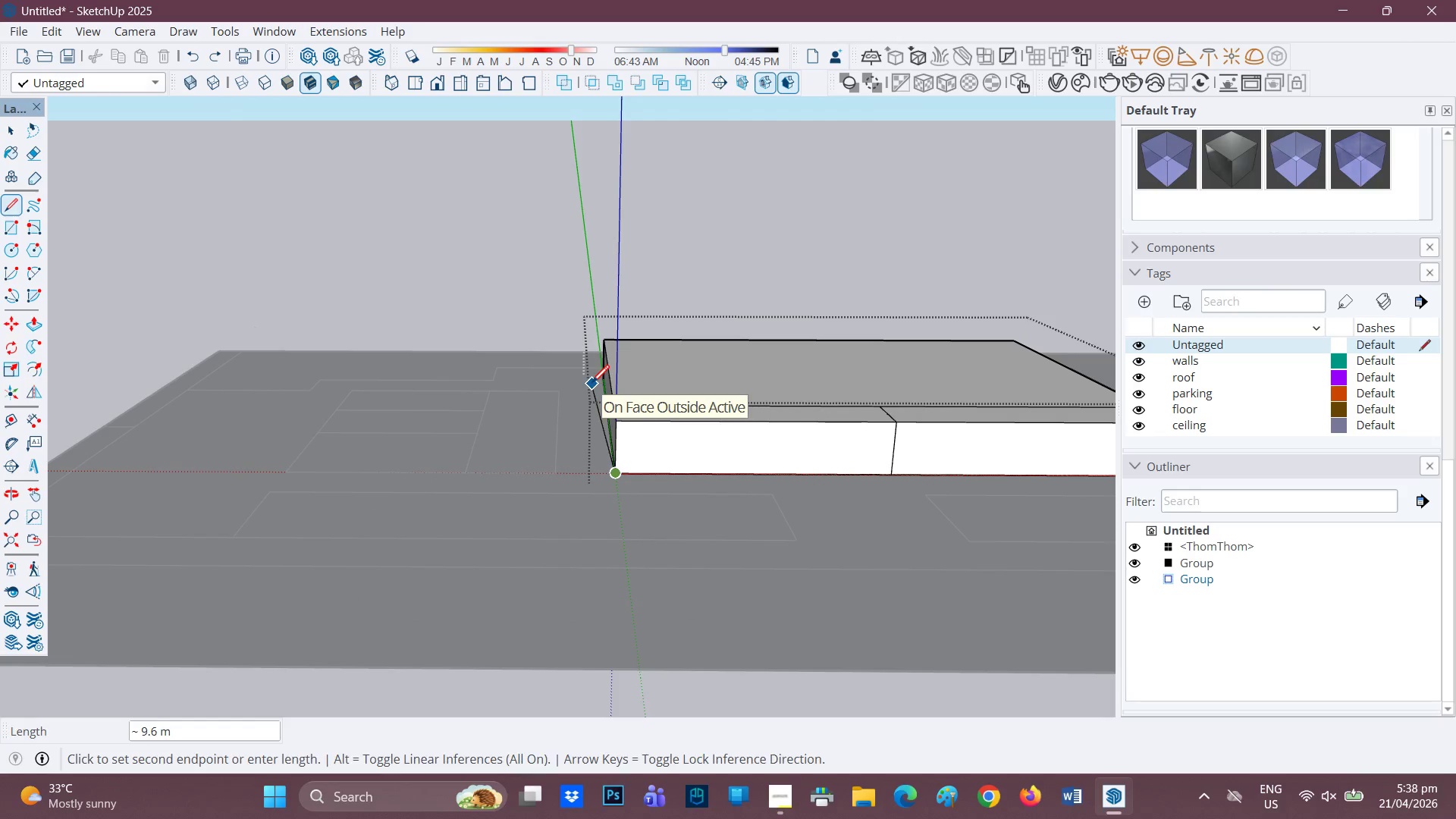 
key(H)
 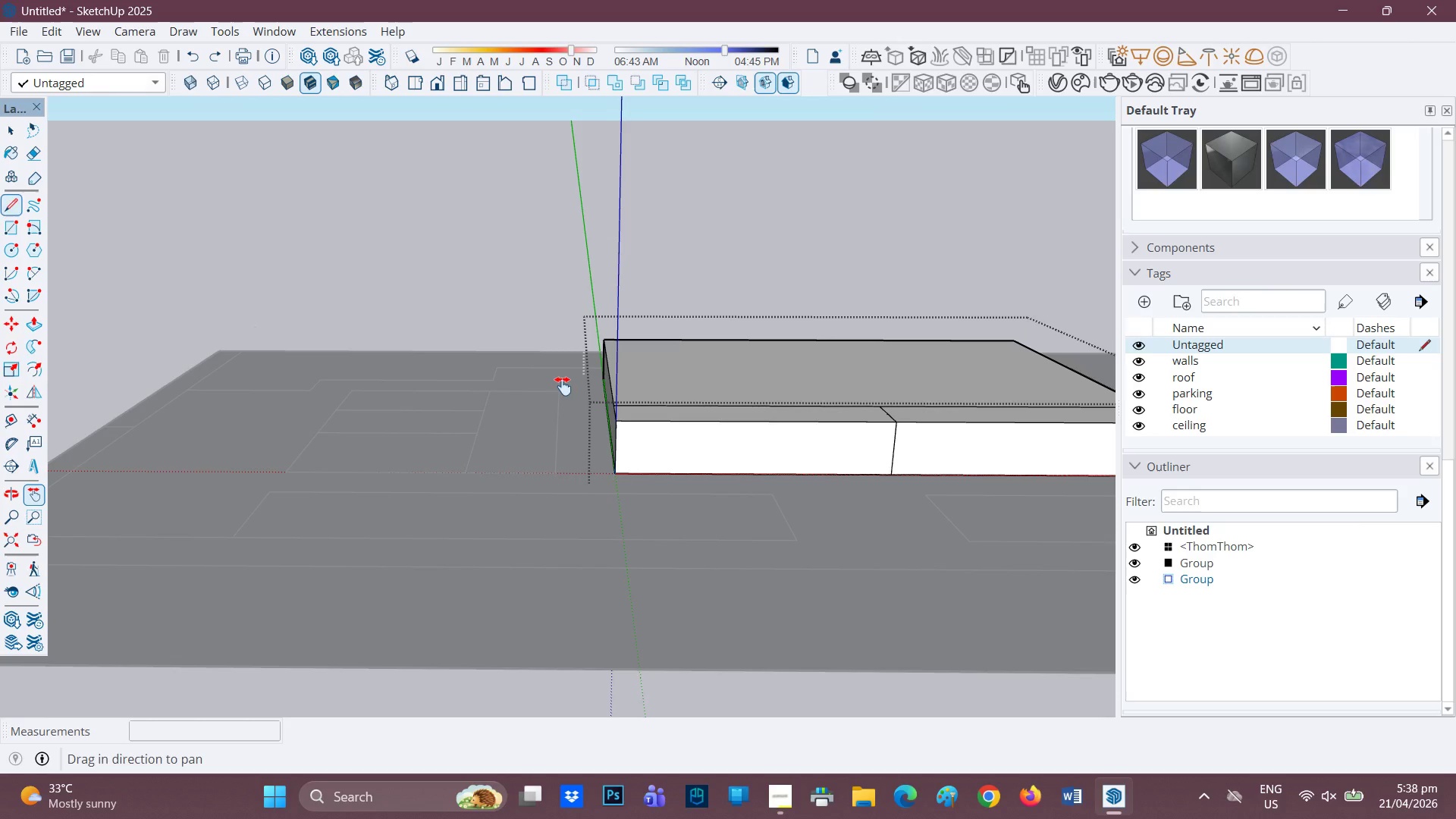 
left_click_drag(start_coordinate=[556, 384], to_coordinate=[286, 402])
 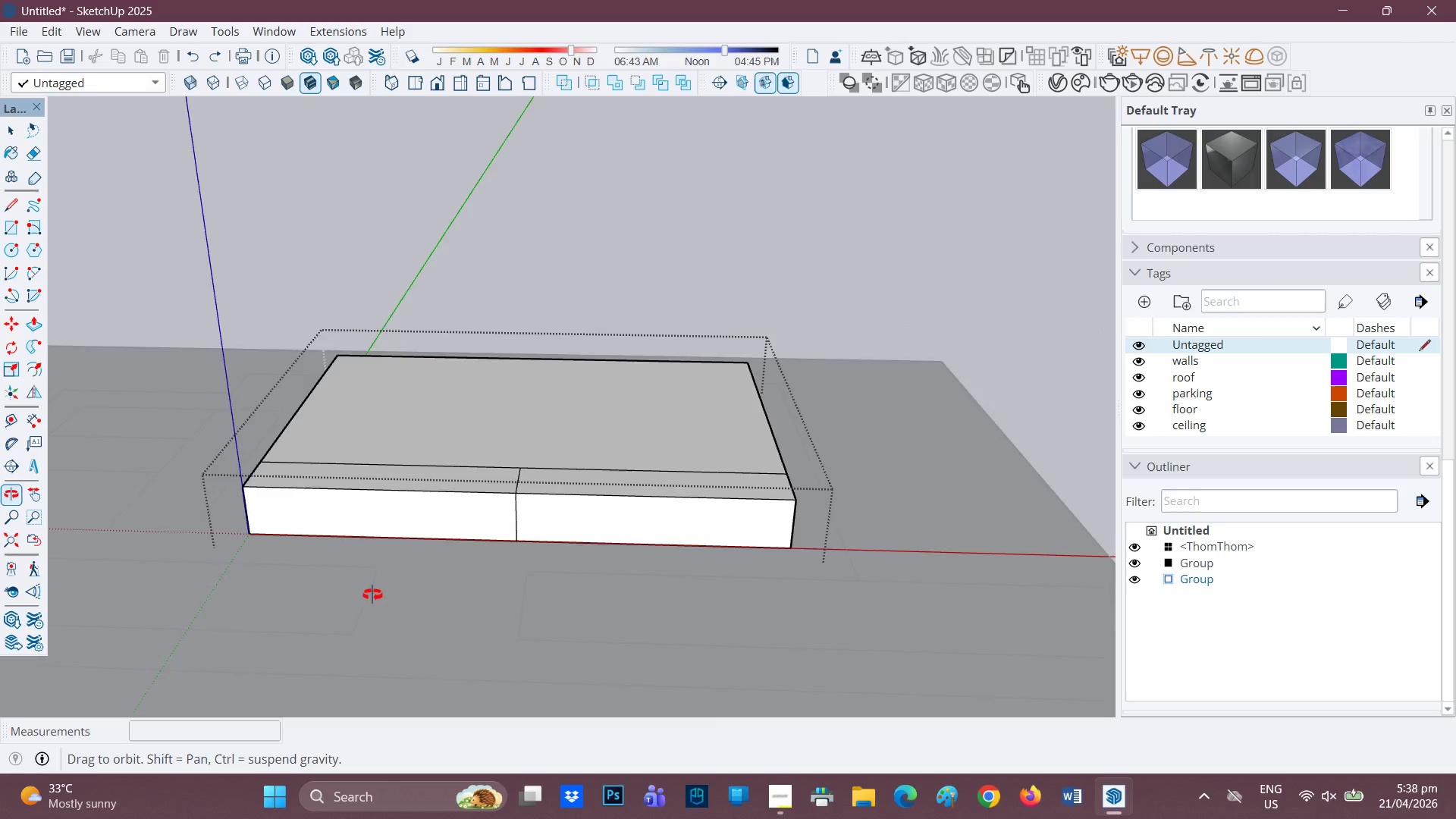 
scroll: coordinate [309, 561], scroll_direction: up, amount: 4.0
 